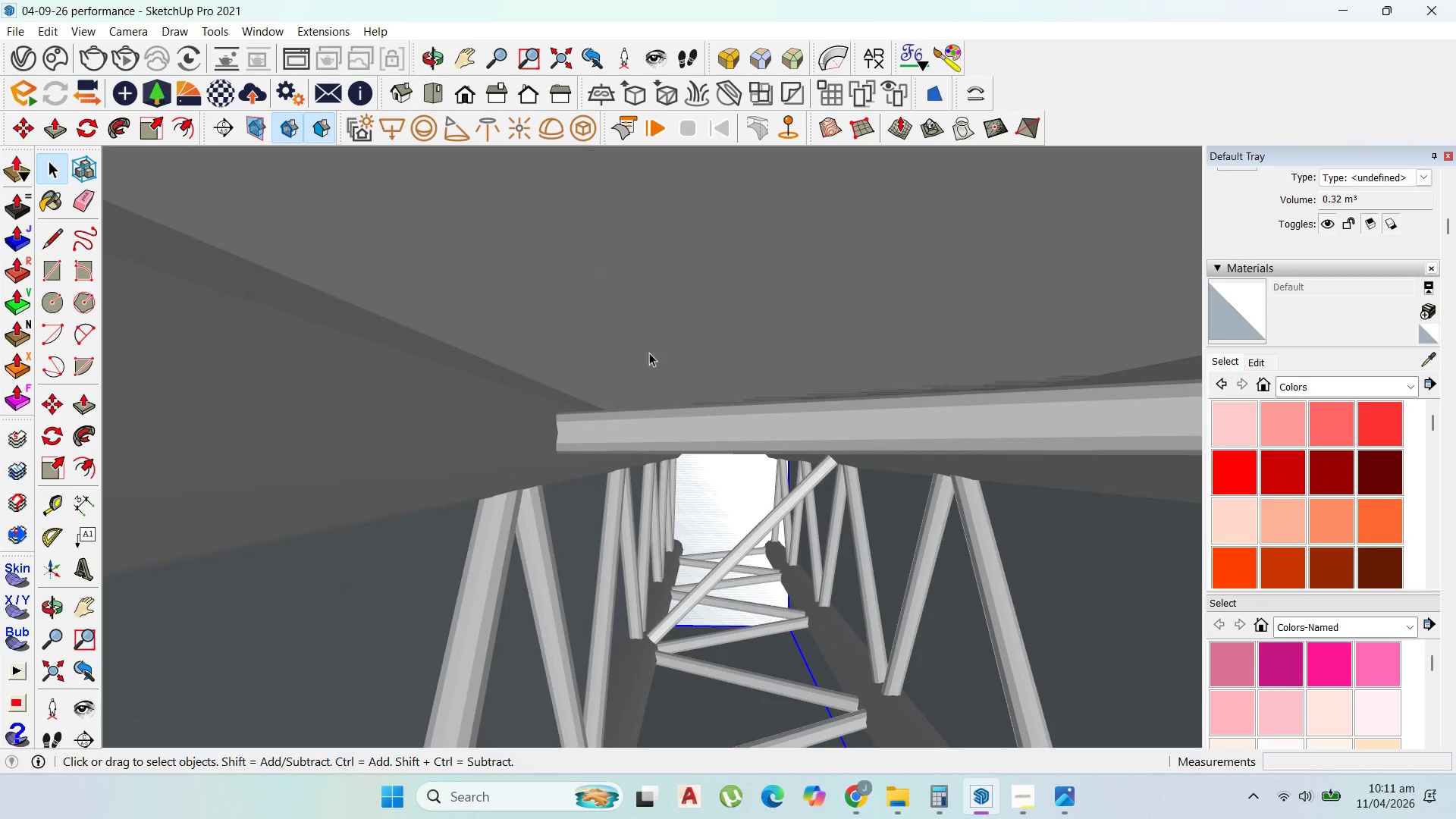 
left_click([699, 419])
 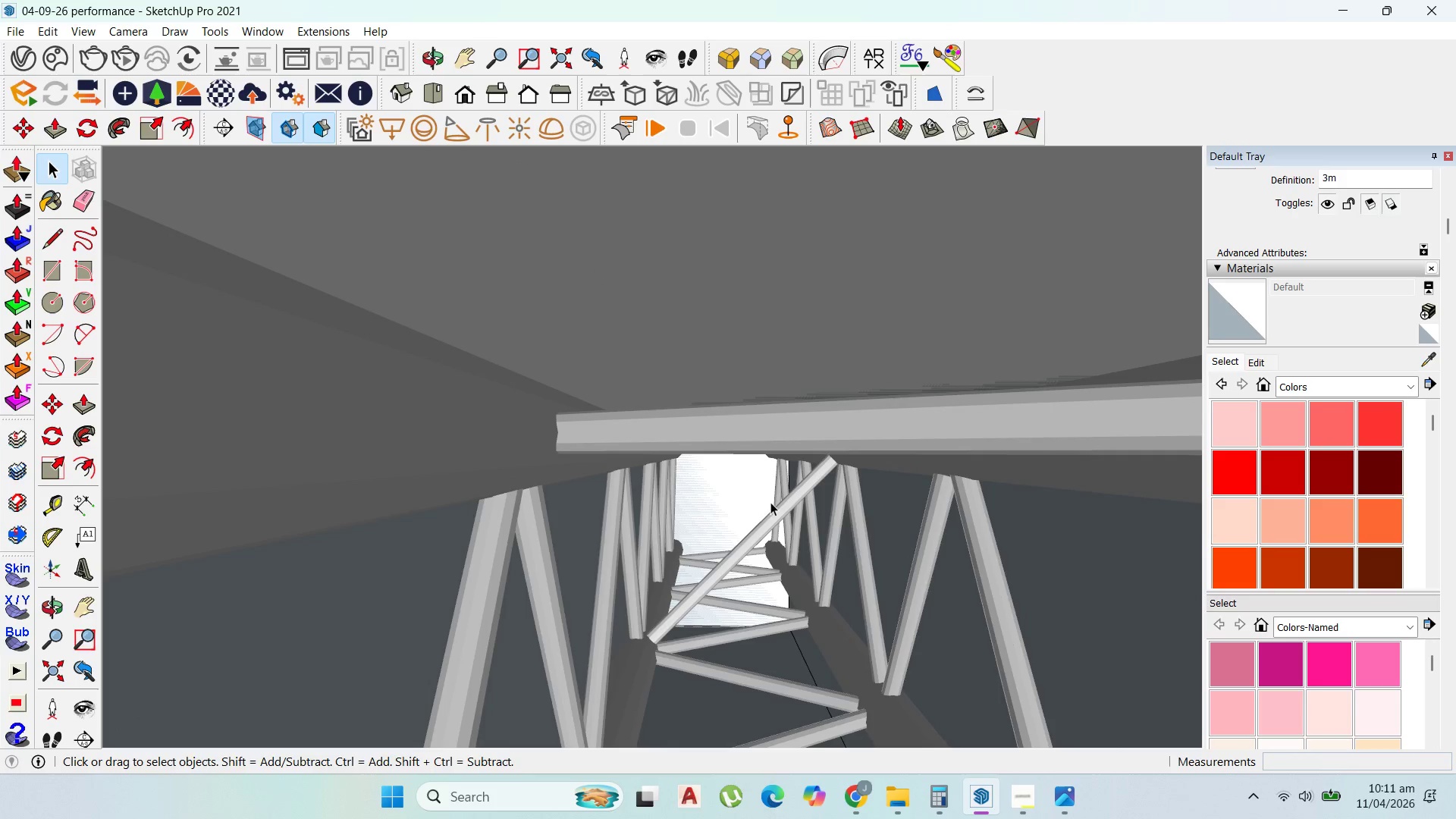 
key(Escape)
 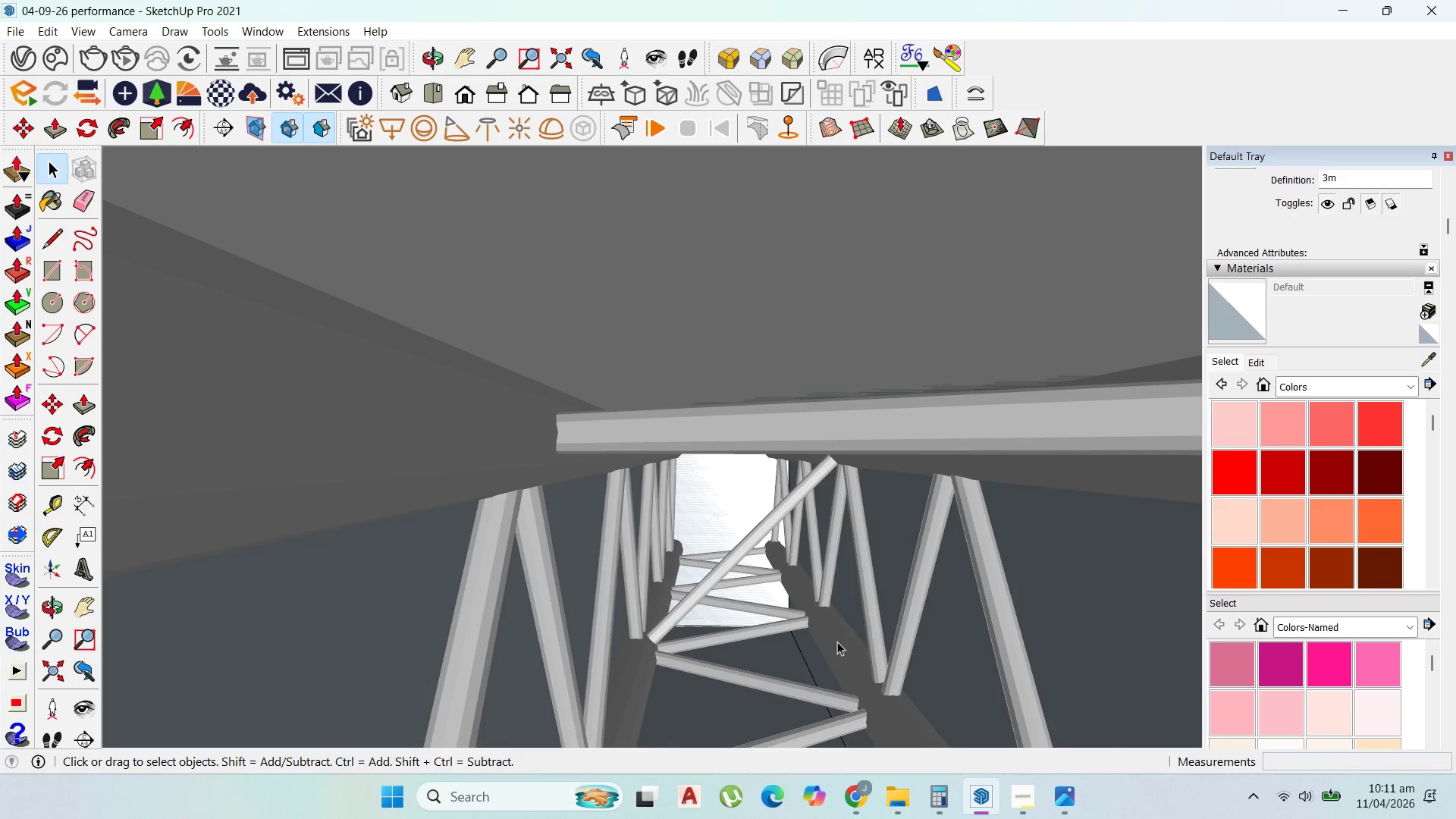 
key(Escape)
 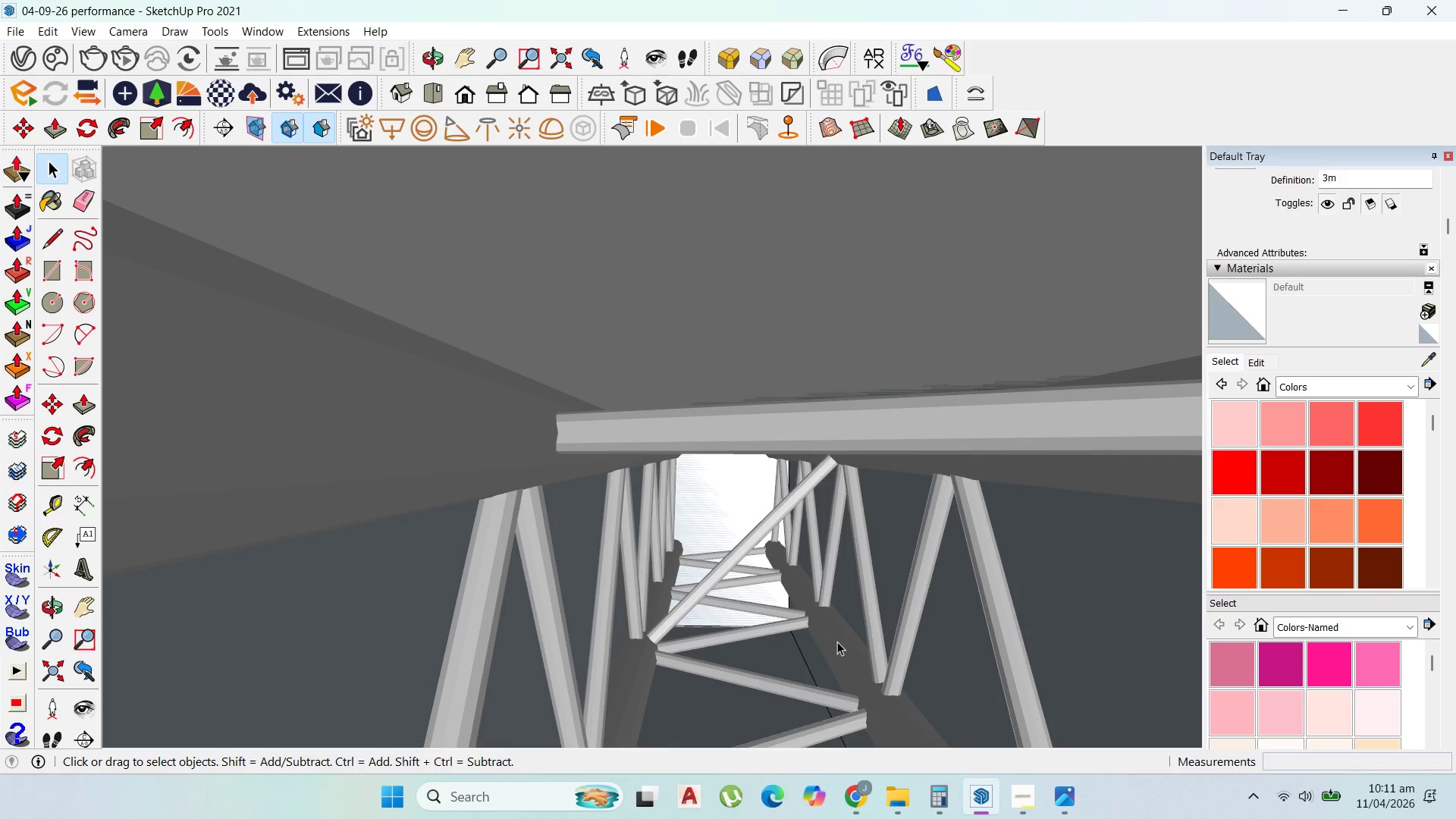 
key(Escape)
 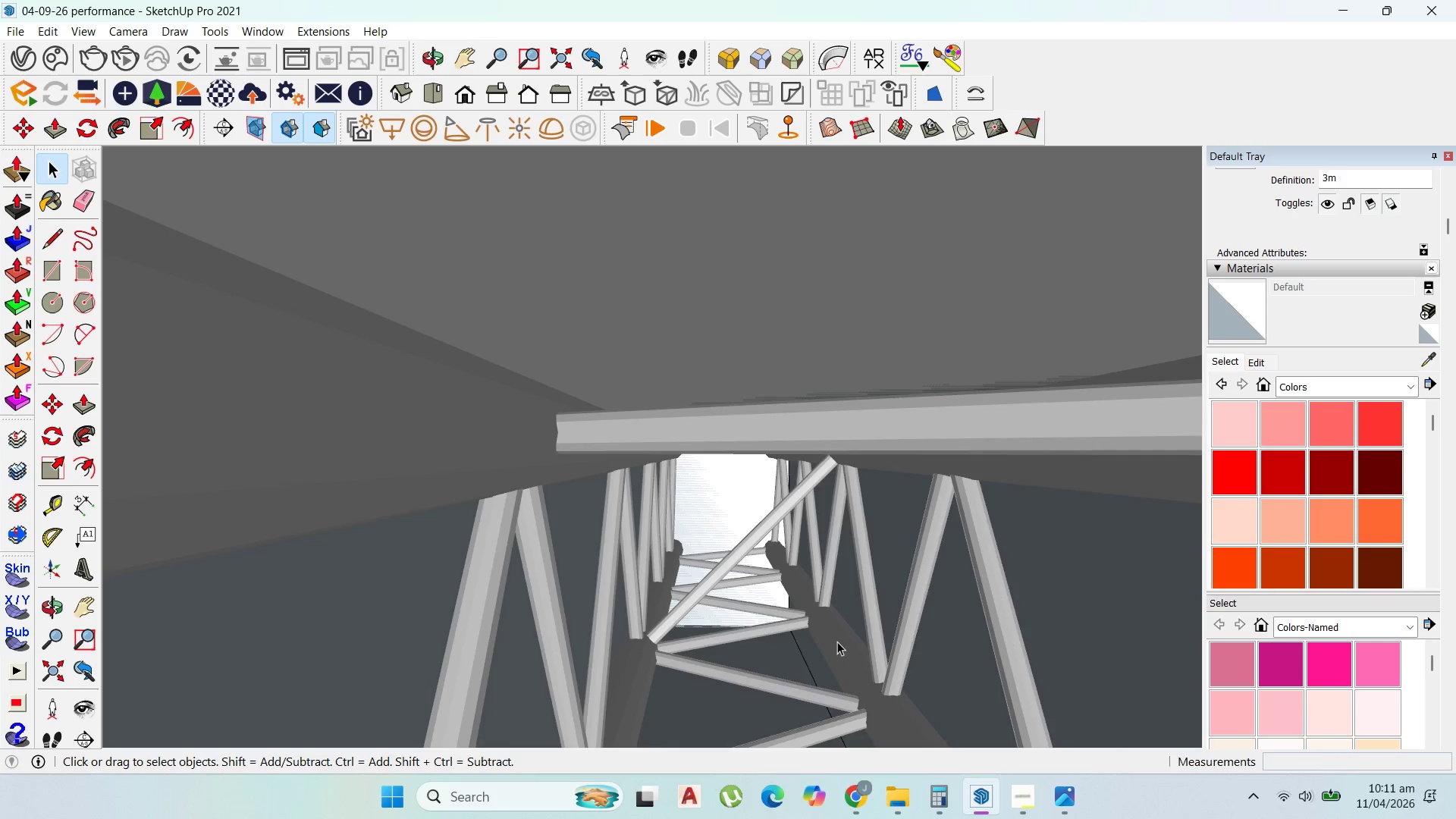 
key(Escape)
 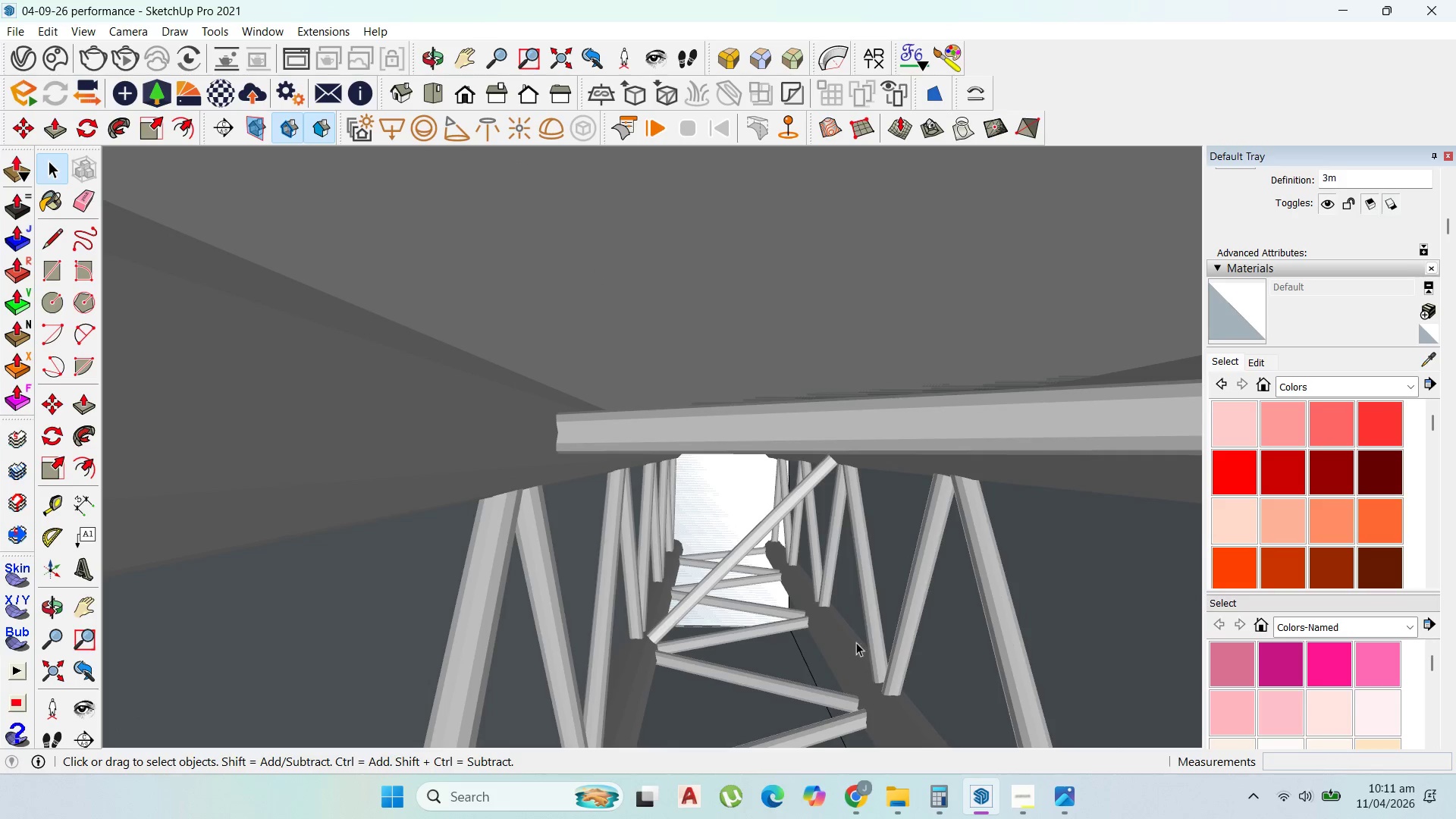 
key(Escape)
 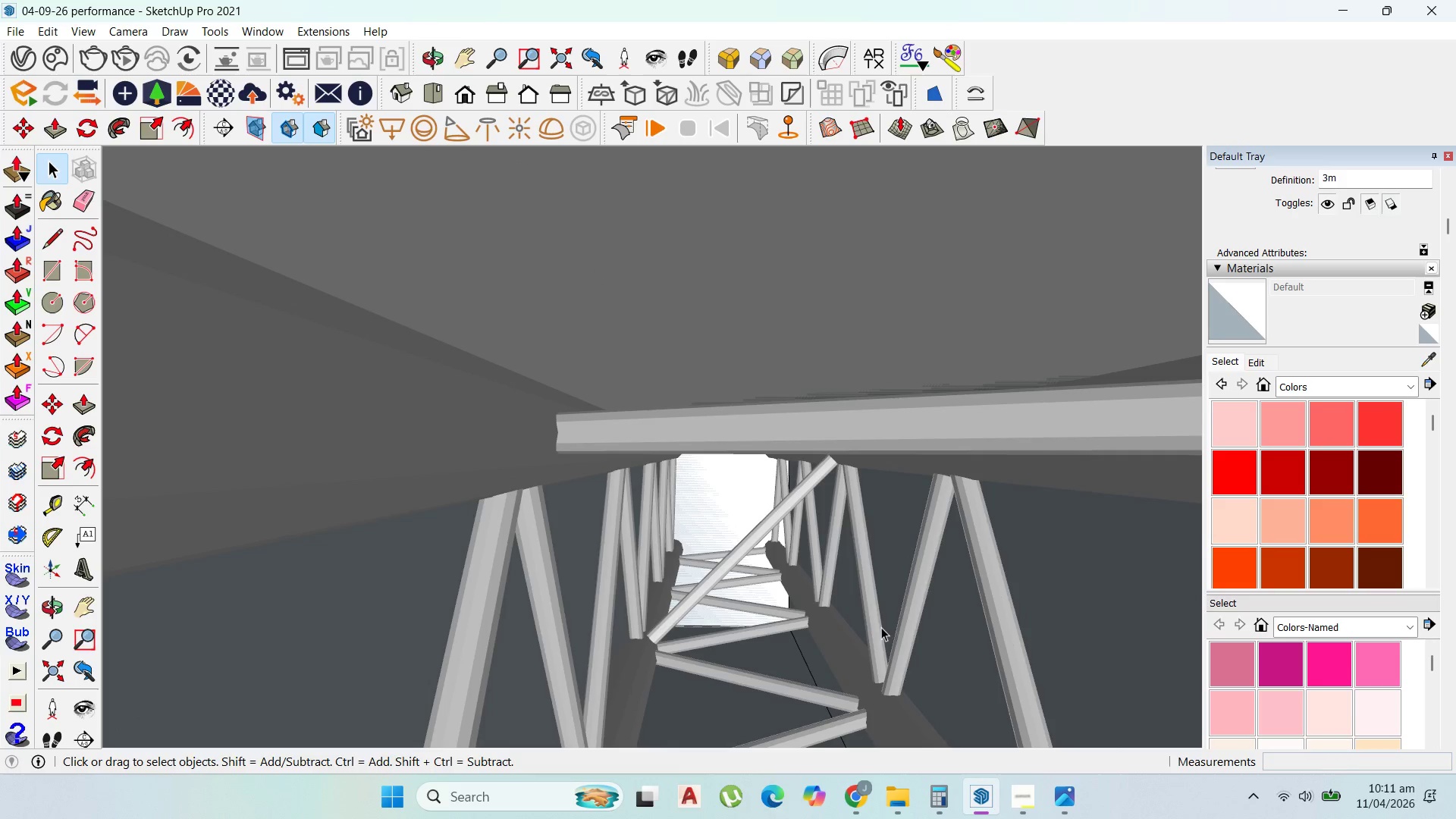 
key(Escape)
 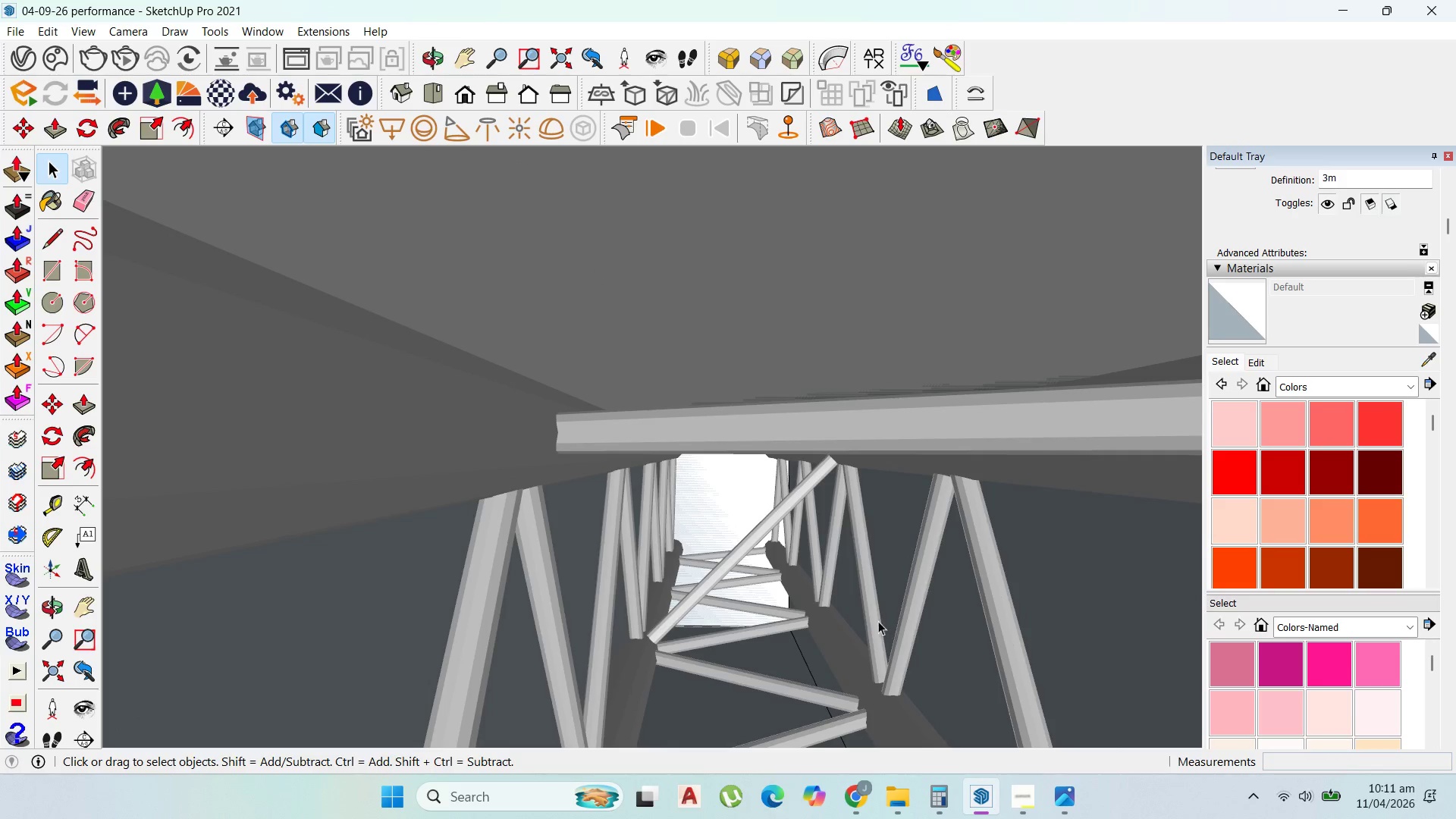 
key(Escape)
 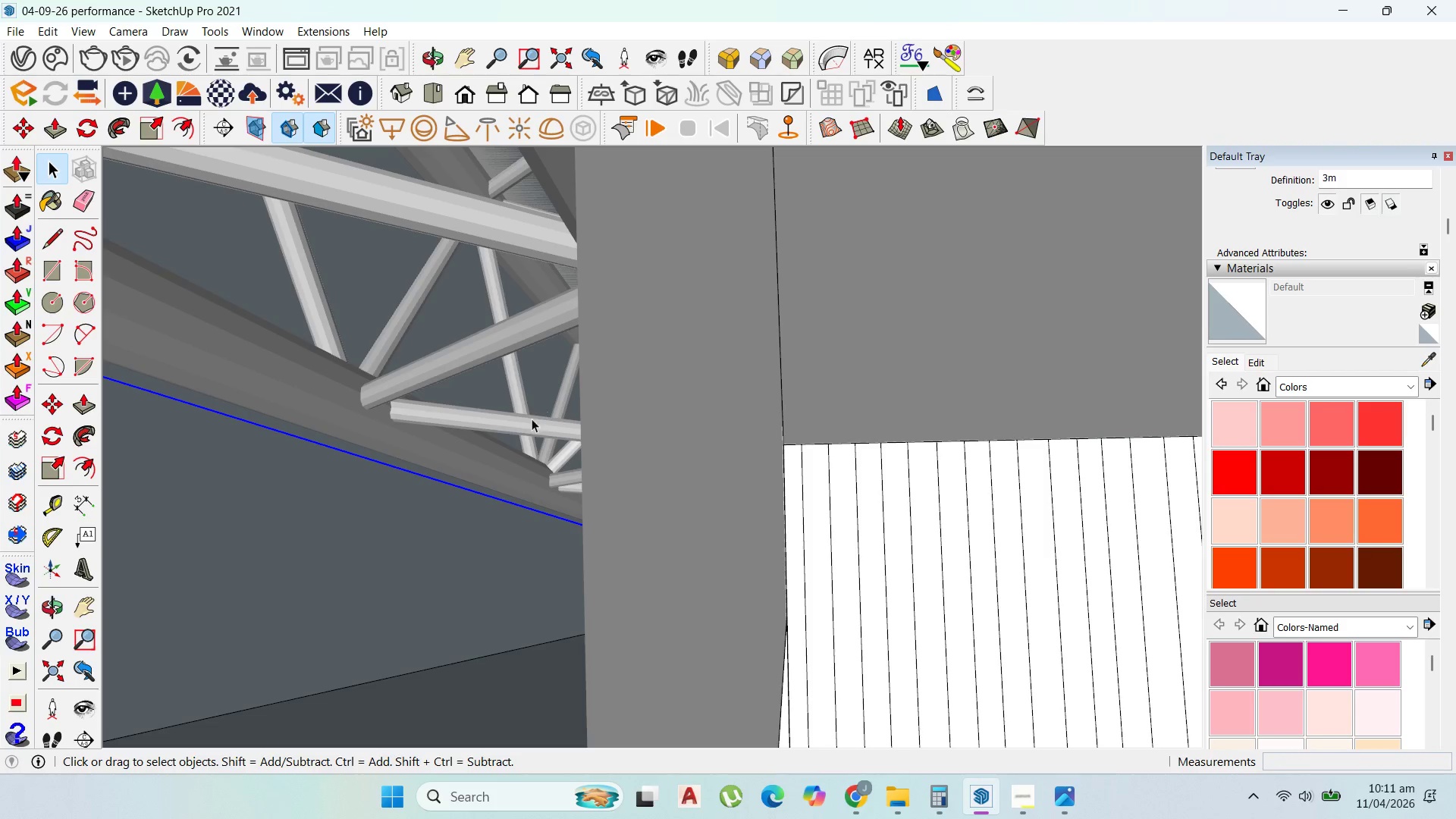 
left_click([496, 462])
 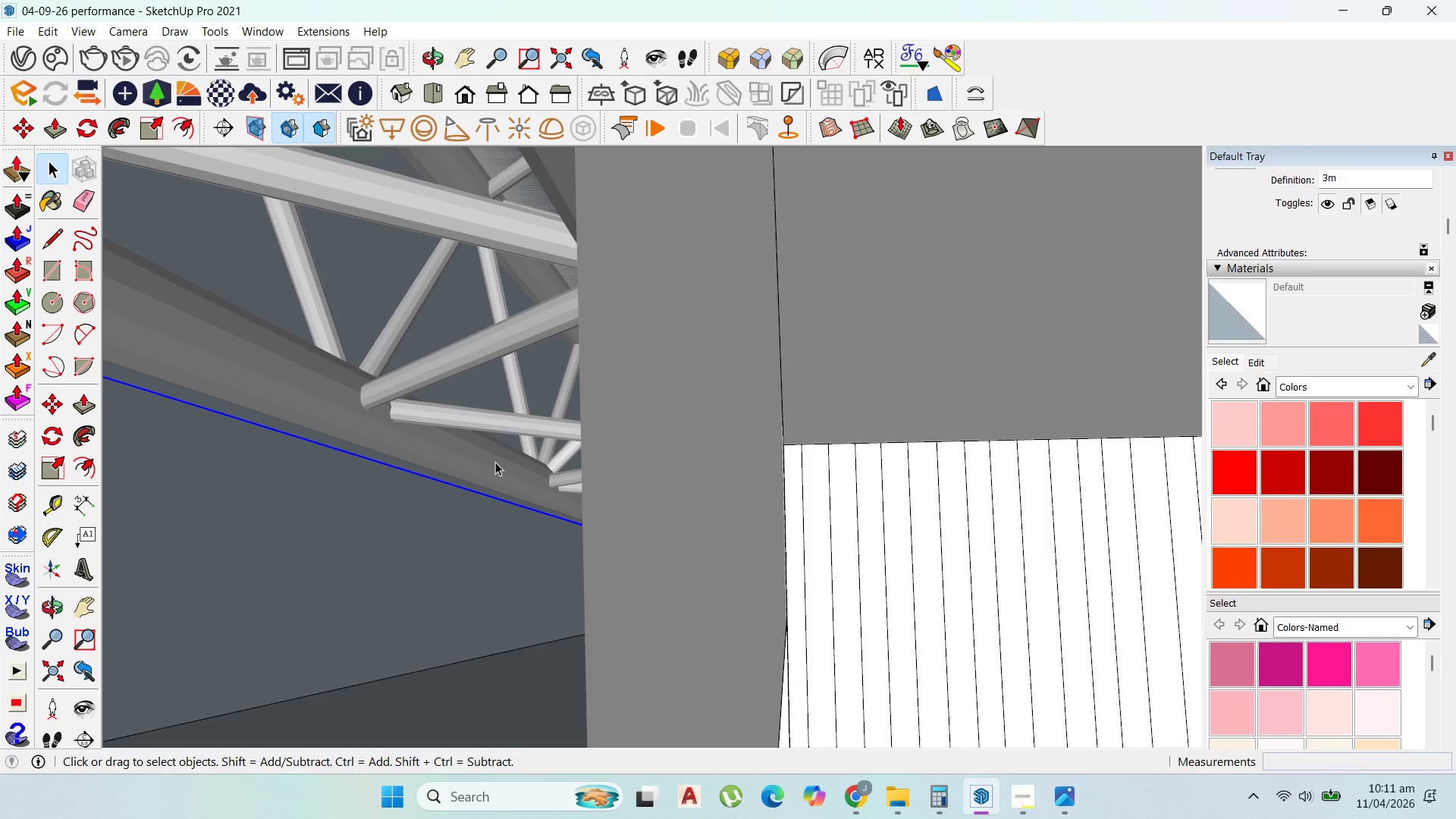 
key(Delete)
 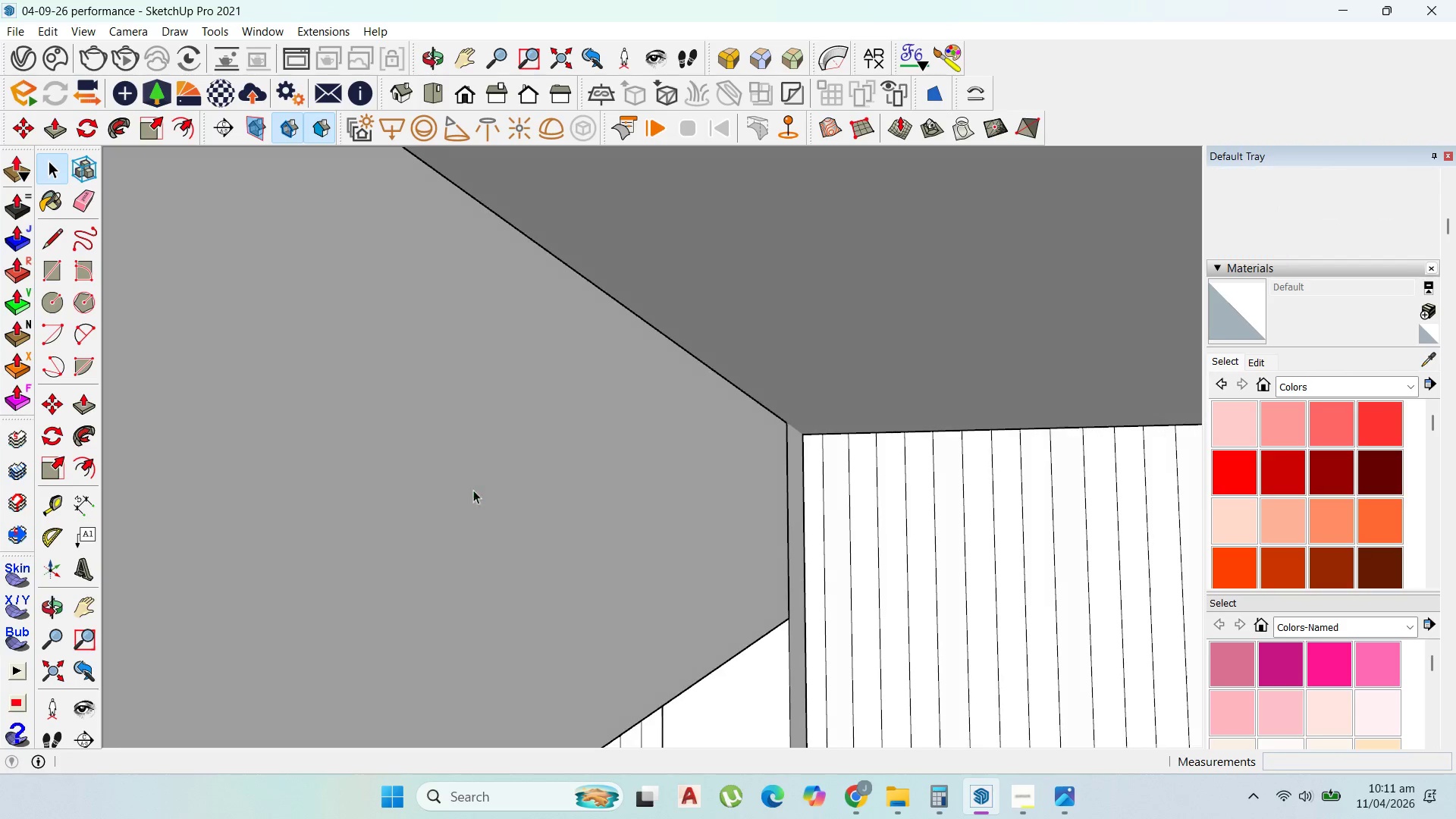 
key(Escape)
 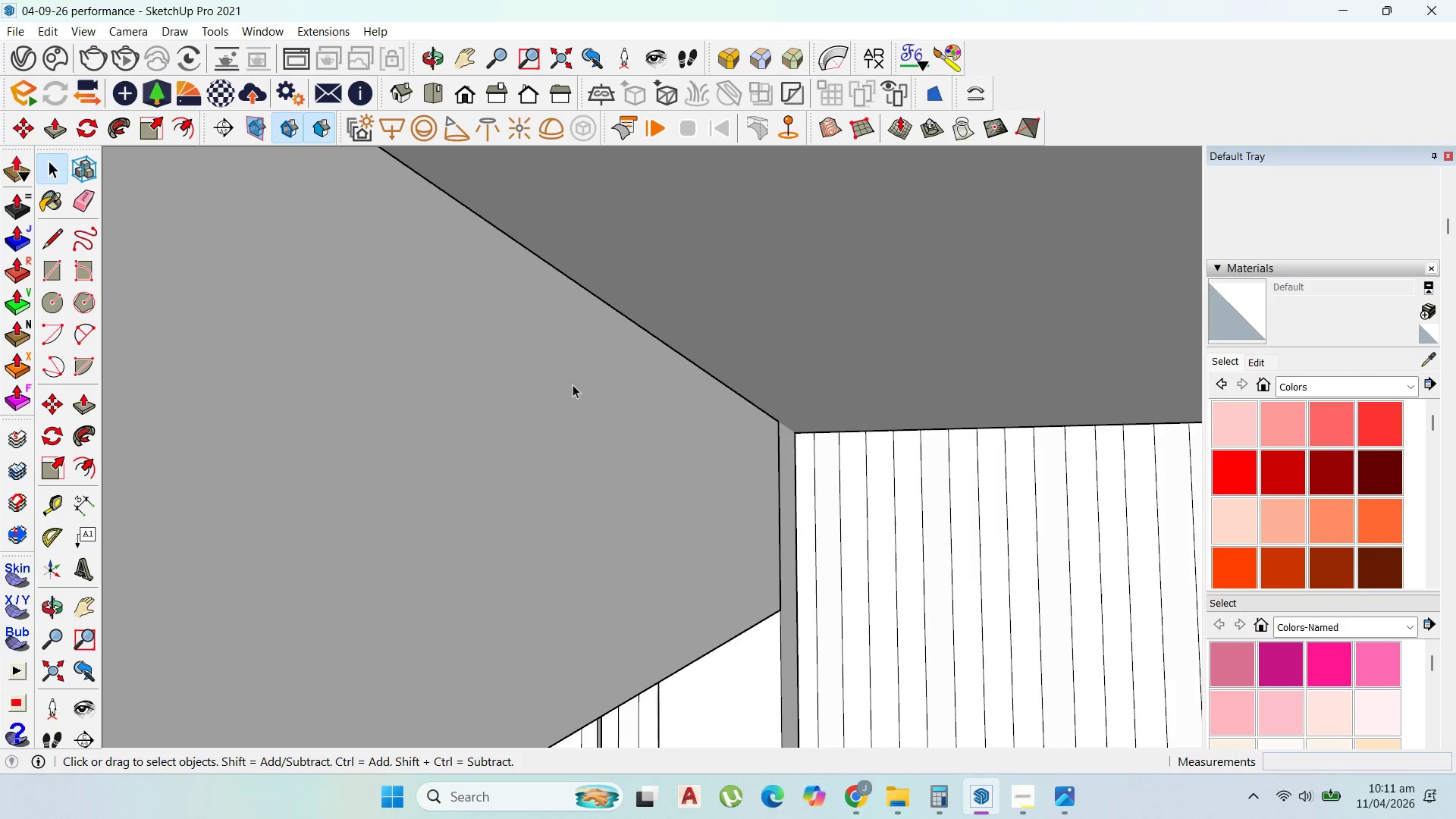 
scroll: coordinate [774, 431], scroll_direction: down, amount: 66.0
 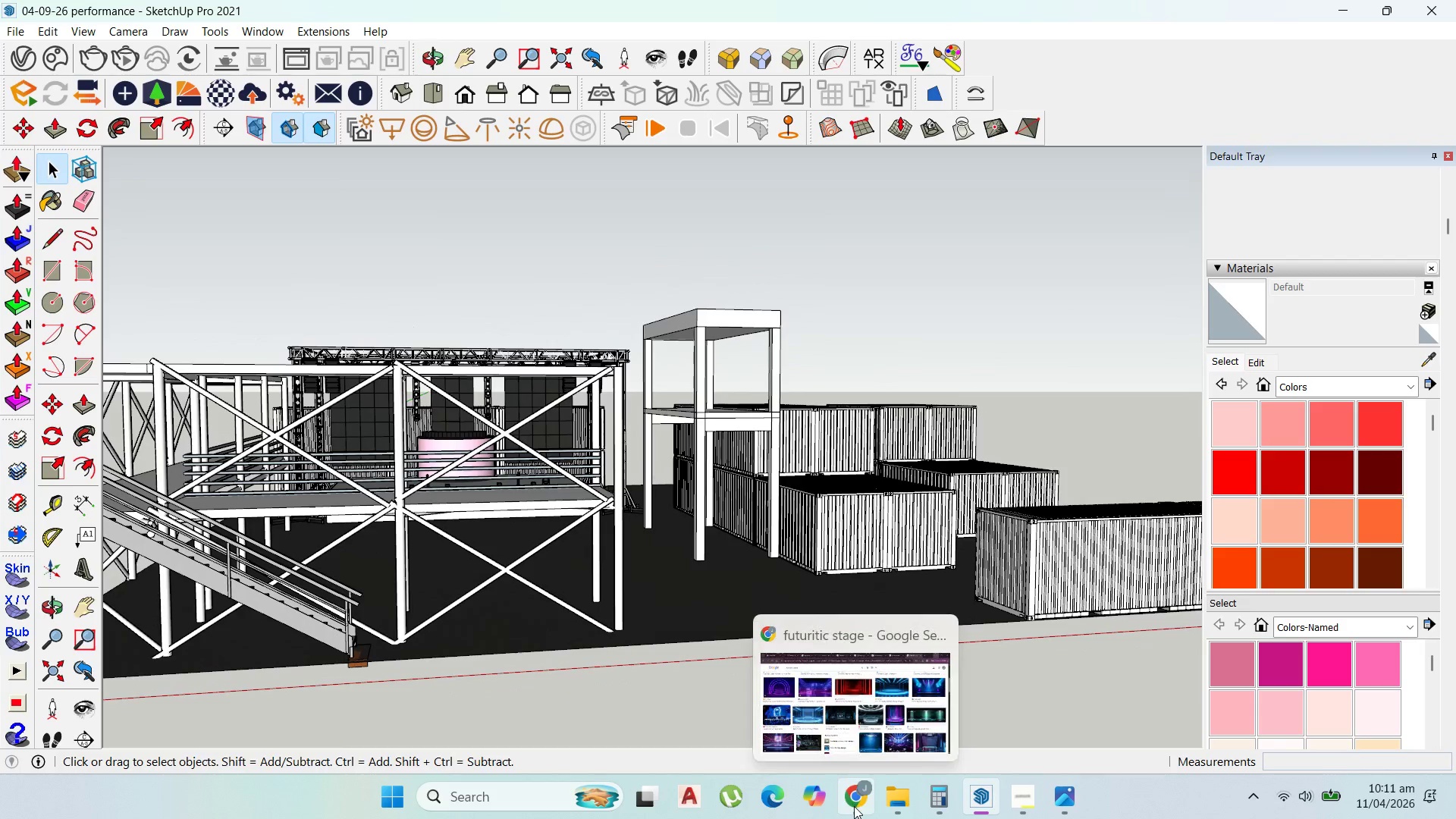 
left_click([854, 807])
 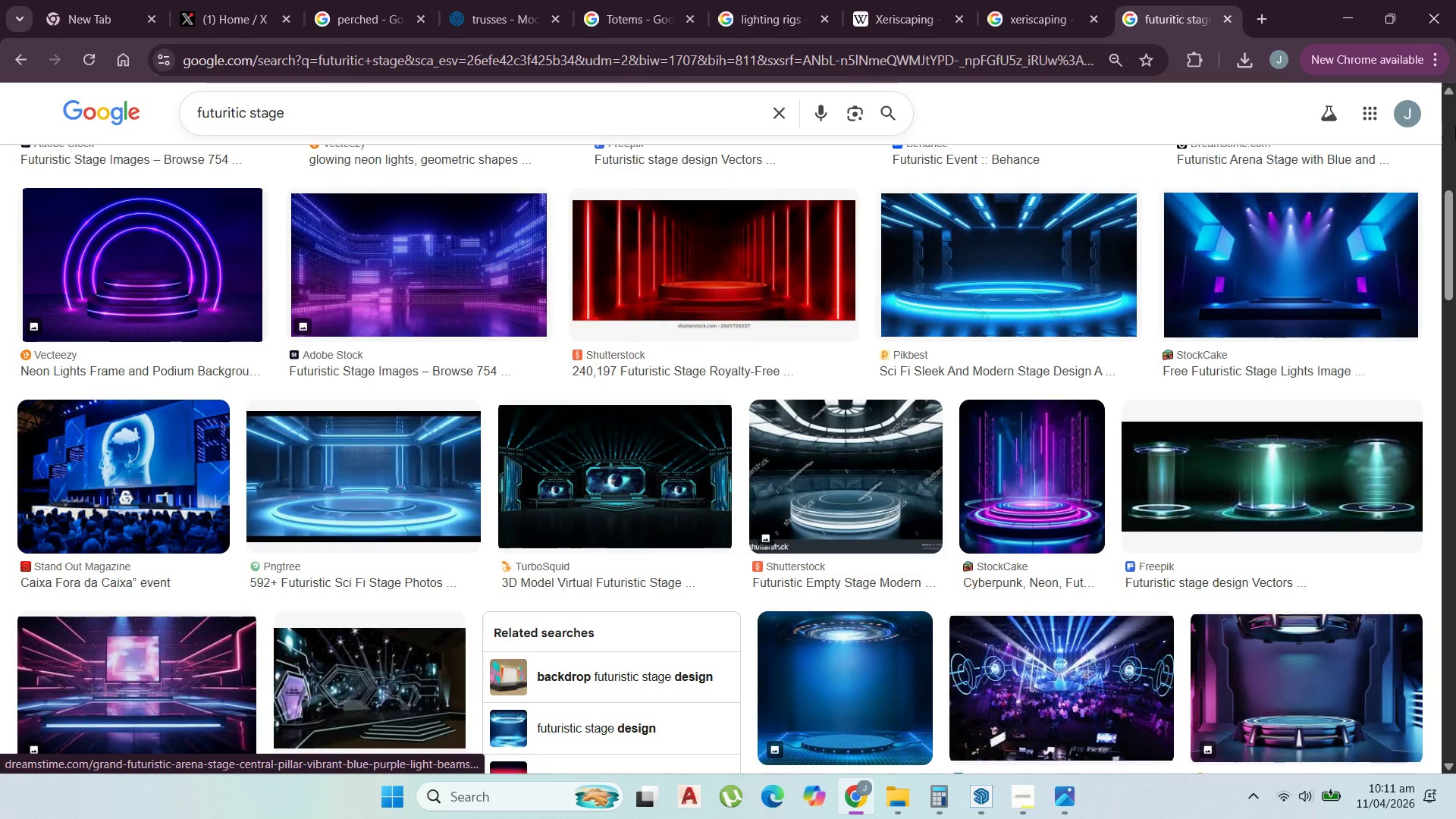 
left_click([1351, 16])
 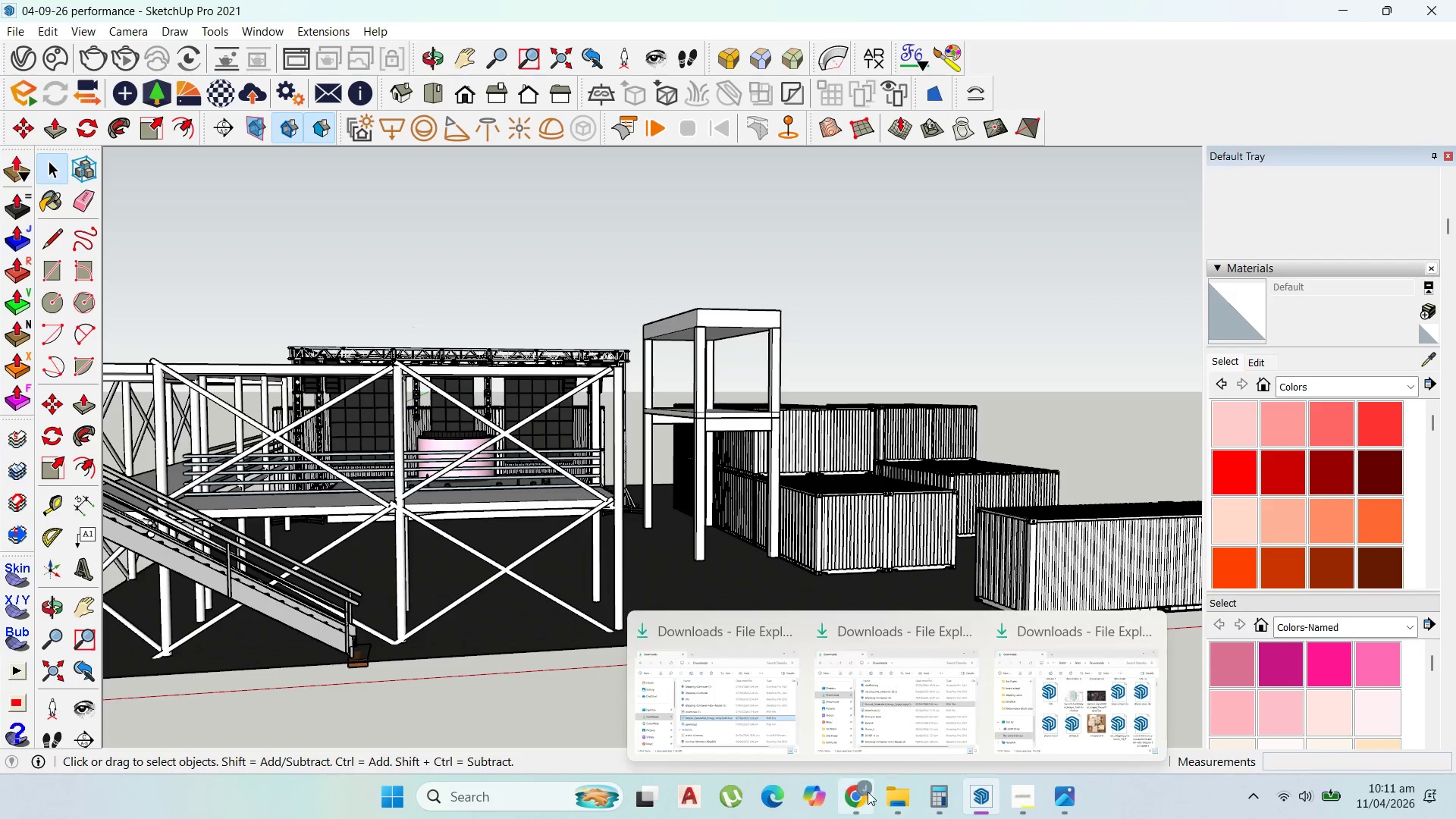 
left_click([887, 726])
 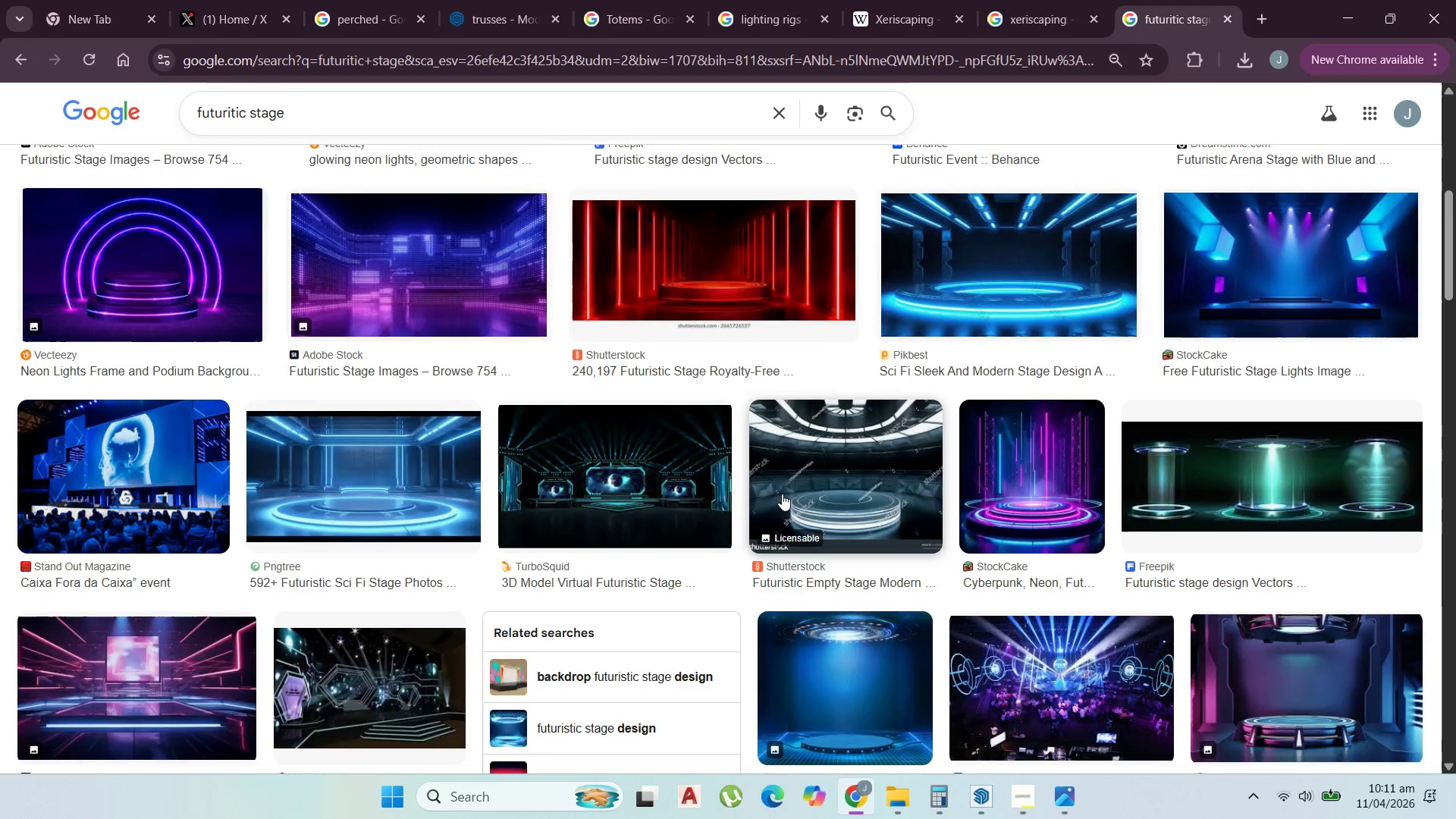 
scroll: coordinate [729, 516], scroll_direction: down, amount: 4.0
 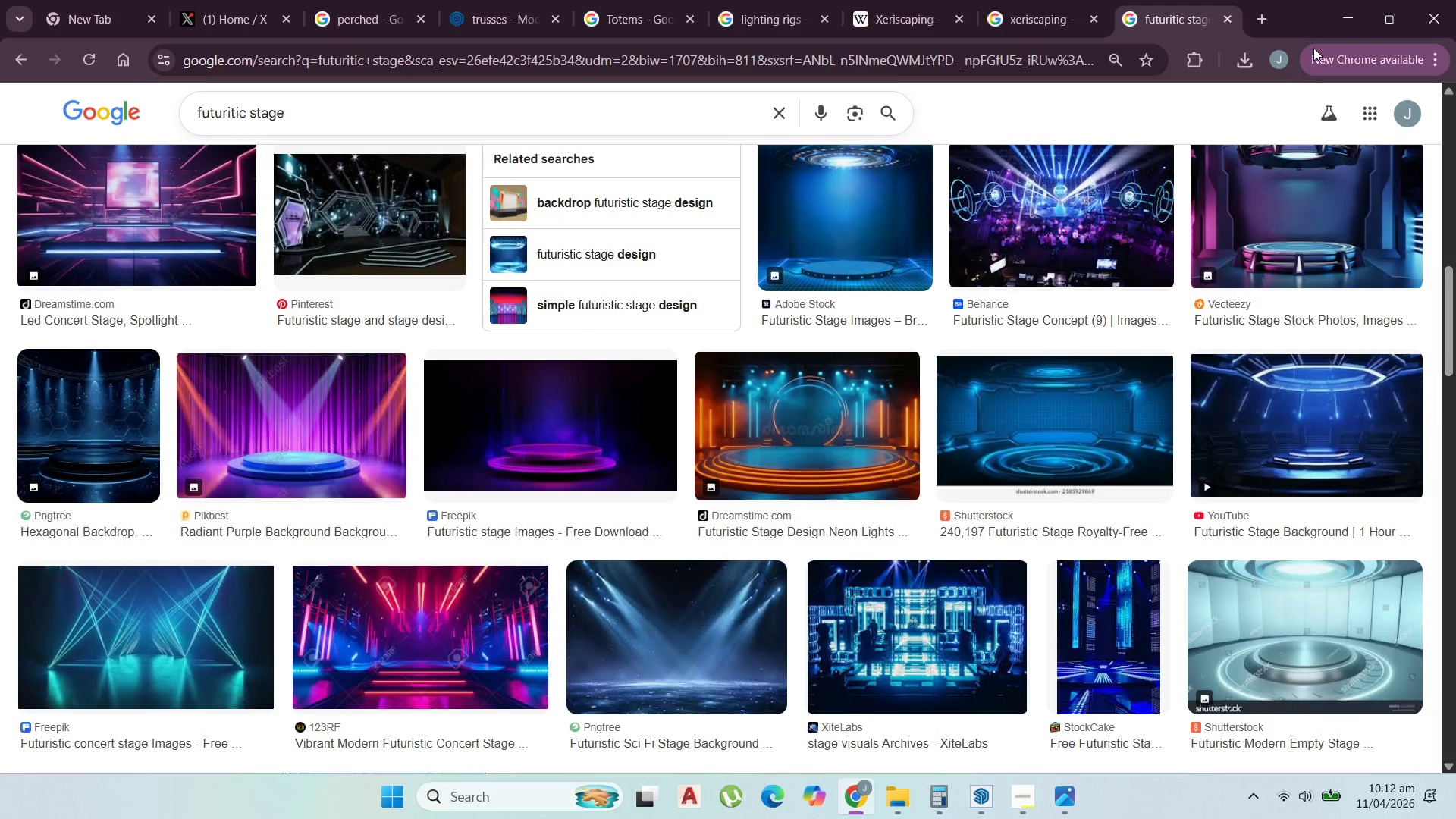 
wait(6.58)
 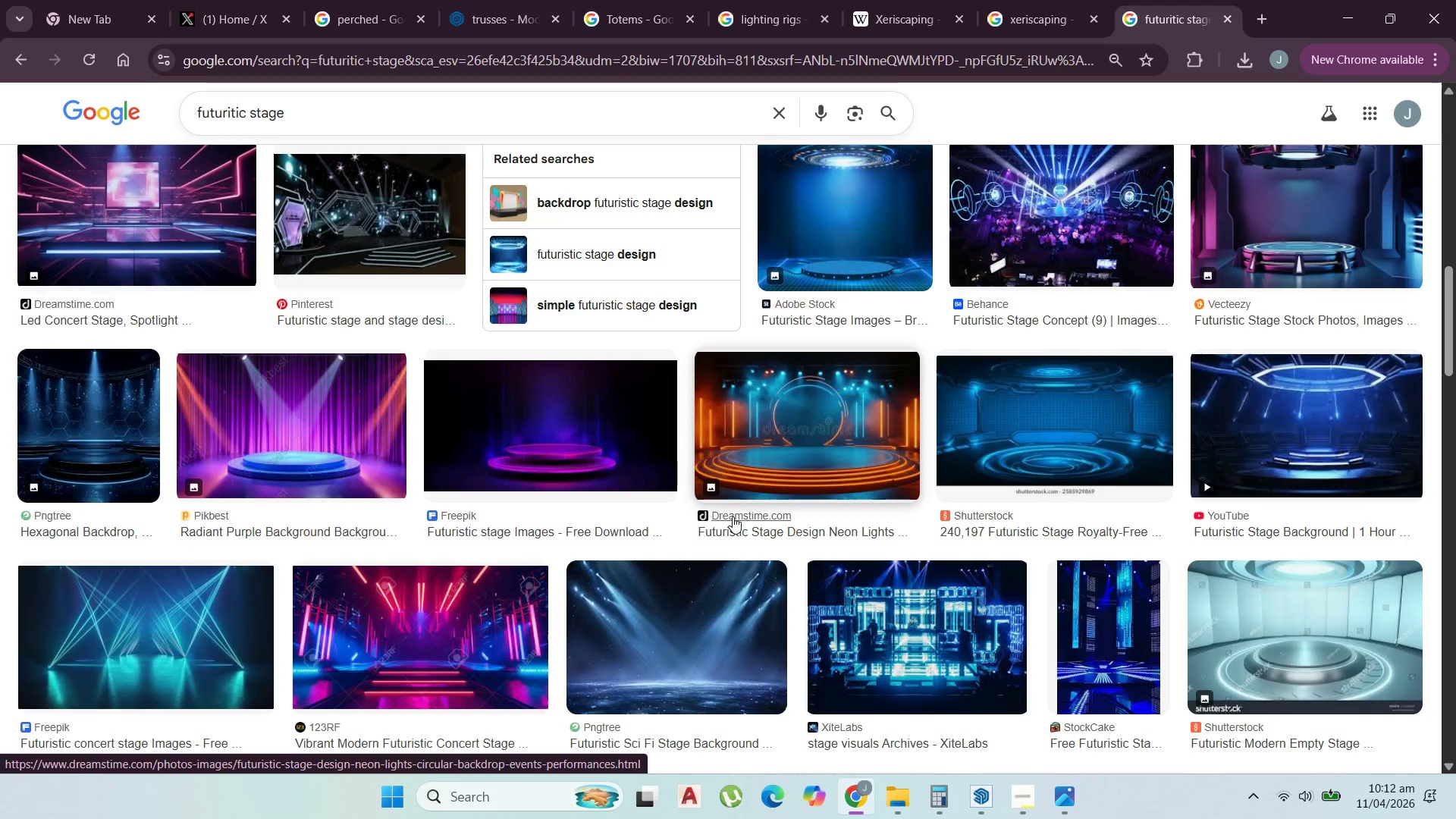 
scroll: coordinate [1107, 353], scroll_direction: down, amount: 11.0
 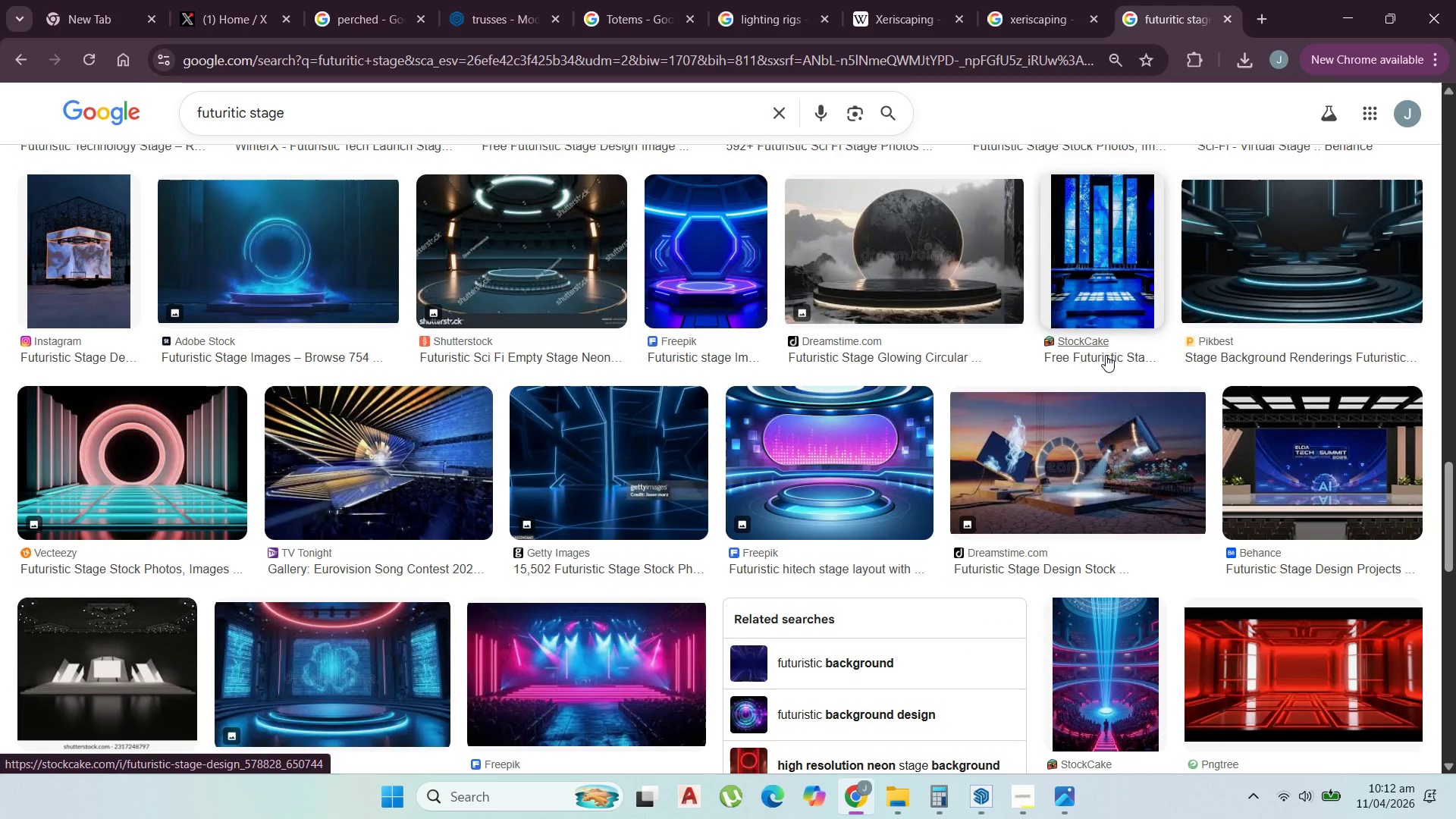 
scroll: coordinate [1257, 452], scroll_direction: down, amount: 1.0
 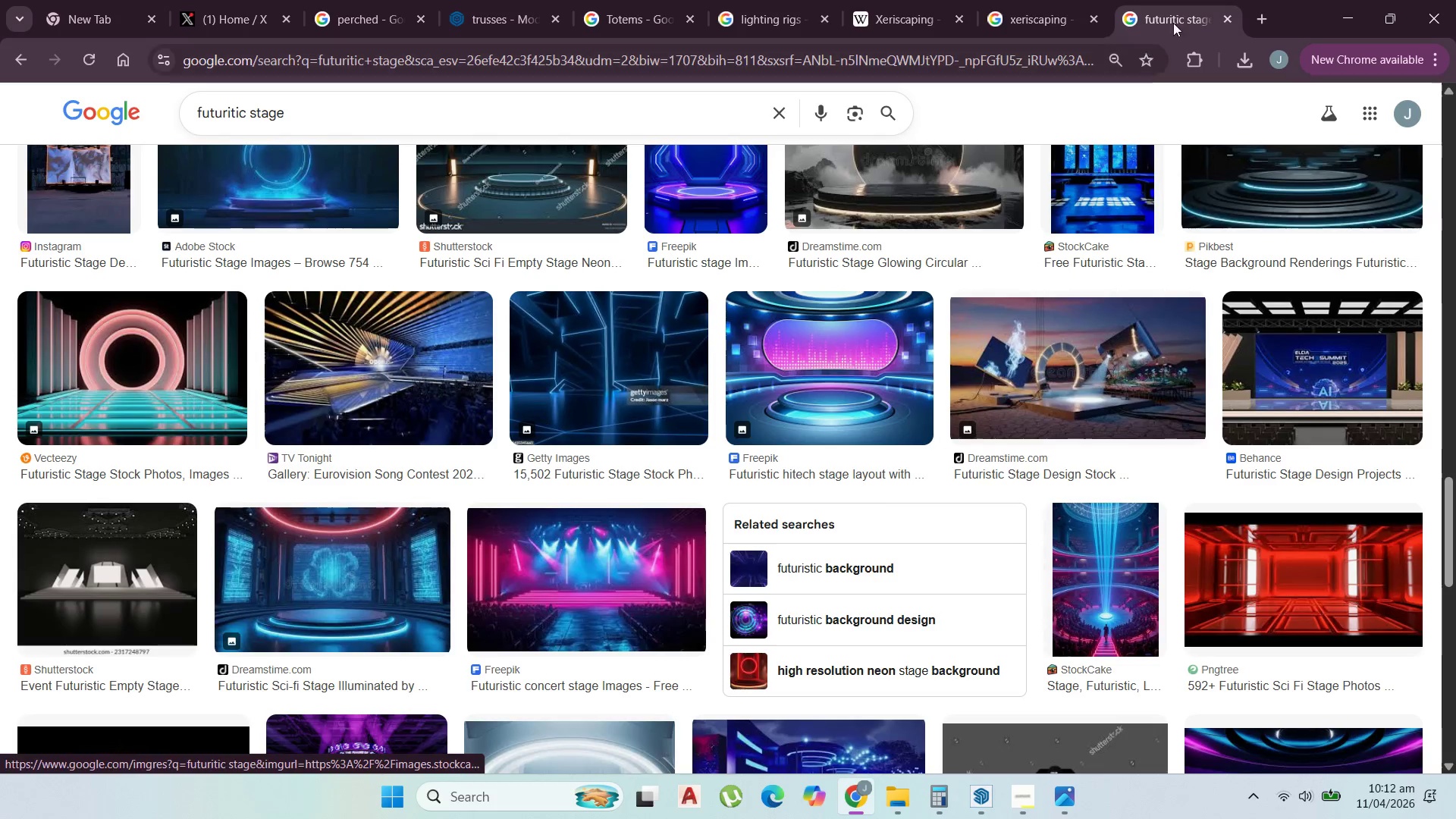 
left_click([1340, 17])
 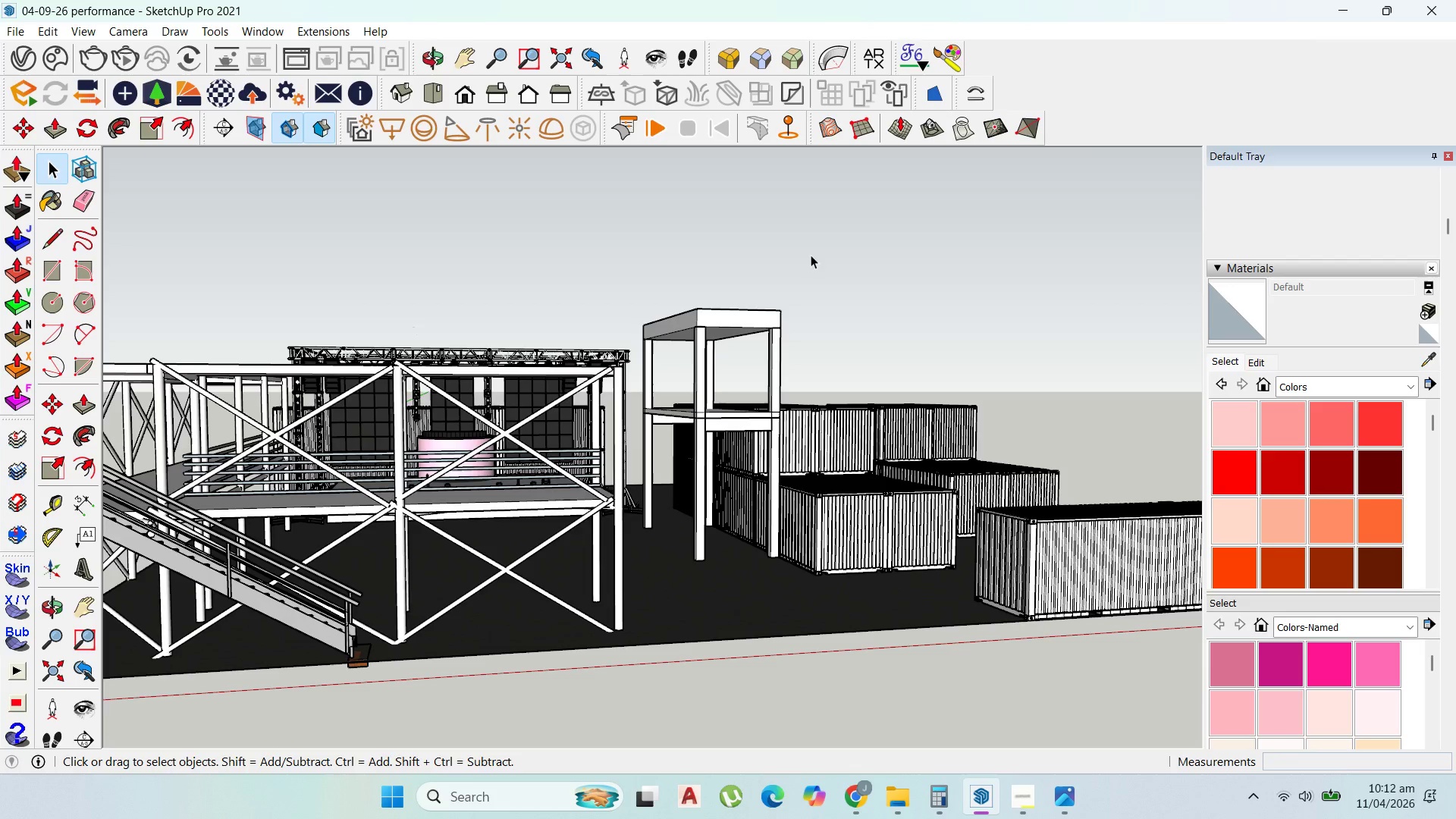 
scroll: coordinate [824, 280], scroll_direction: down, amount: 1.0
 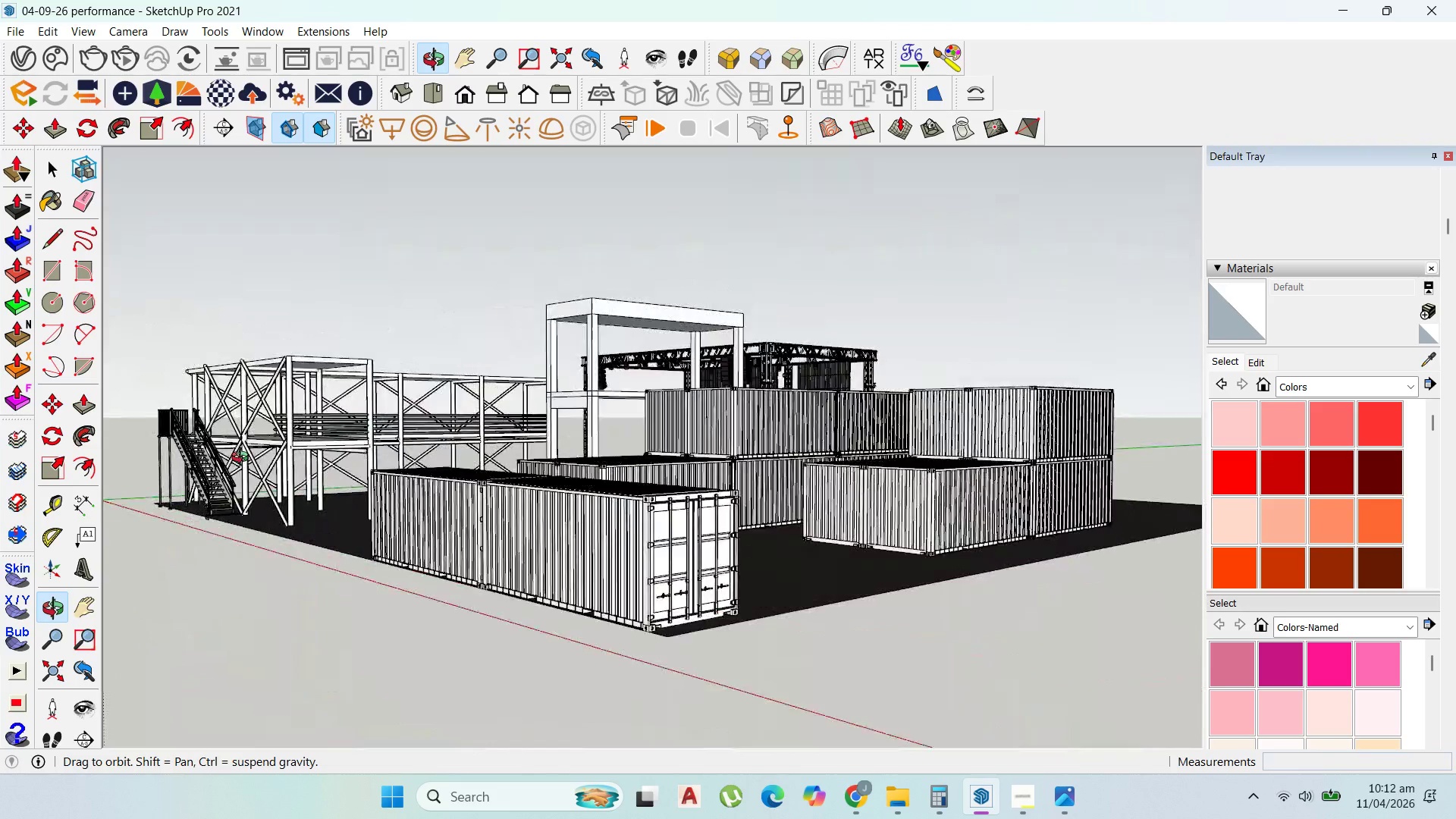 
scroll: coordinate [755, 397], scroll_direction: up, amount: 5.0
 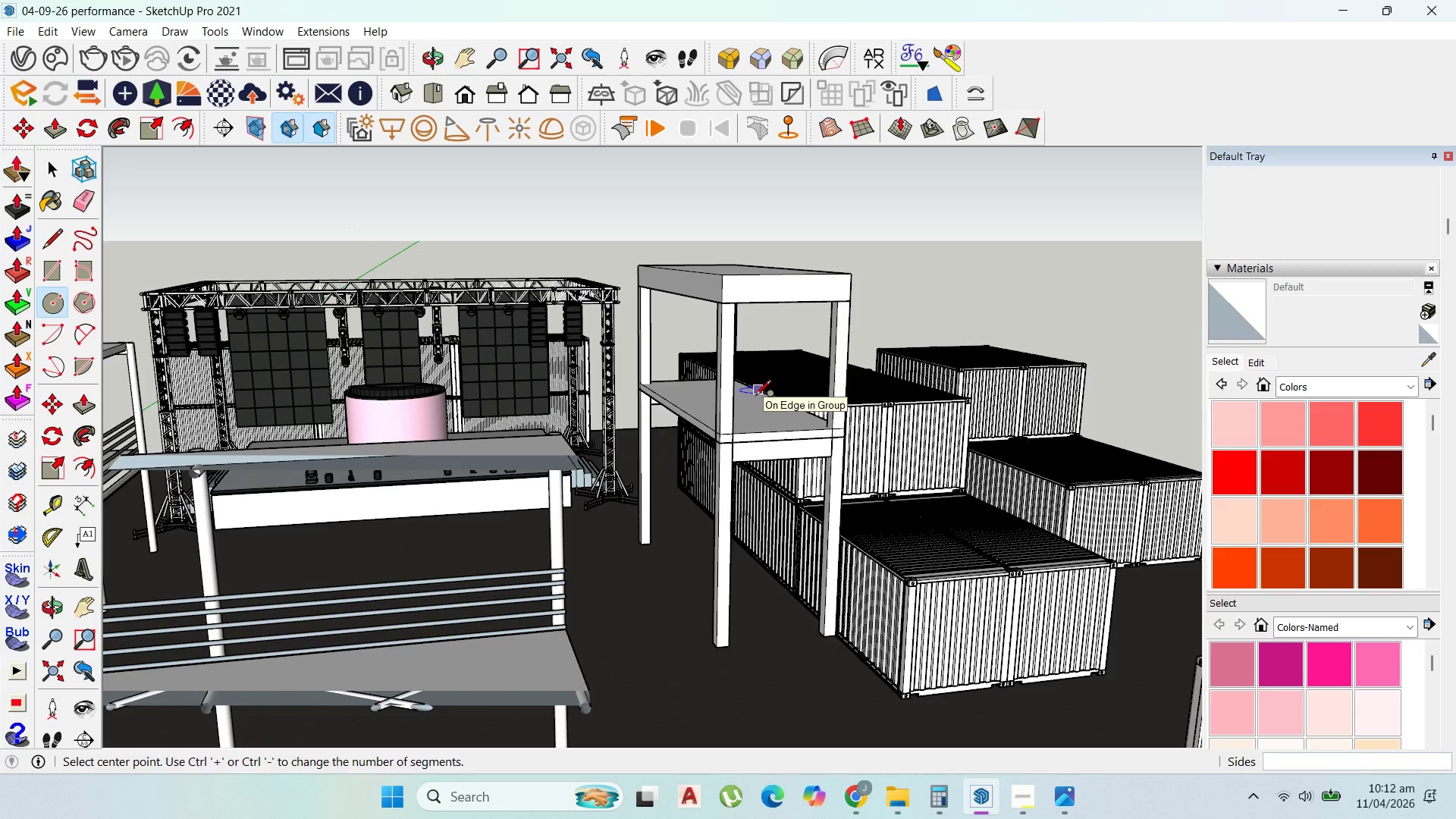 
wait(5.07)
 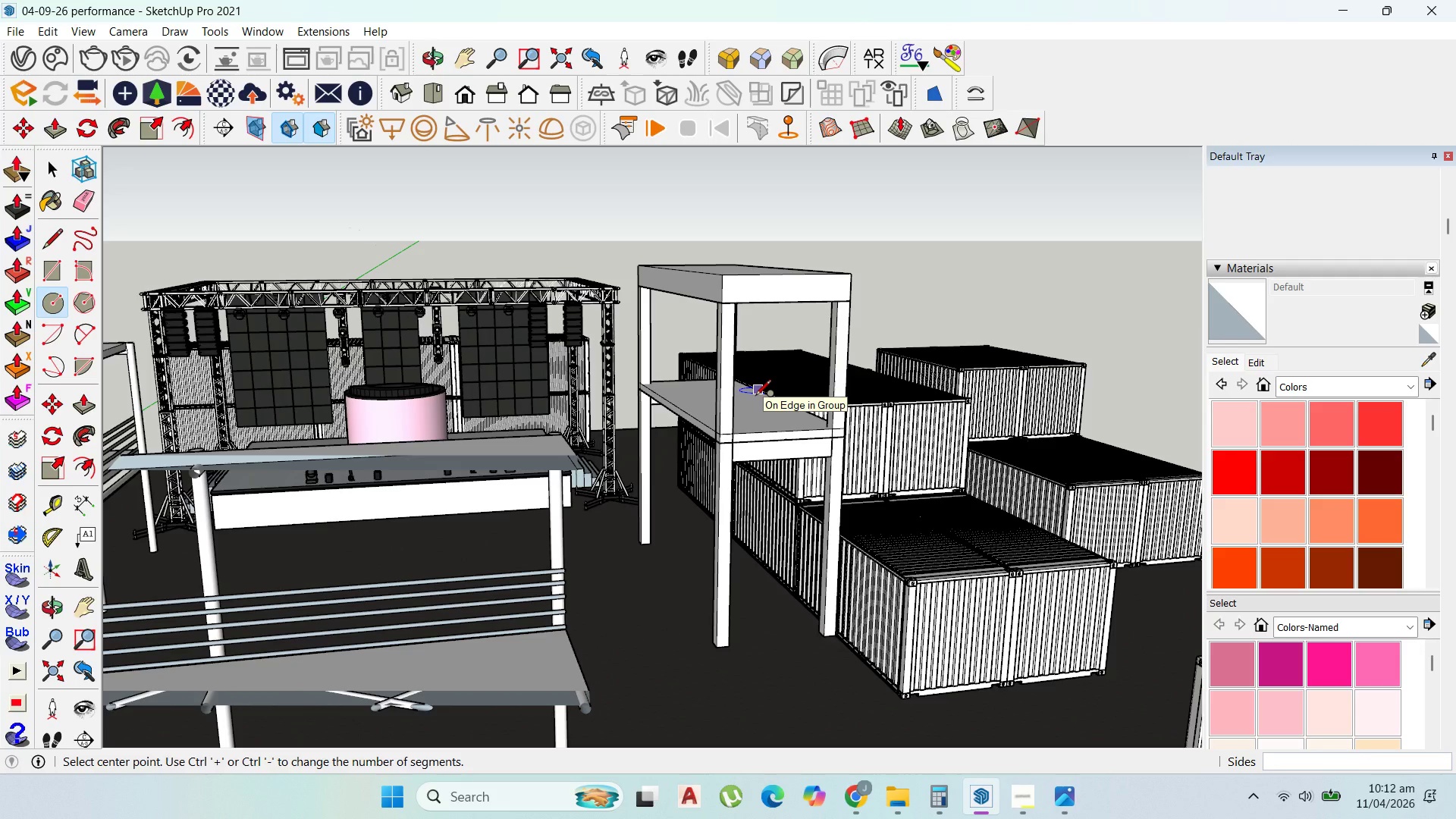 
scroll: coordinate [783, 459], scroll_direction: down, amount: 13.0
 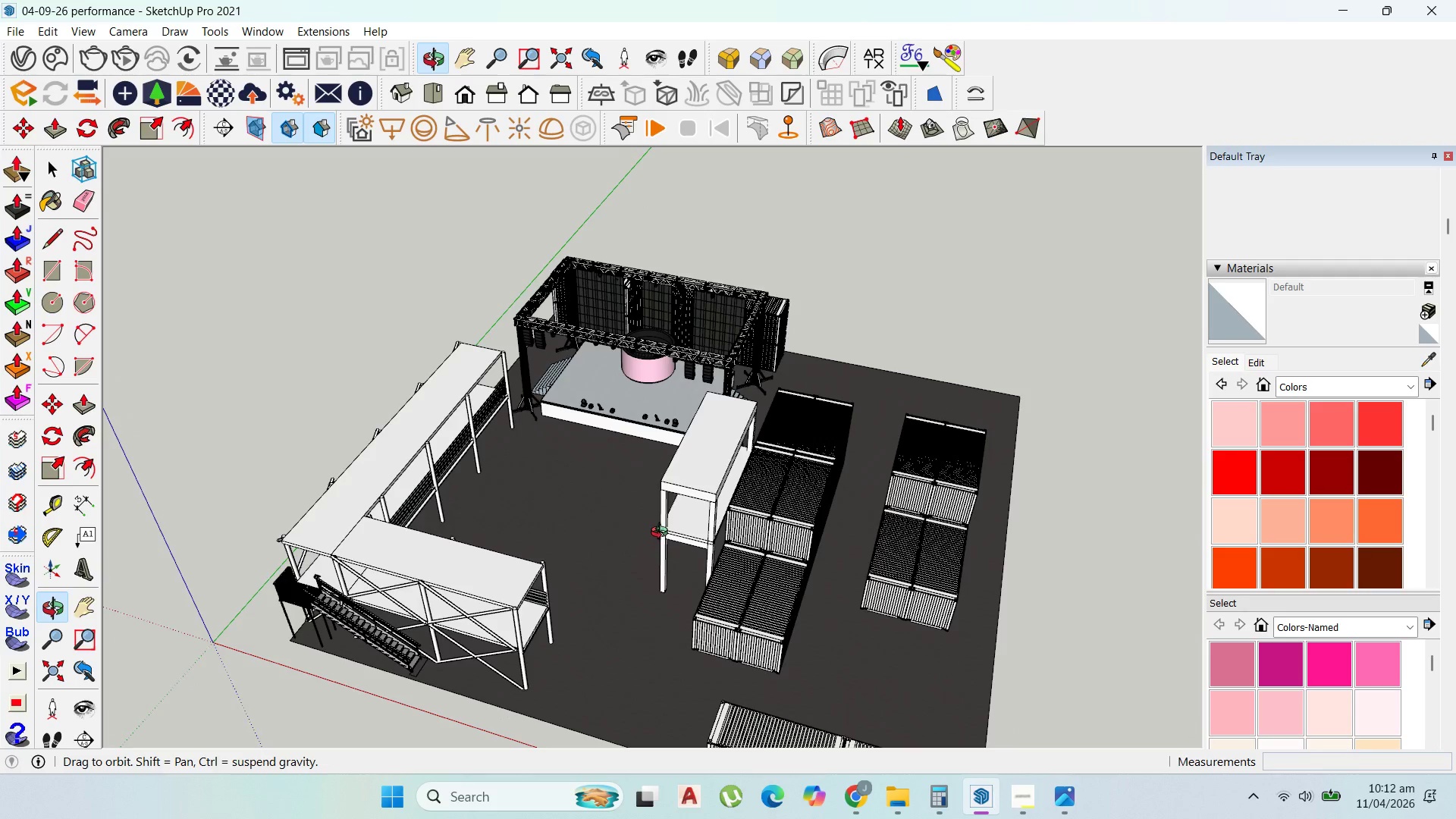 
scroll: coordinate [704, 445], scroll_direction: up, amount: 9.0
 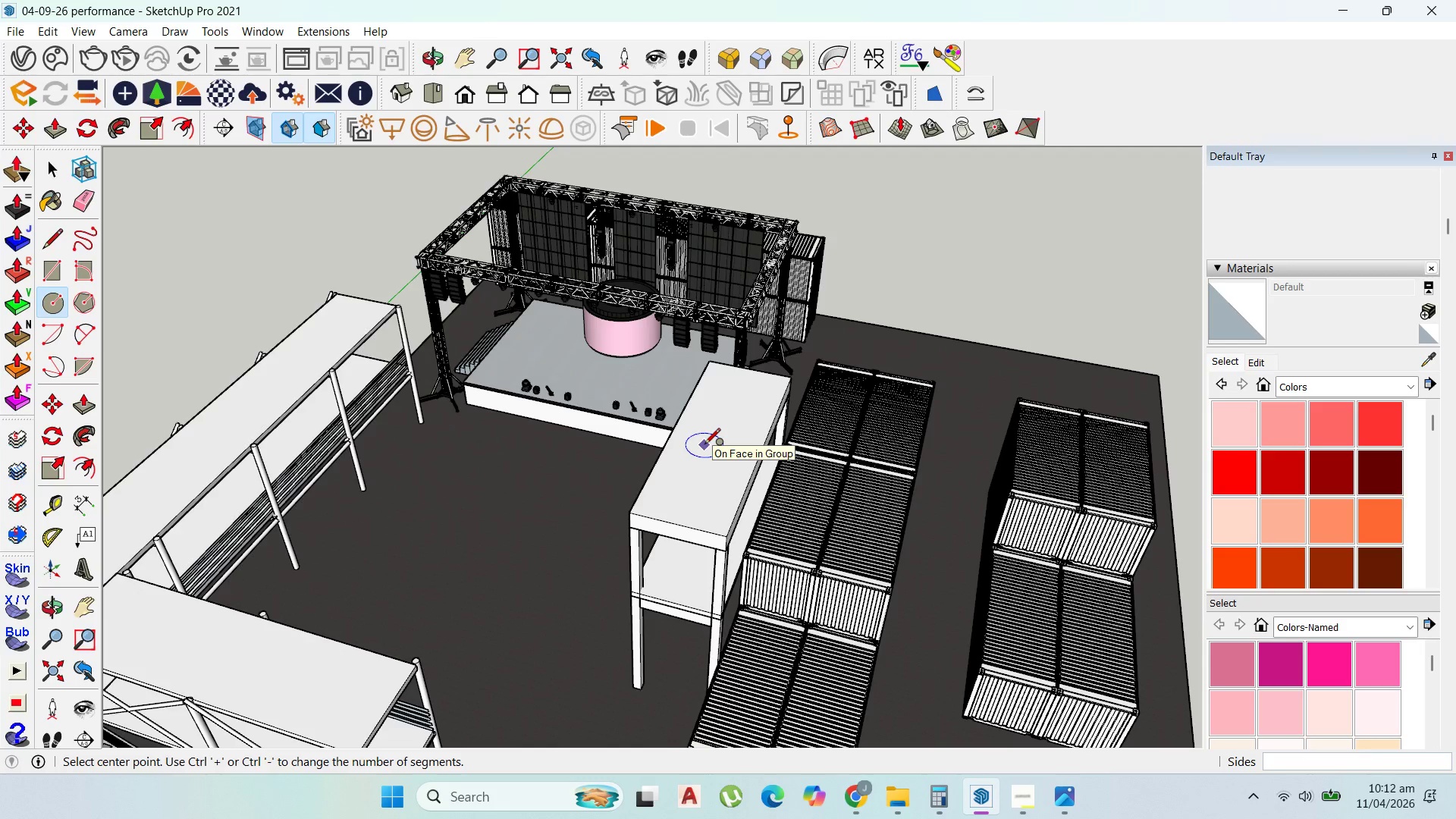 
scroll: coordinate [704, 447], scroll_direction: down, amount: 5.0
 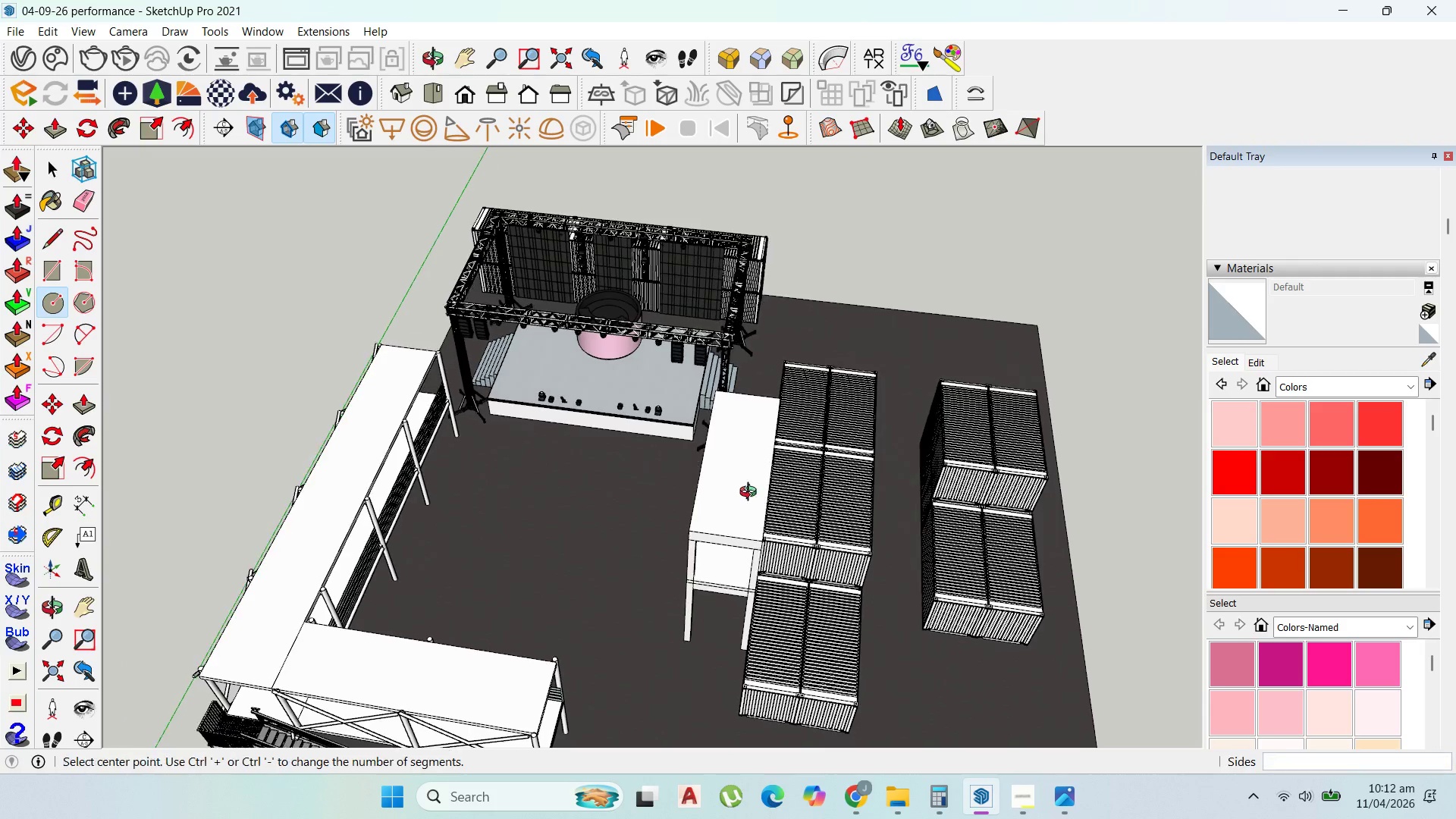 
scroll: coordinate [730, 456], scroll_direction: up, amount: 5.0
 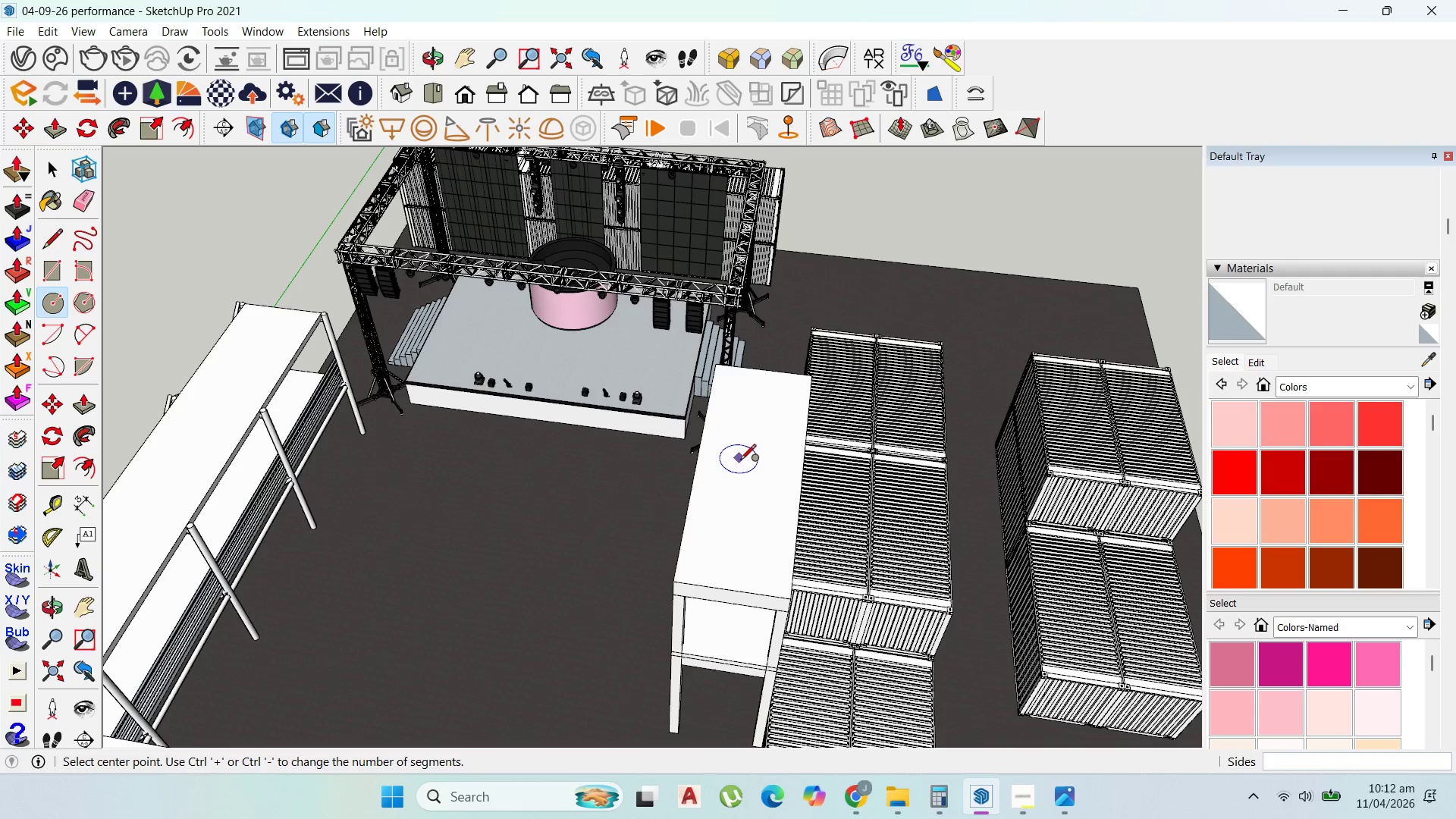 
left_click([741, 461])
 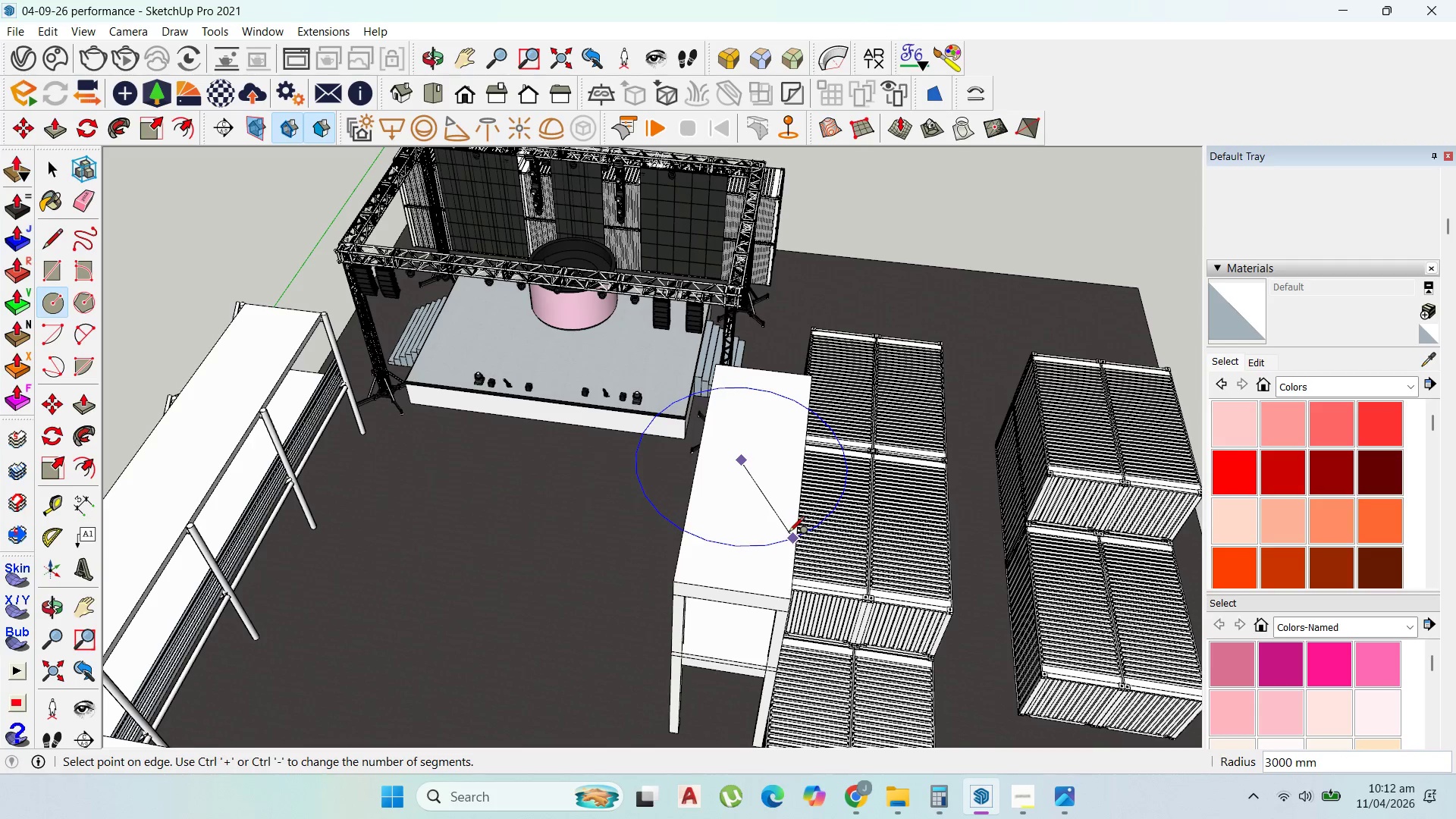 
key(Escape)
 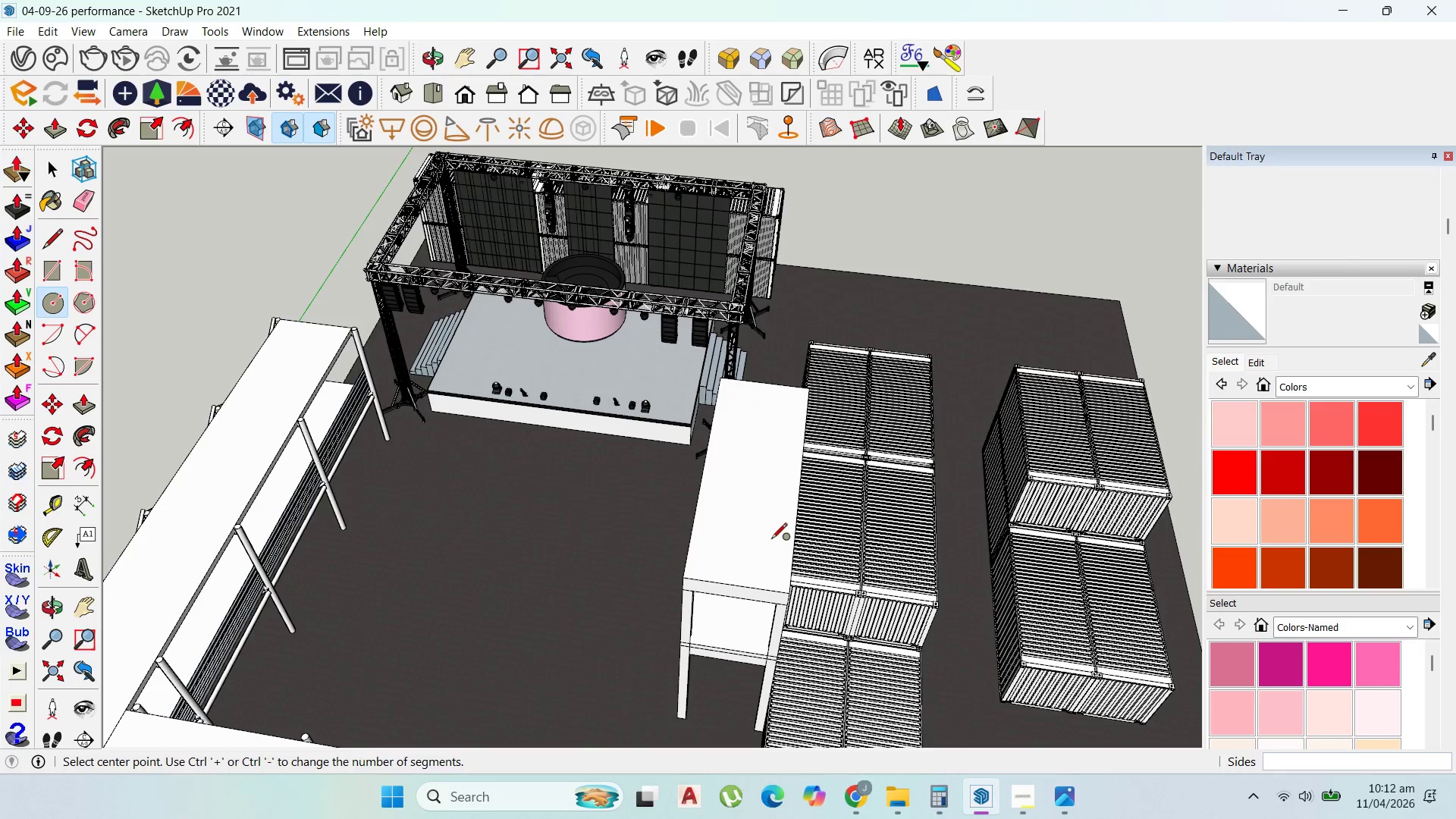 
scroll: coordinate [777, 539], scroll_direction: down, amount: 1.0
 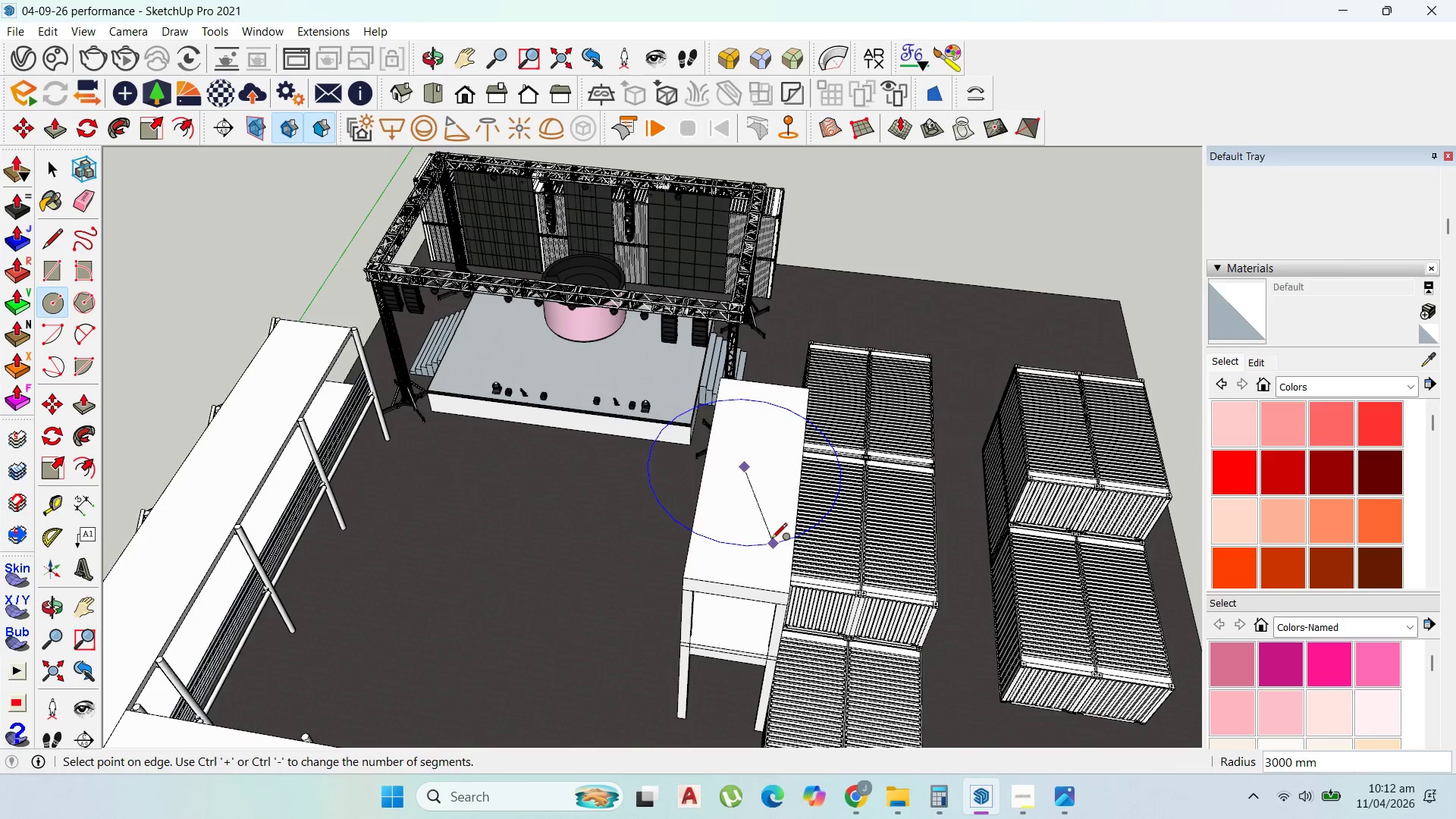 
key(Escape)
 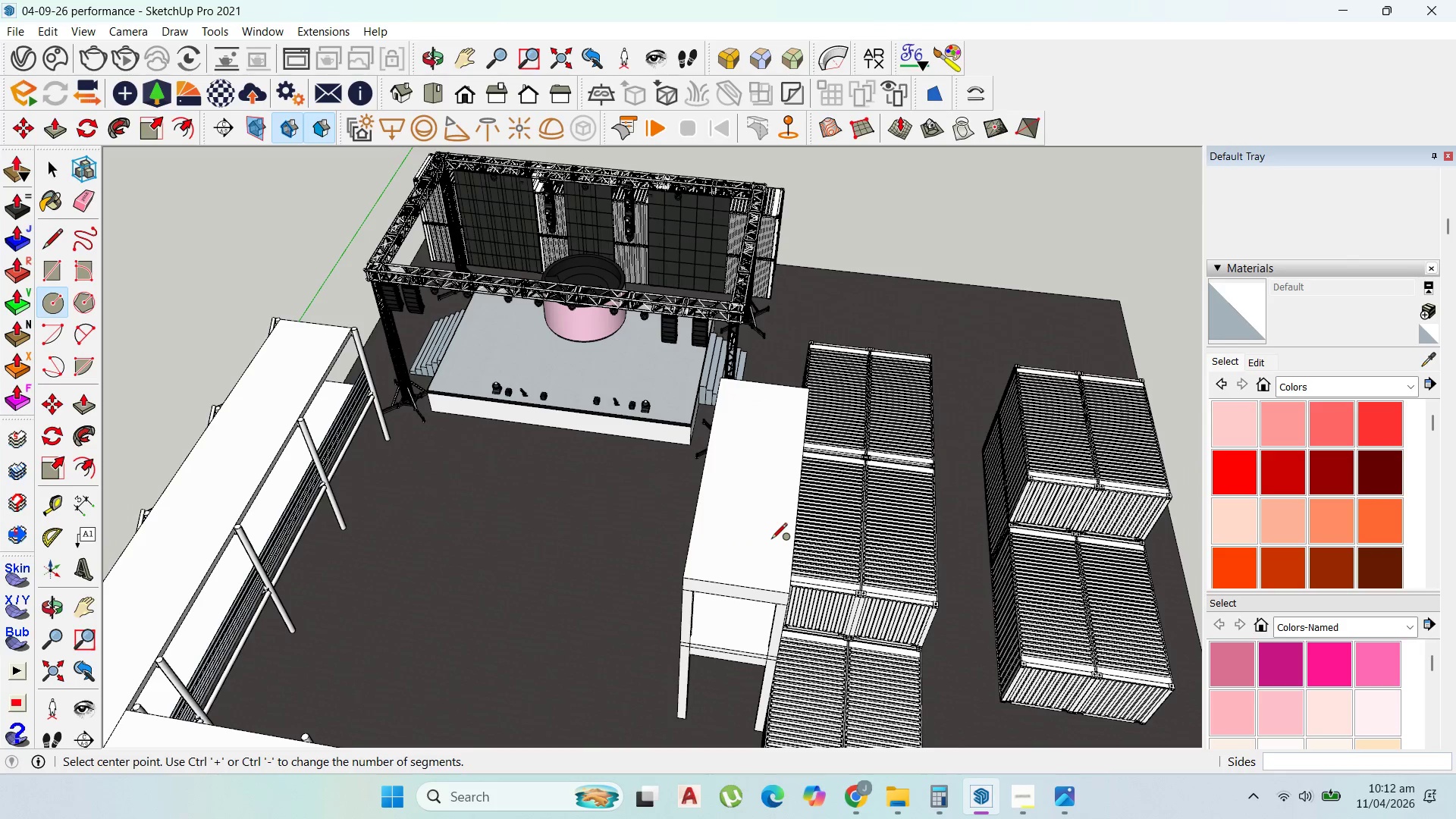 
key(Escape)
 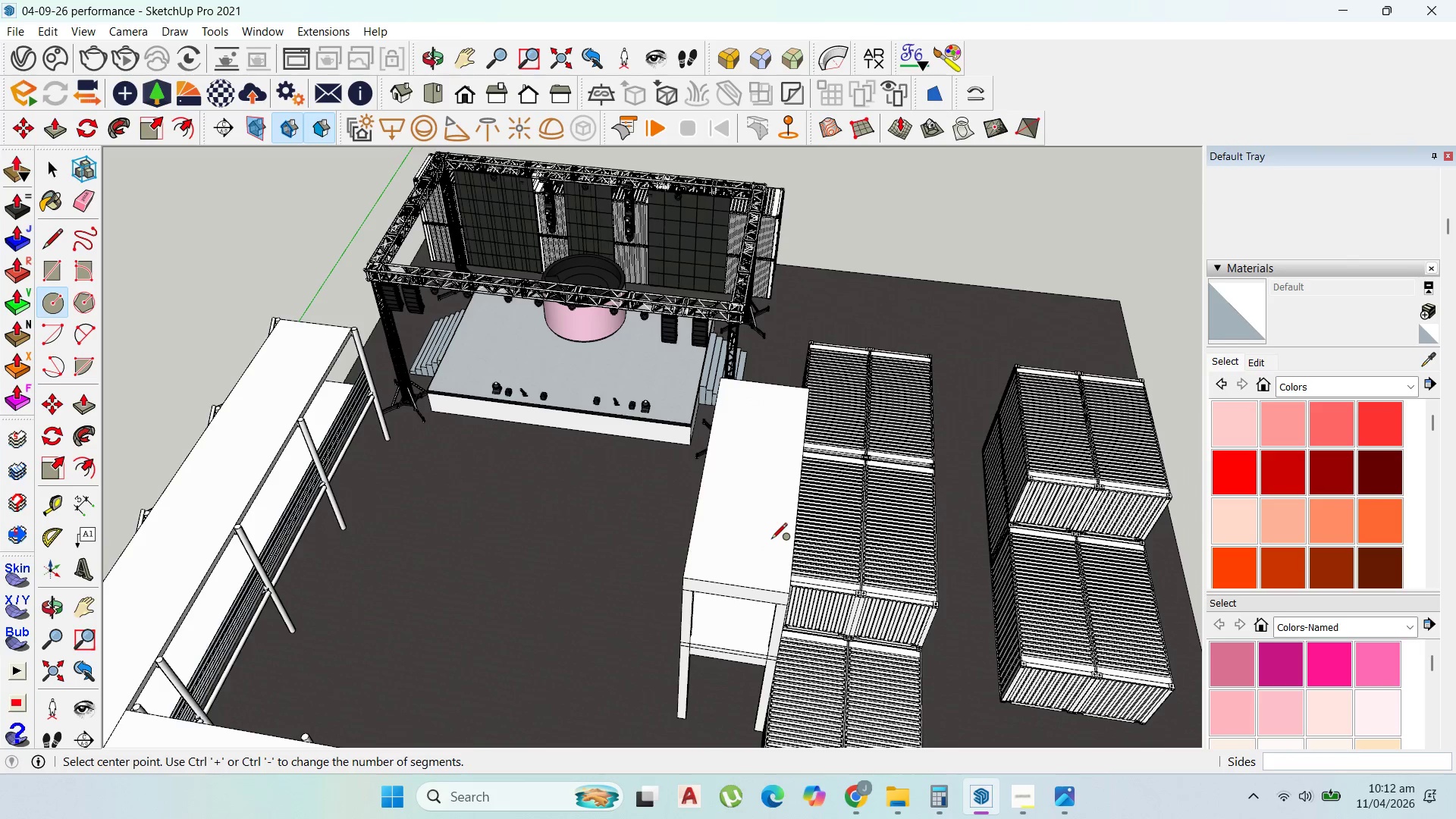 
key(Escape)
 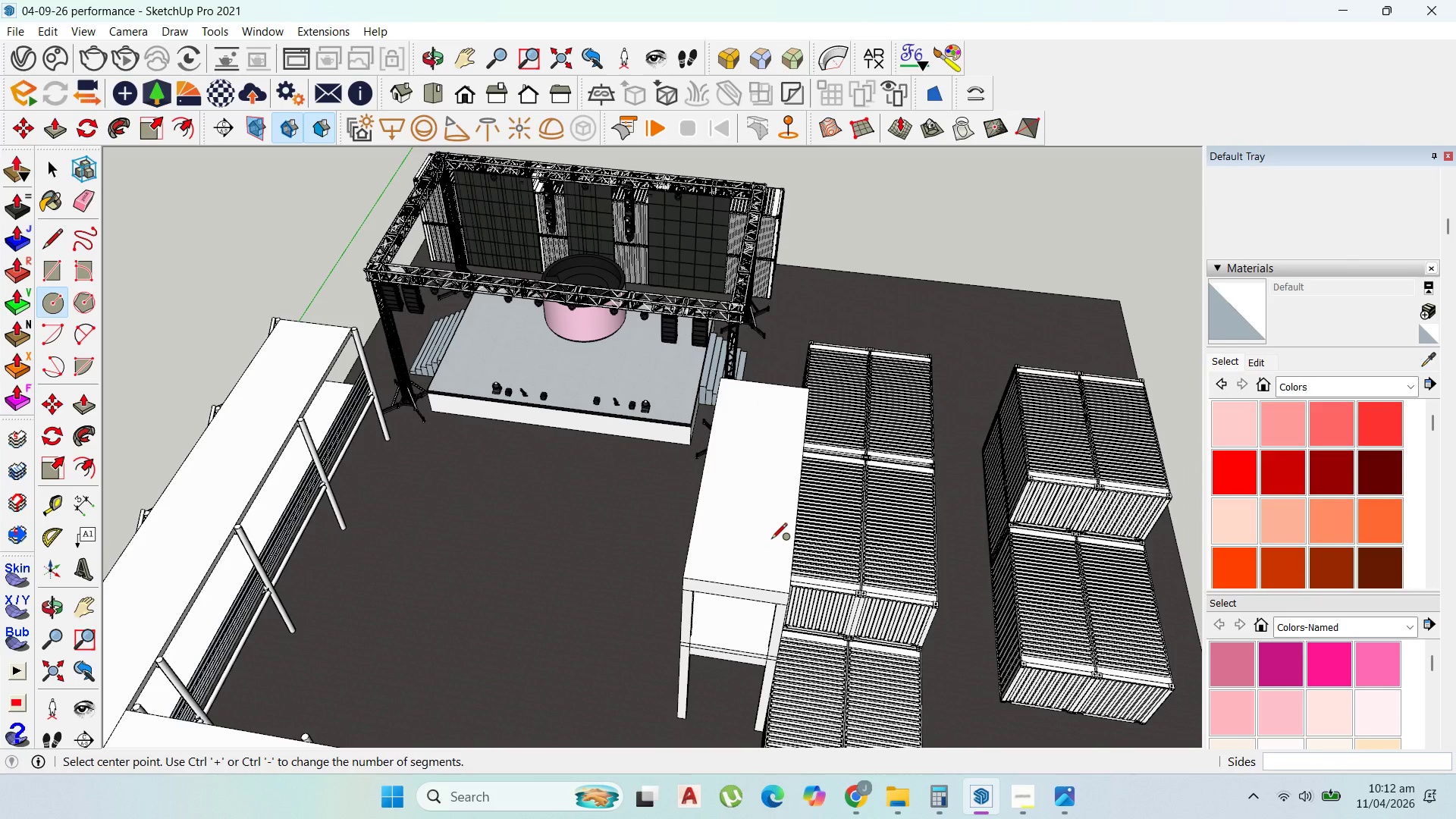 
scroll: coordinate [772, 539], scroll_direction: down, amount: 11.0
 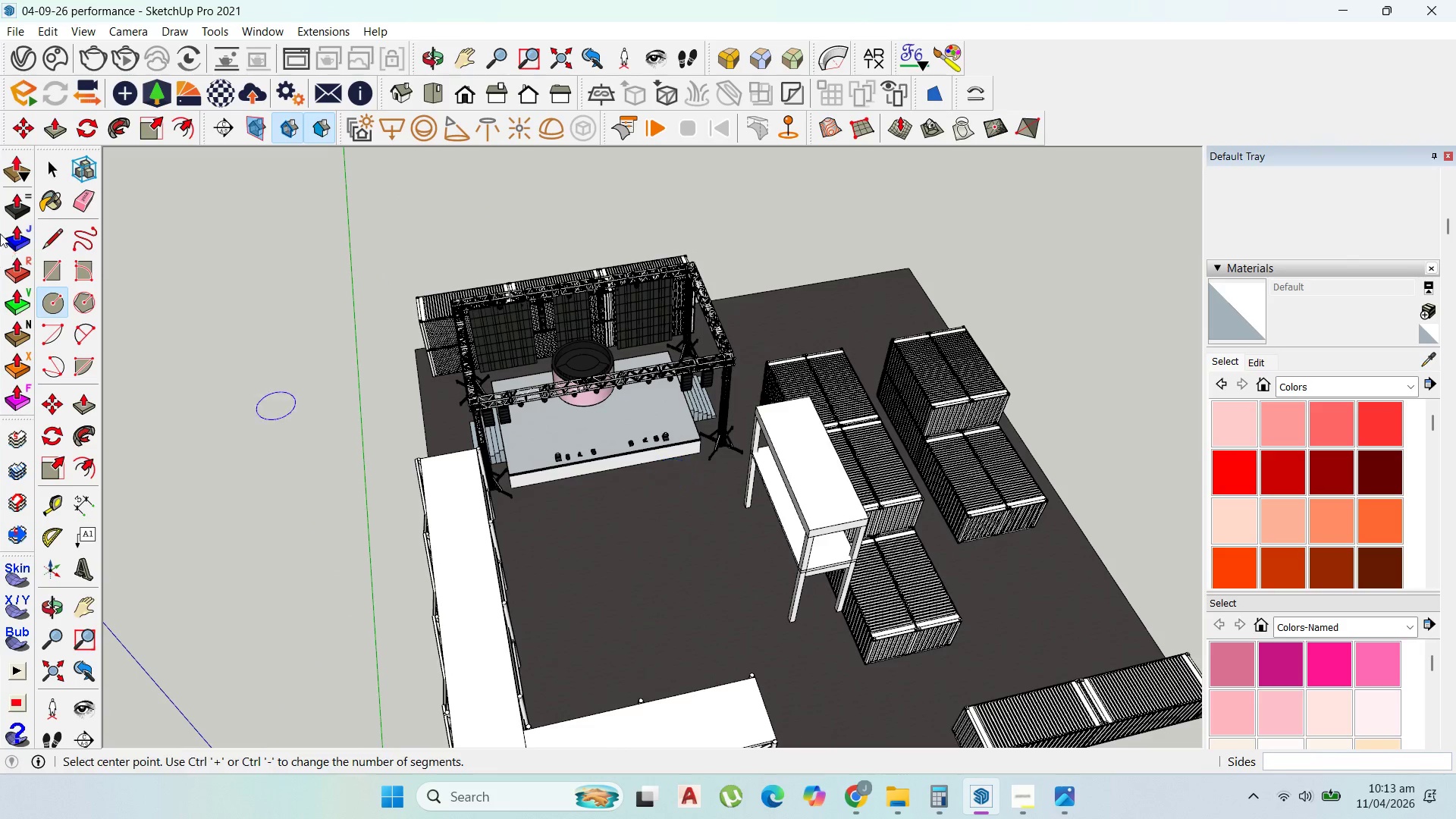 
left_click([787, 463])
 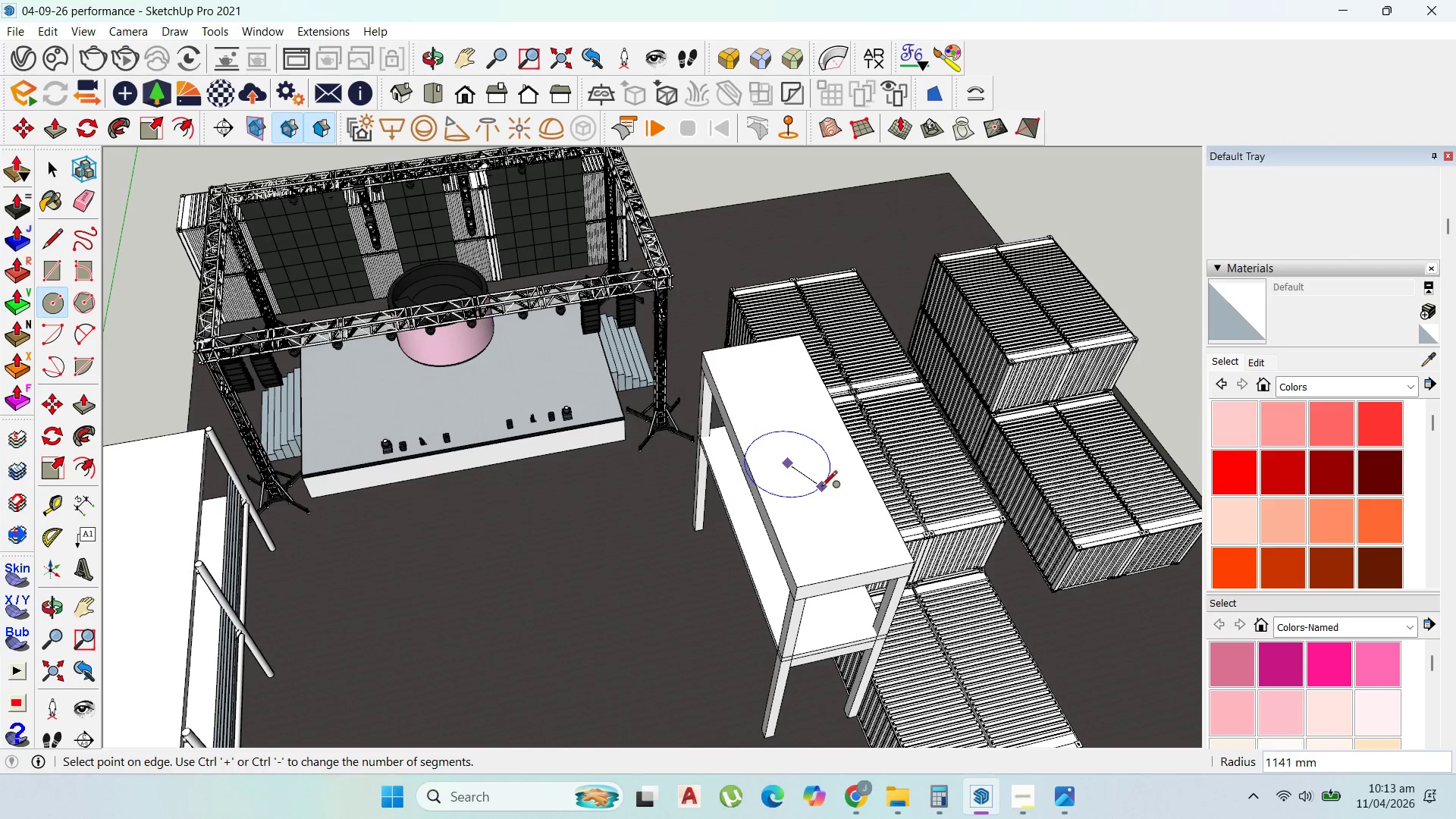 
scroll: coordinate [770, 465], scroll_direction: up, amount: 8.0
 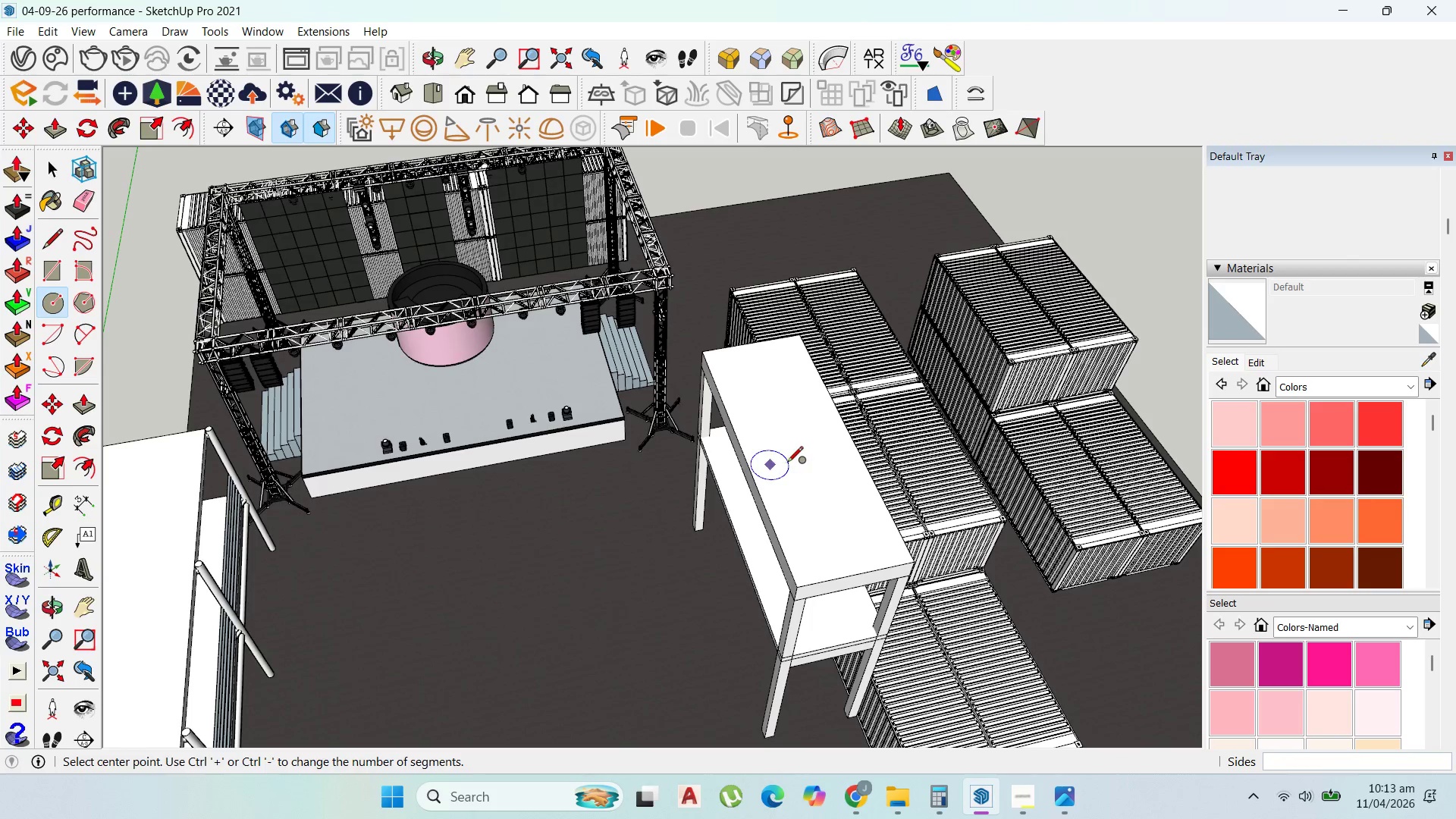 
scroll: coordinate [829, 493], scroll_direction: down, amount: 13.0
 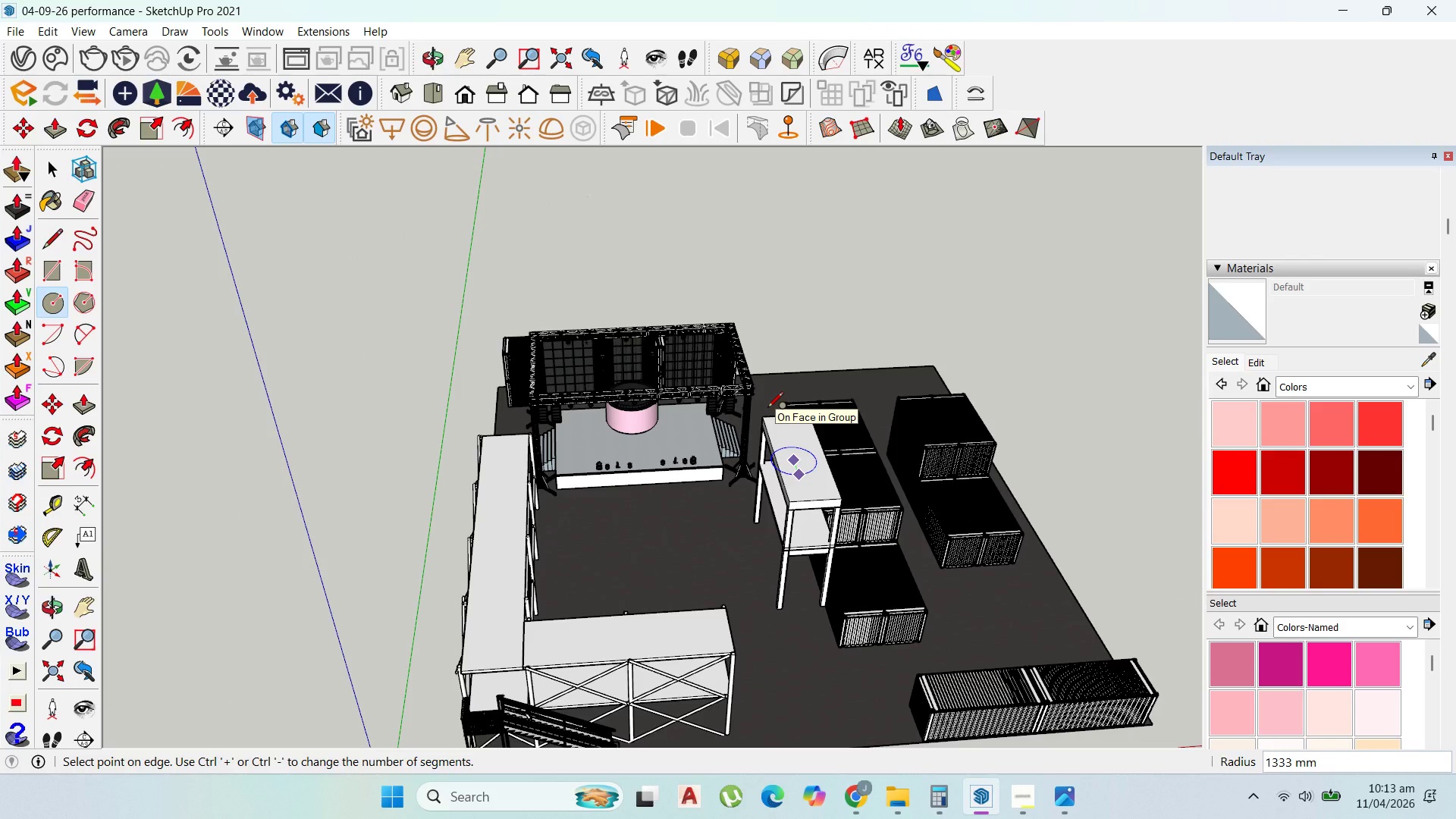 
wait(7.05)
 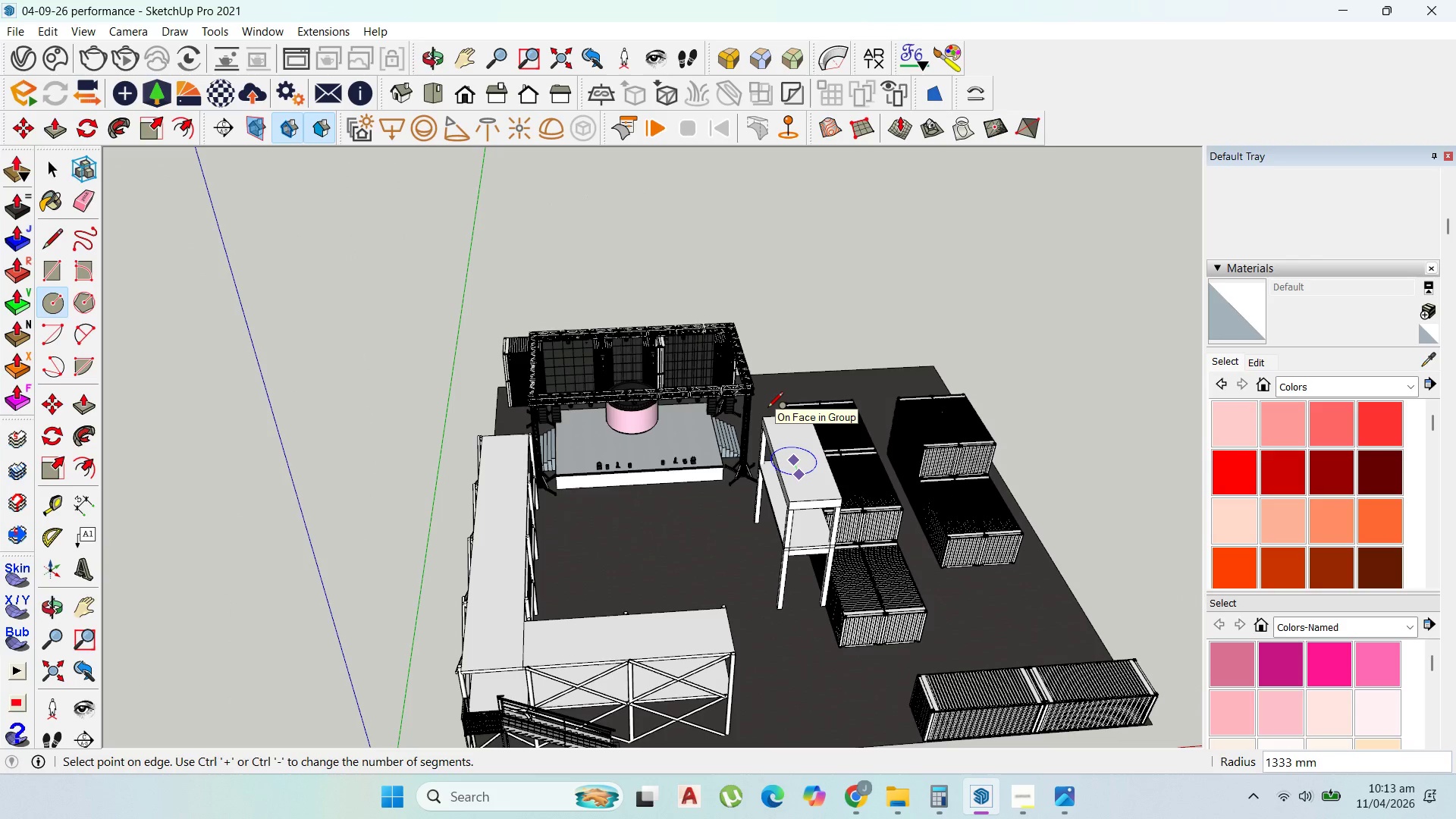 
scroll: coordinate [767, 409], scroll_direction: down, amount: 4.0
 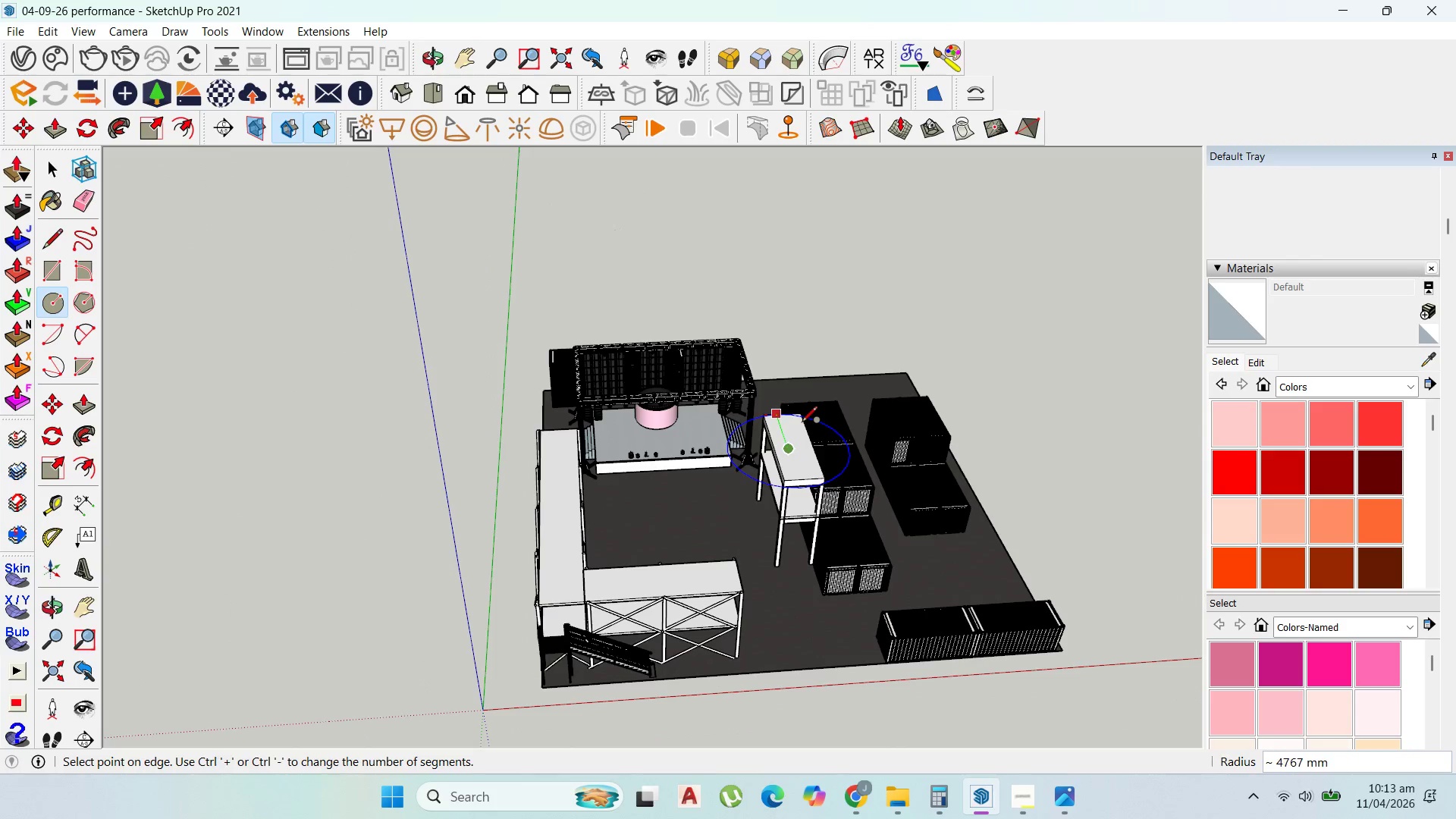 
scroll: coordinate [807, 427], scroll_direction: up, amount: 1.0
 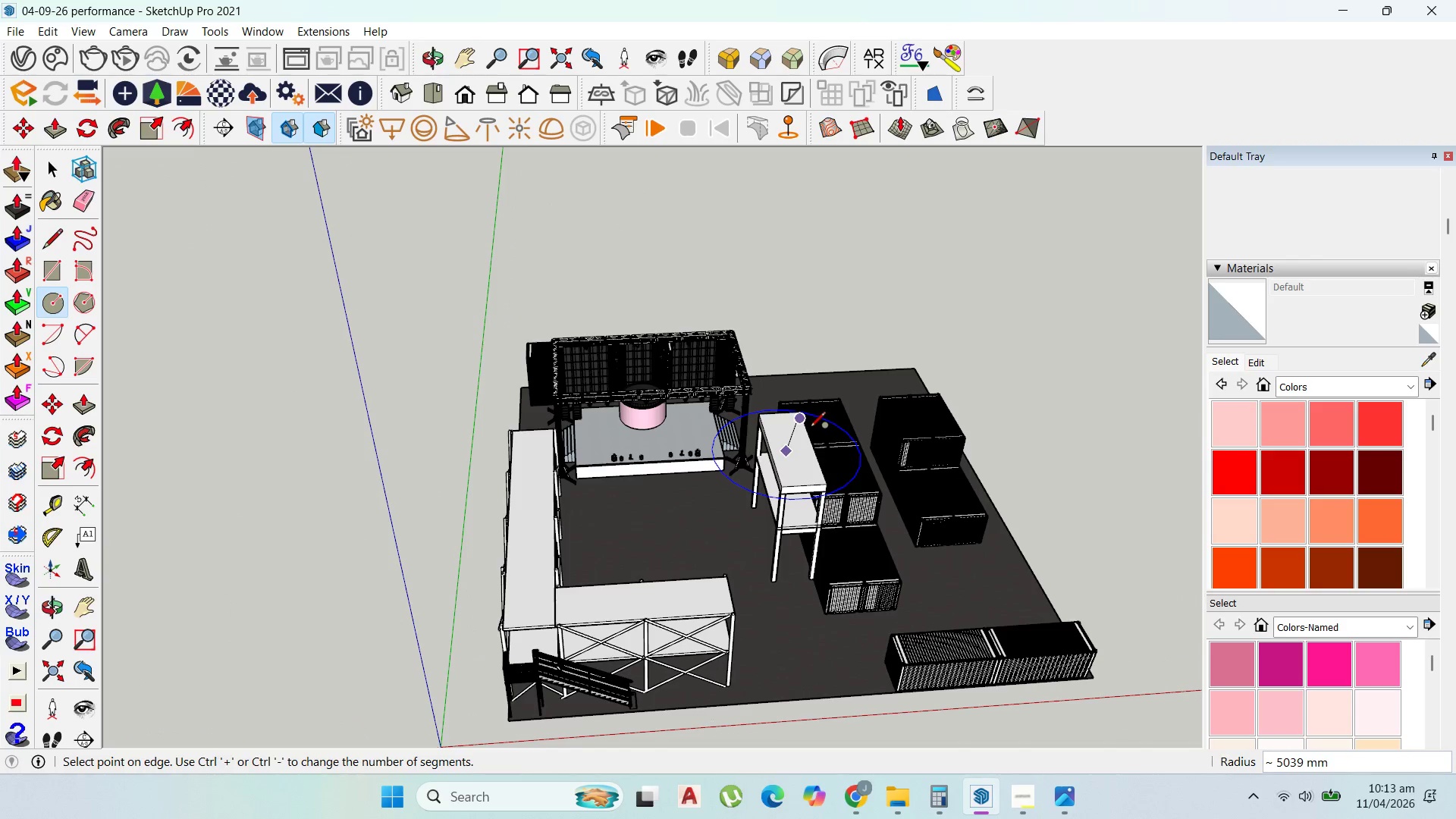 
key(Escape)
 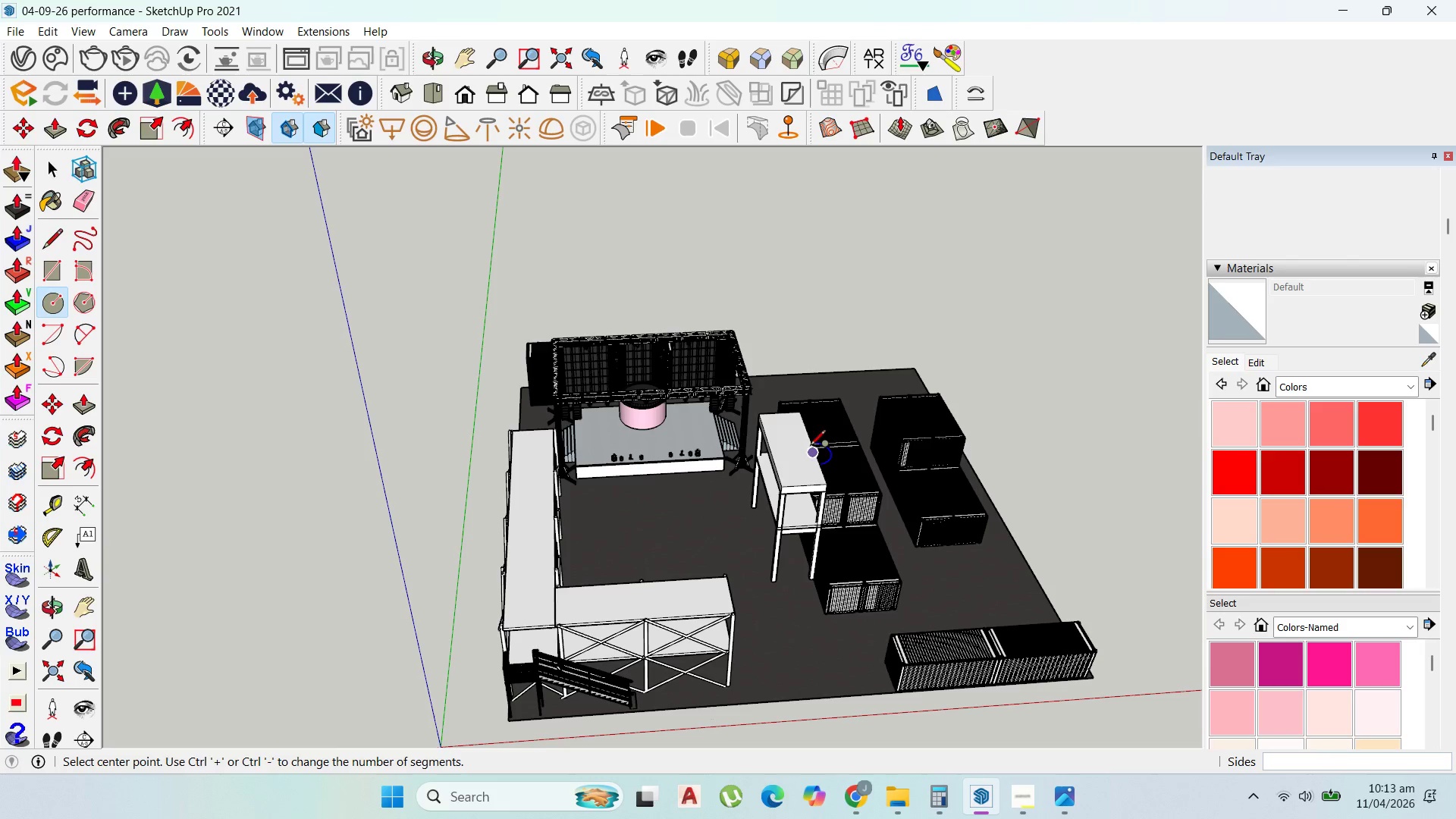 
scroll: coordinate [789, 462], scroll_direction: up, amount: 17.0
 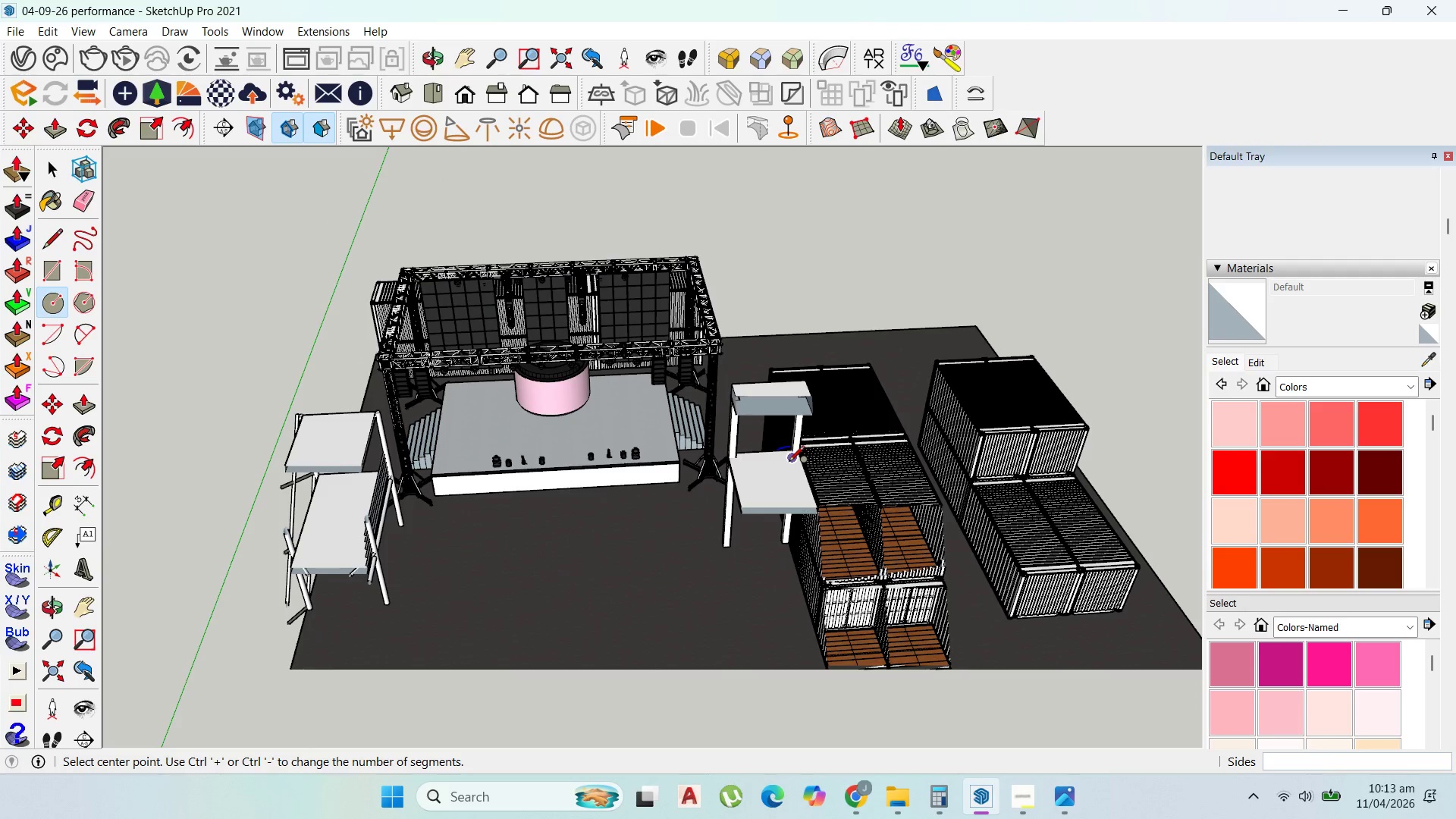 
type(100)
 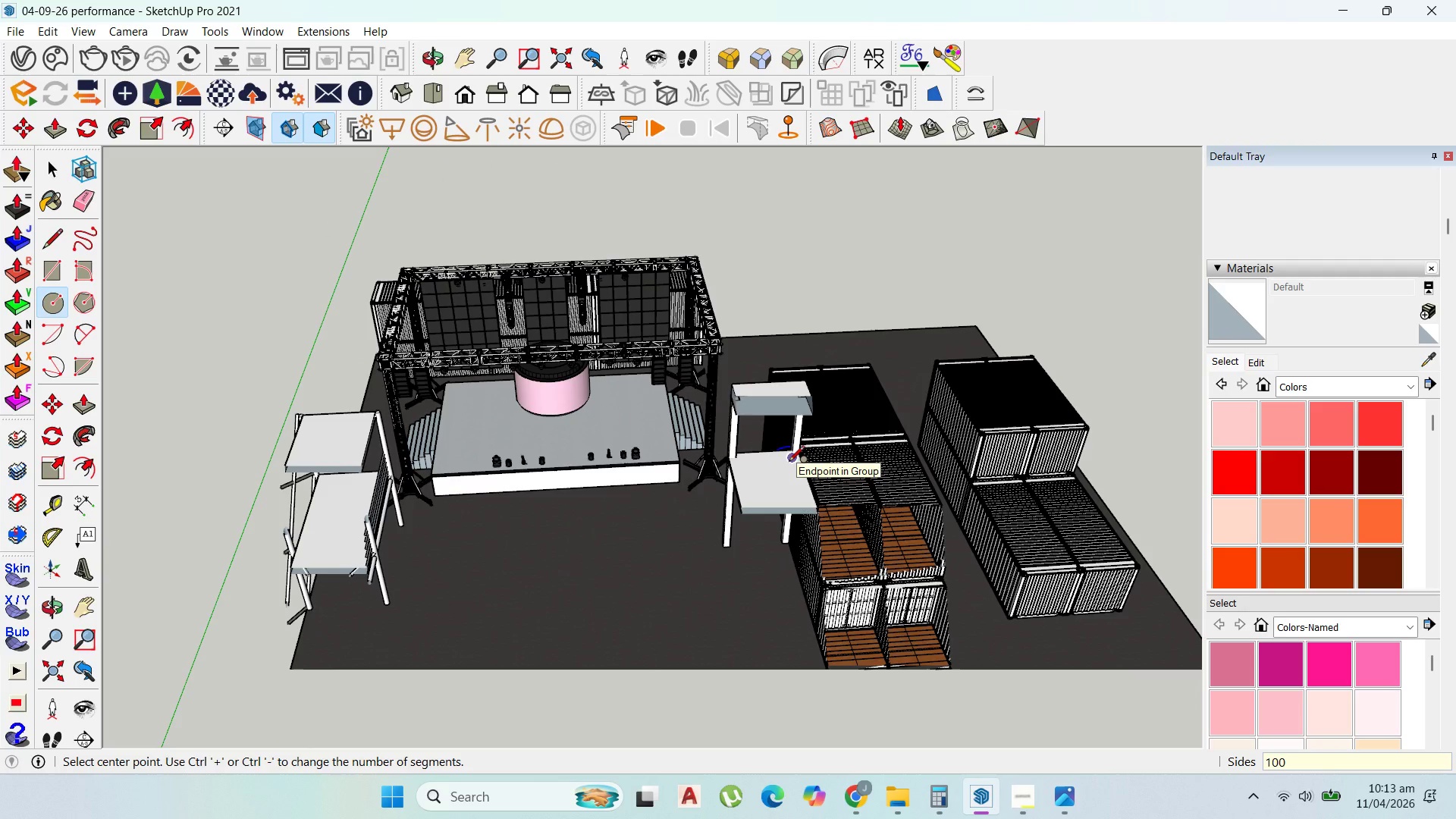 
key(Enter)
 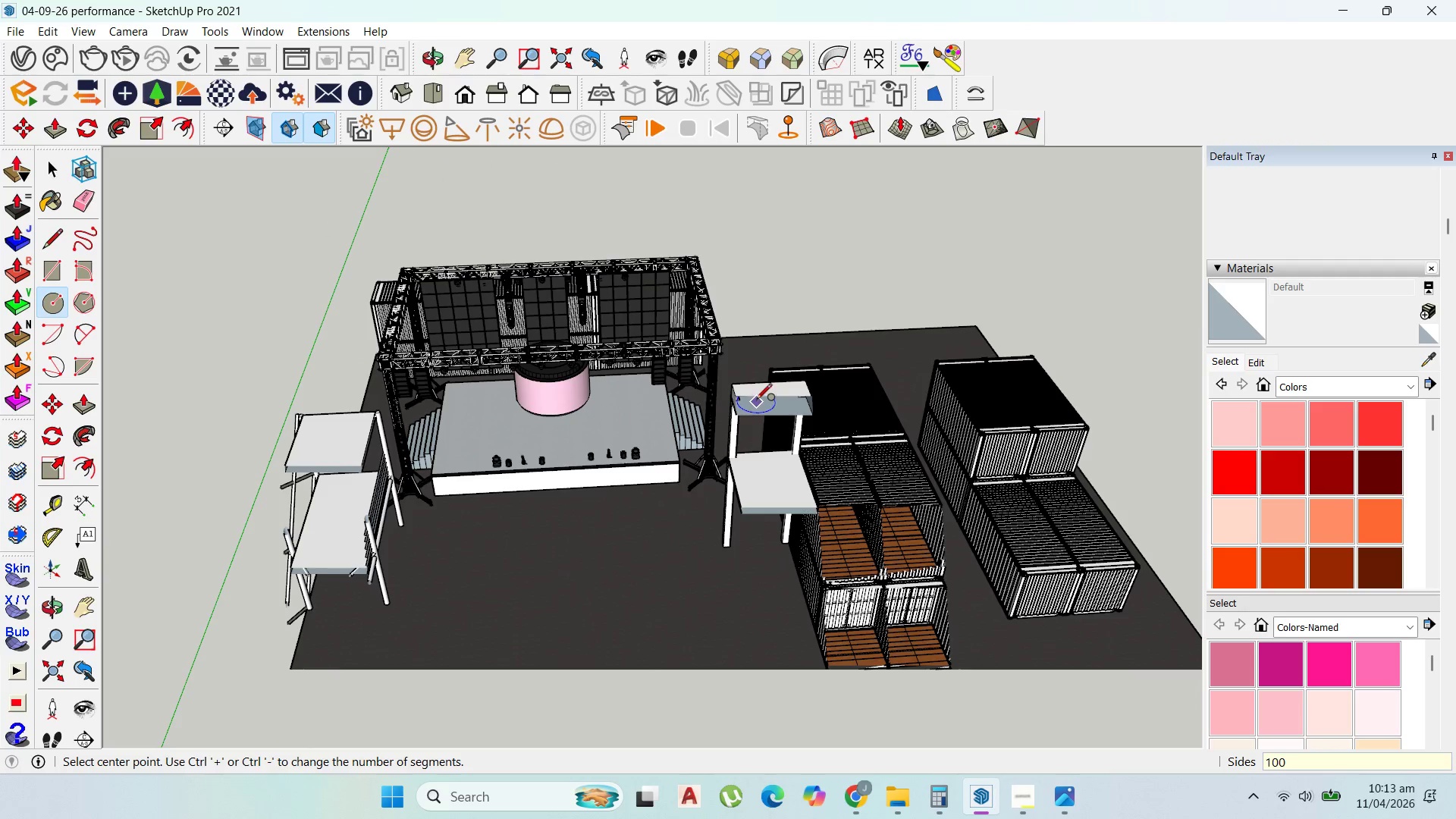 
scroll: coordinate [767, 391], scroll_direction: down, amount: 6.0
 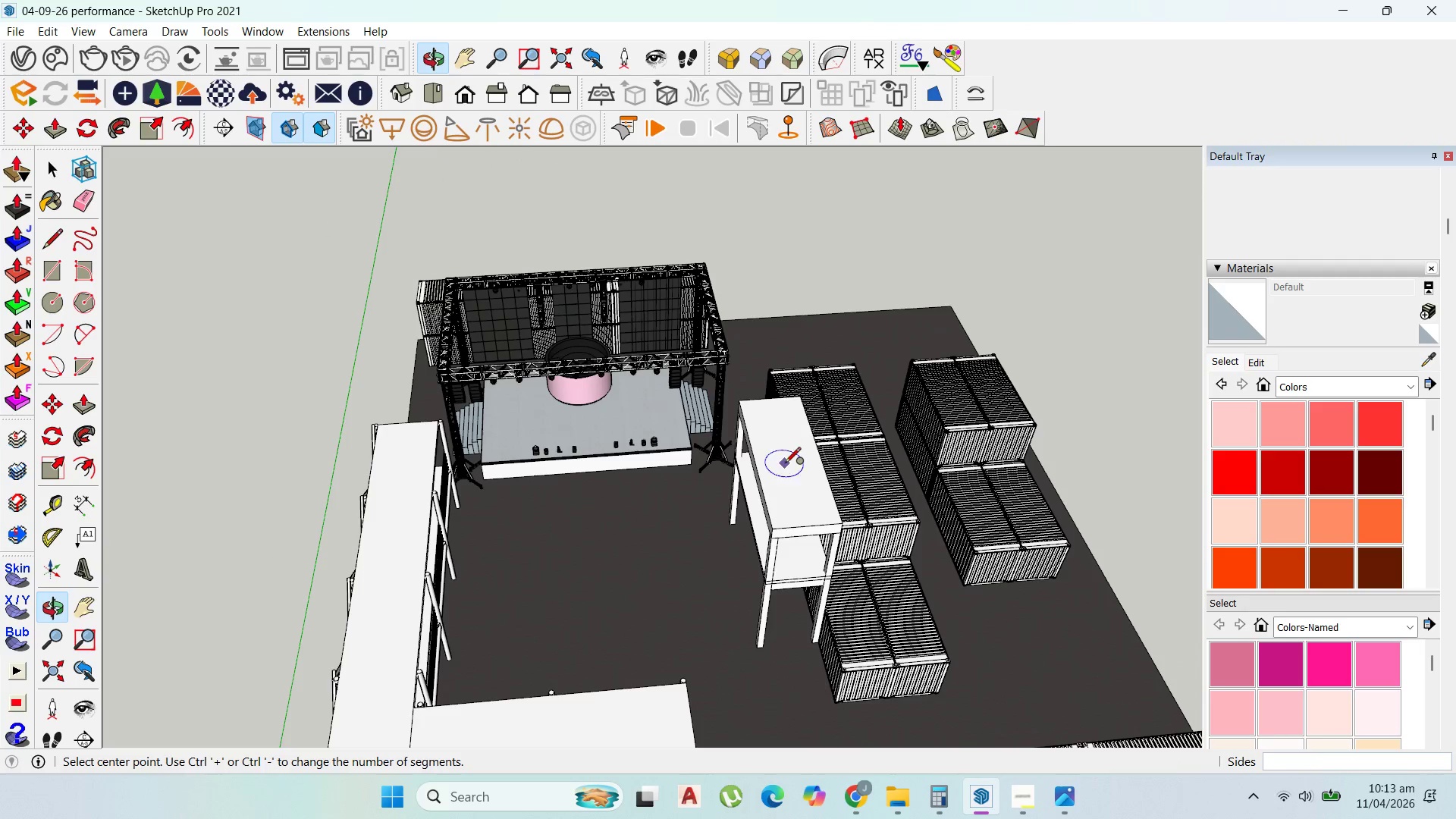 
left_click([786, 465])
 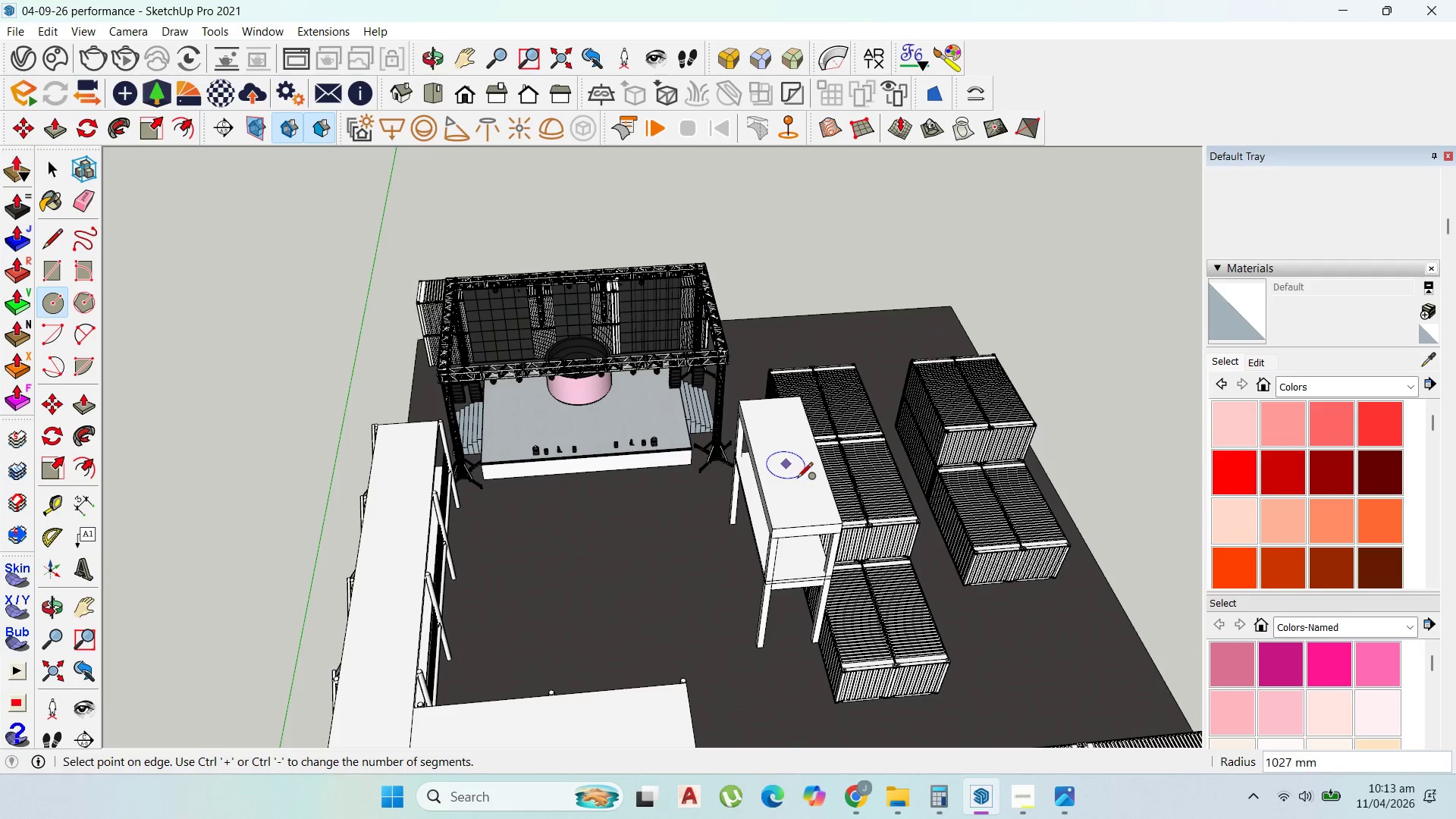 
scroll: coordinate [797, 479], scroll_direction: up, amount: 1.0
 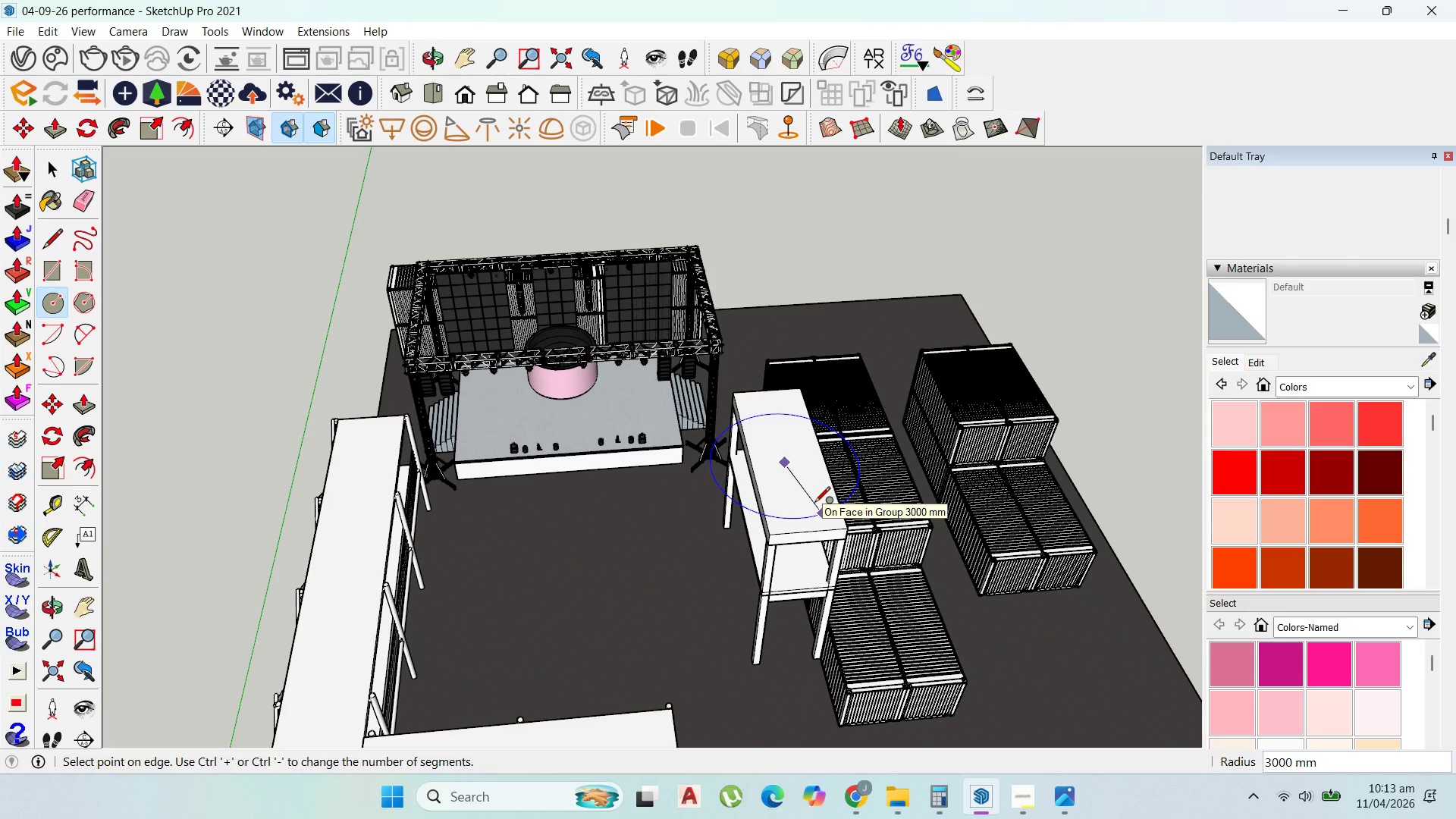 
wait(7.28)
 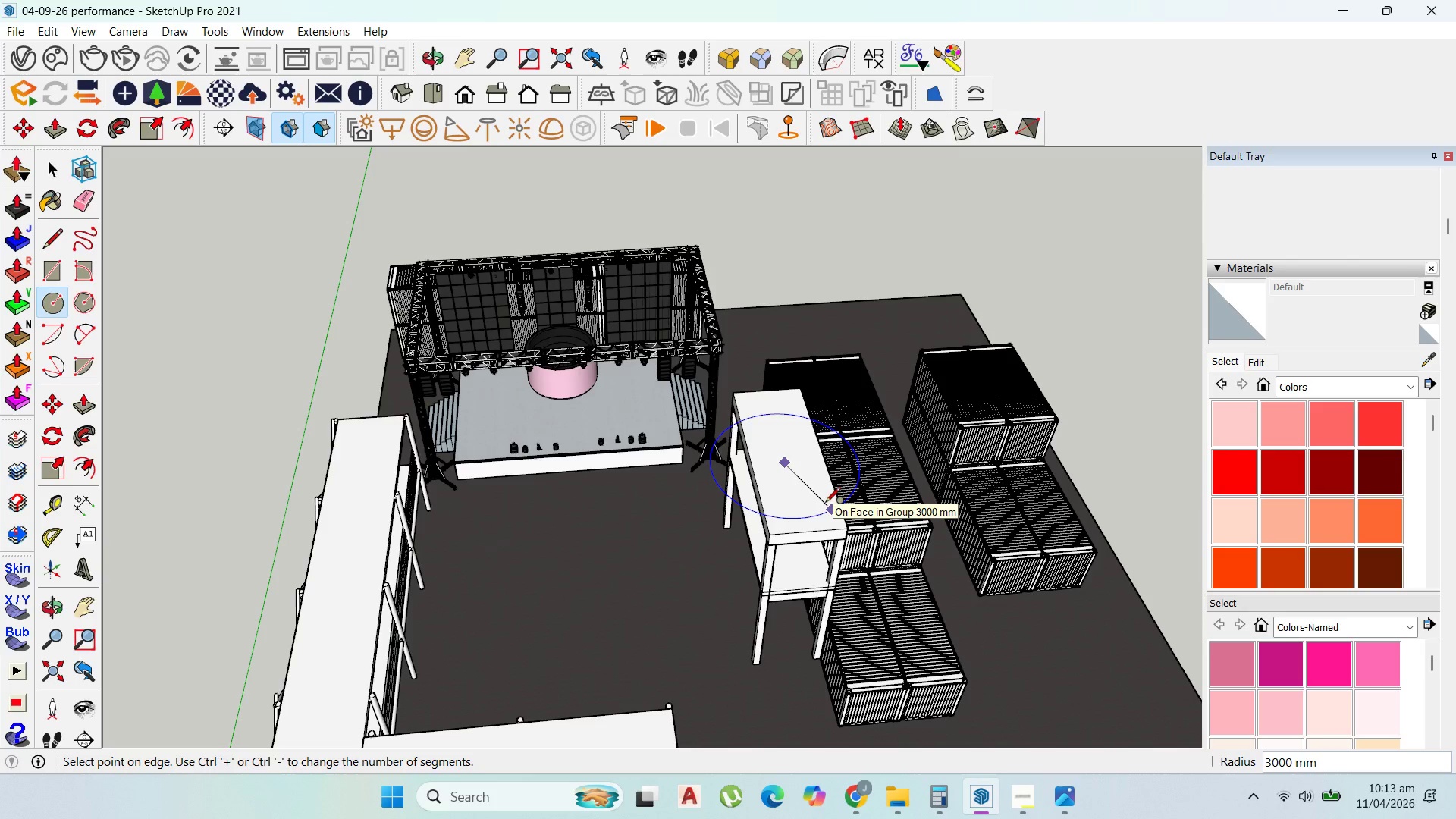 
type(2500)
 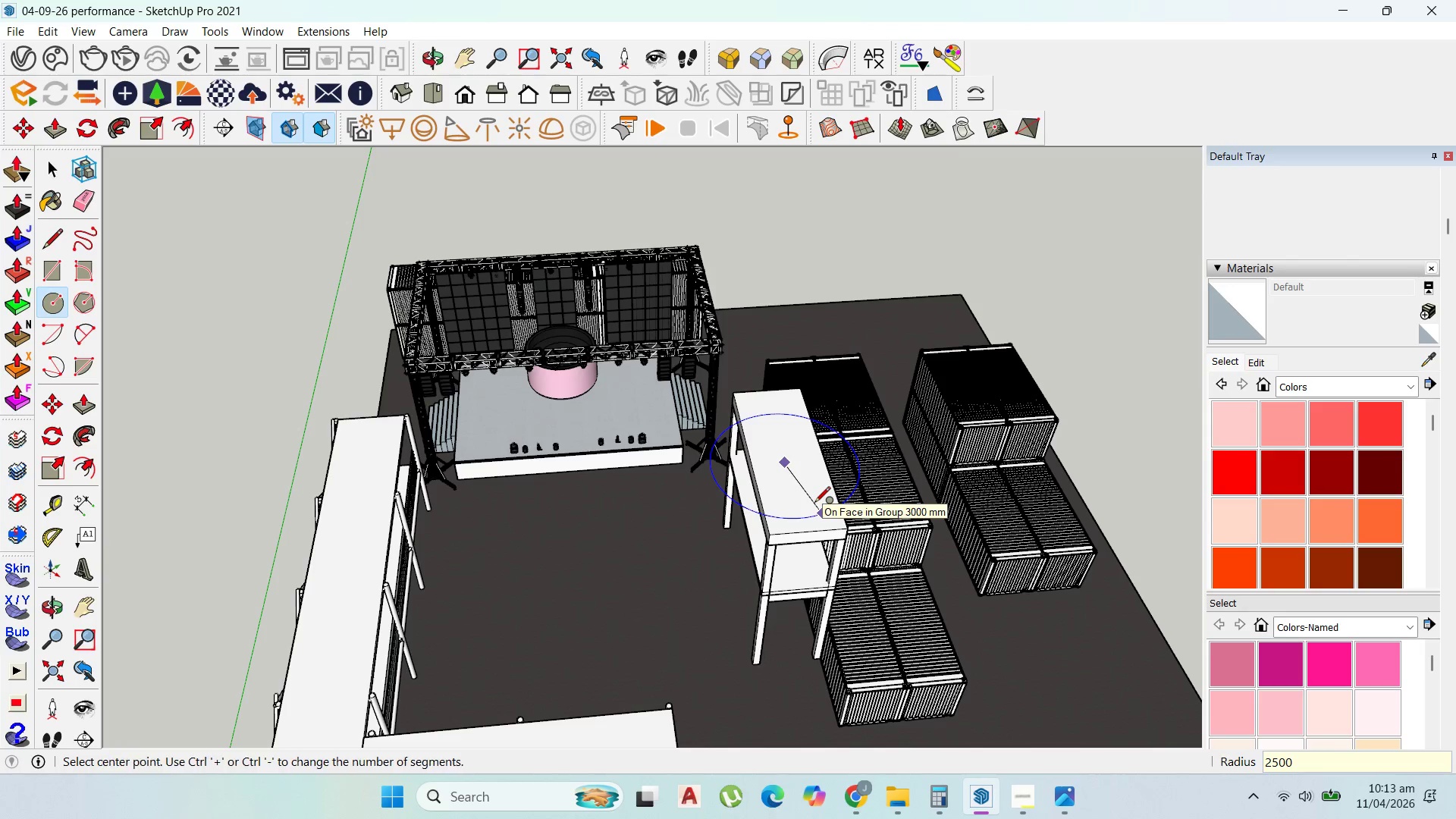 
key(Enter)
 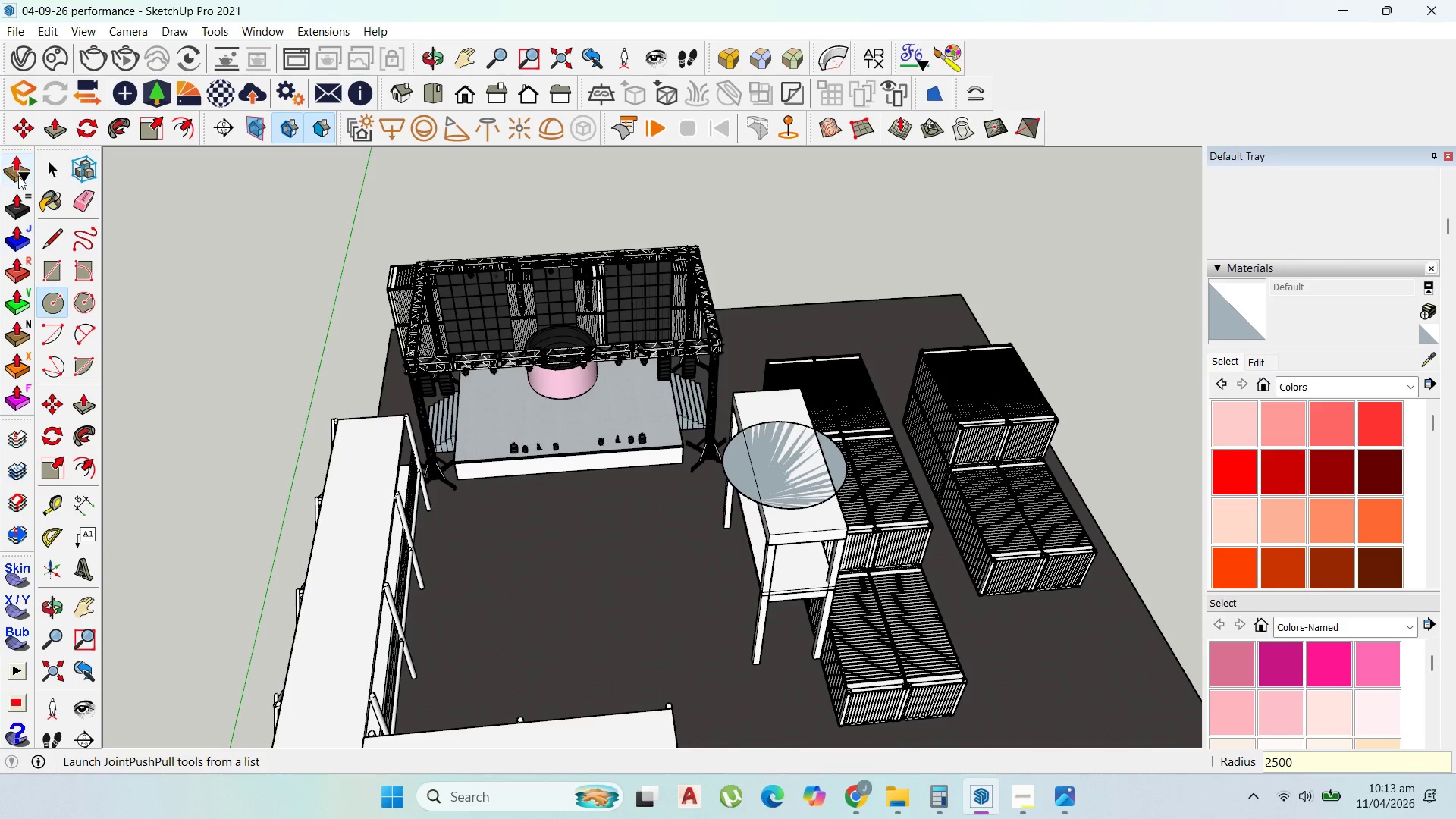 
left_click([58, 160])
 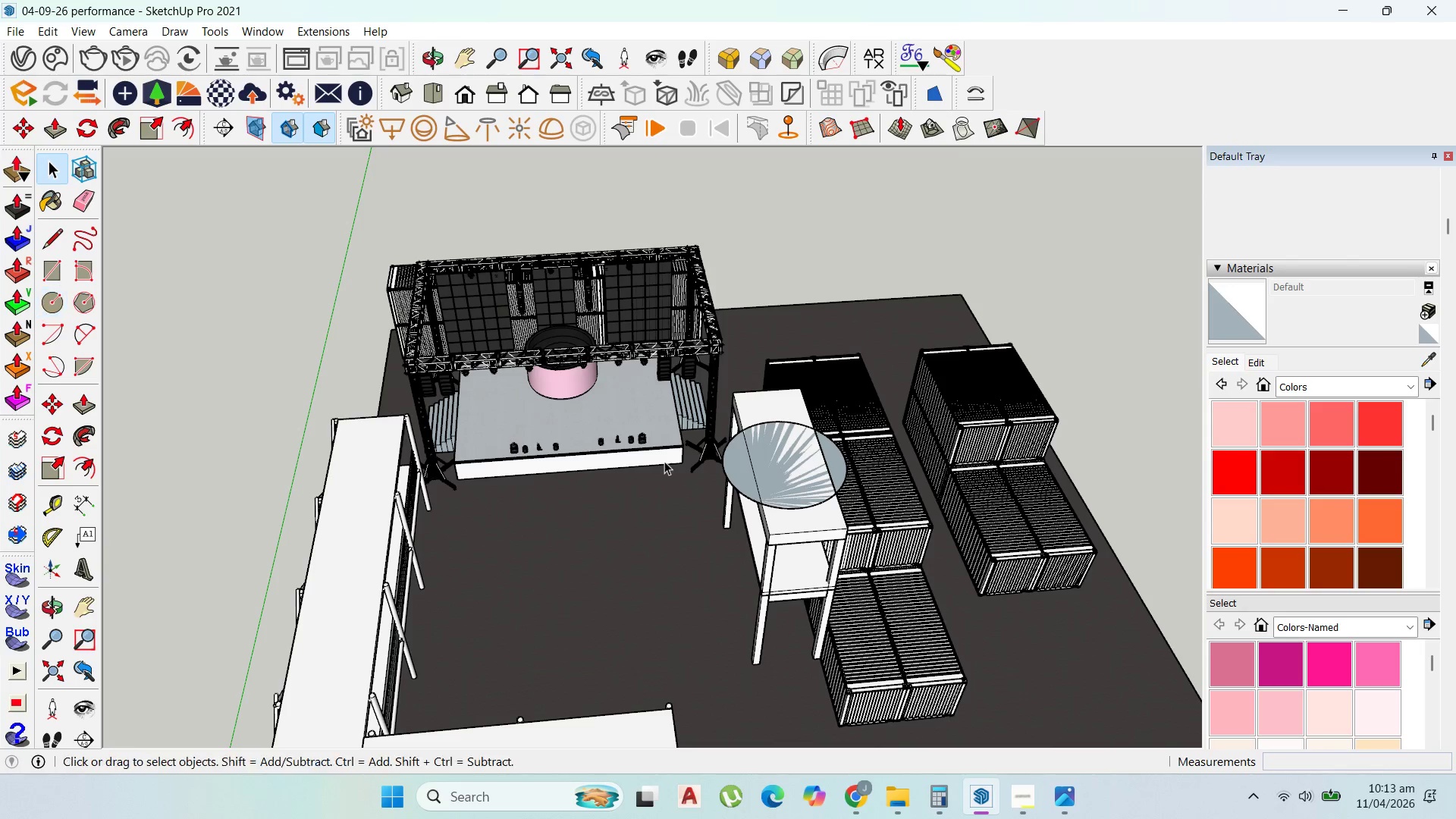 
scroll: coordinate [664, 461], scroll_direction: up, amount: 2.0
 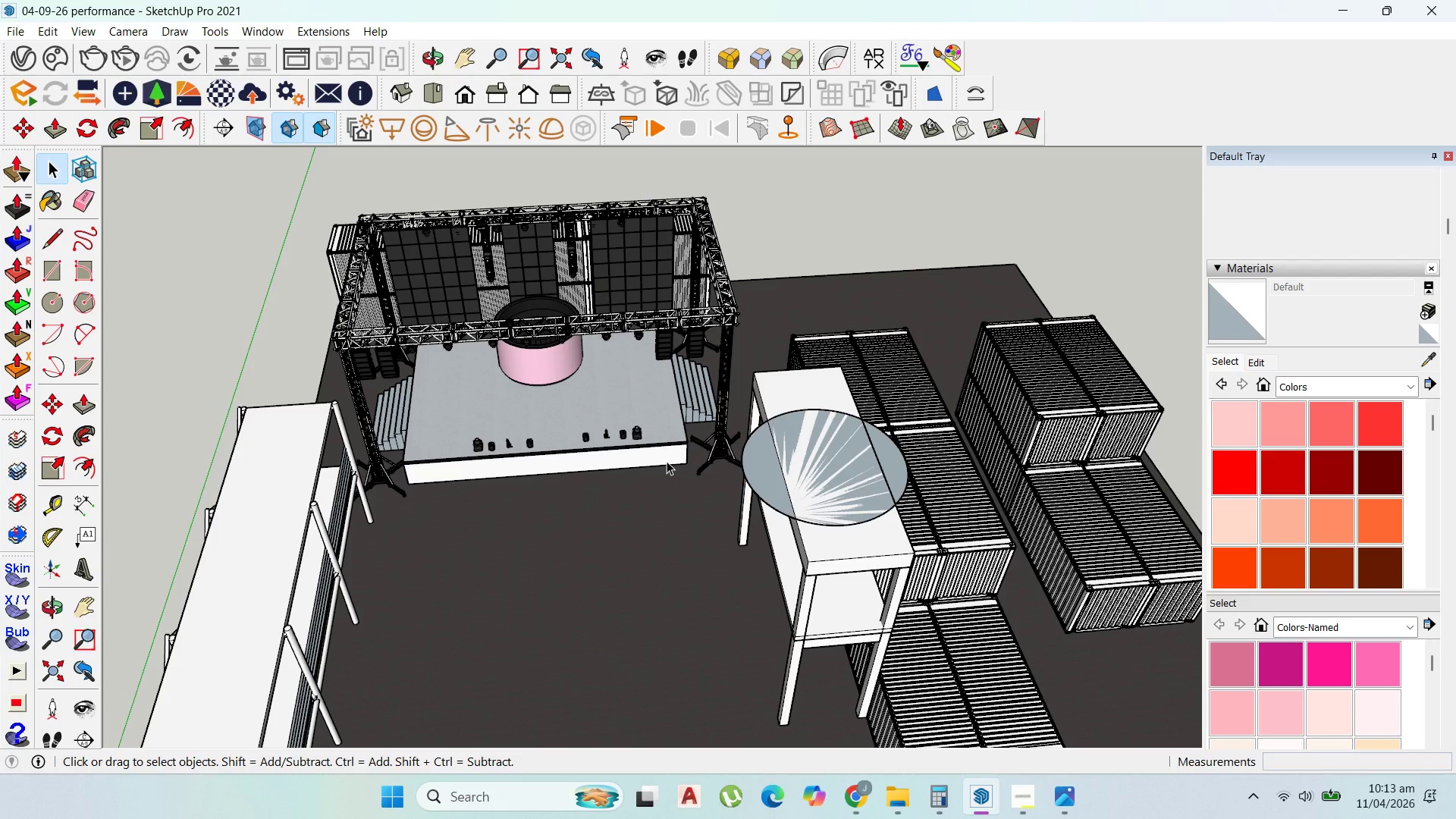 
scroll: coordinate [668, 463], scroll_direction: down, amount: 3.0
 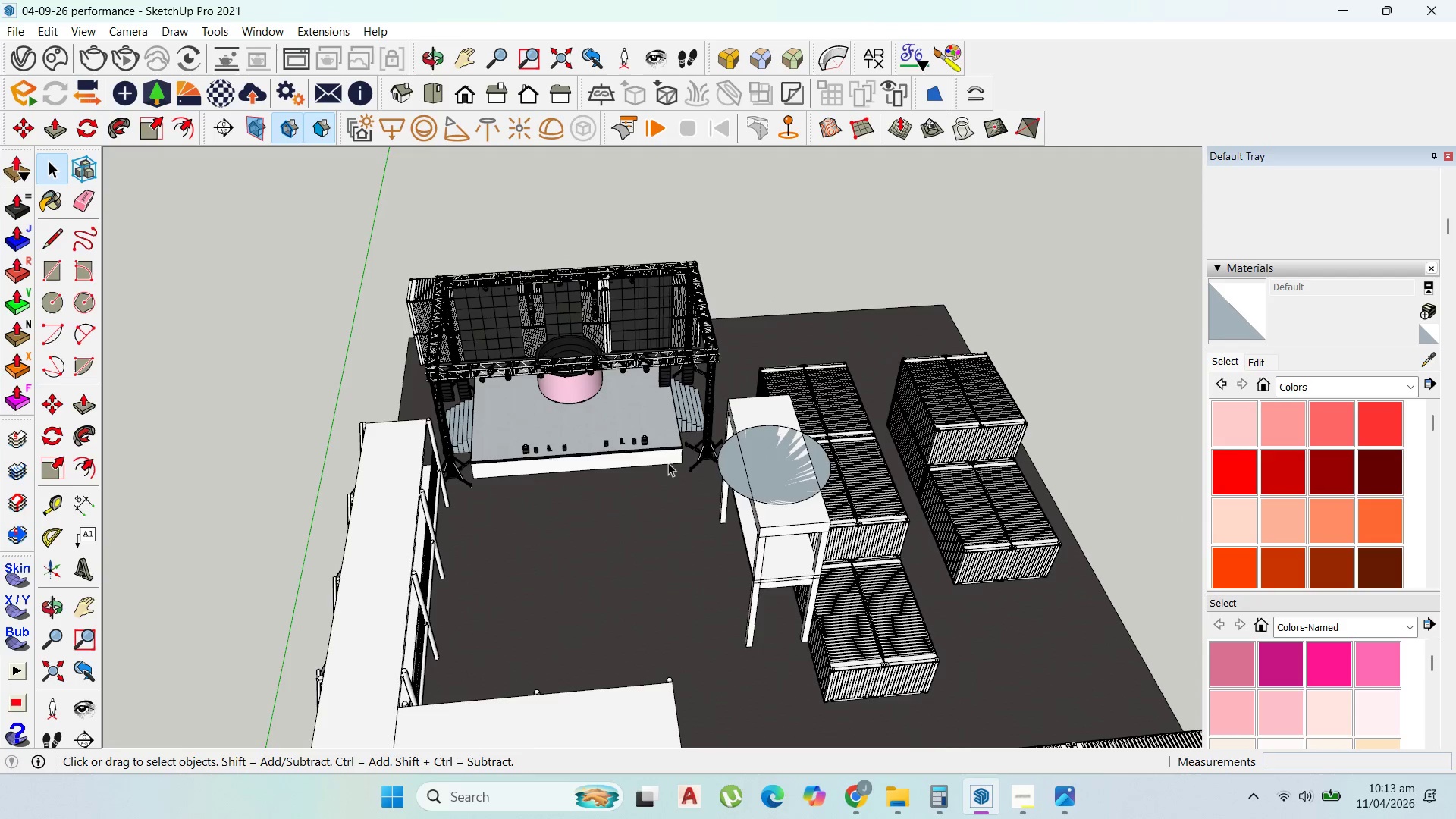 
scroll: coordinate [666, 457], scroll_direction: up, amount: 7.0
 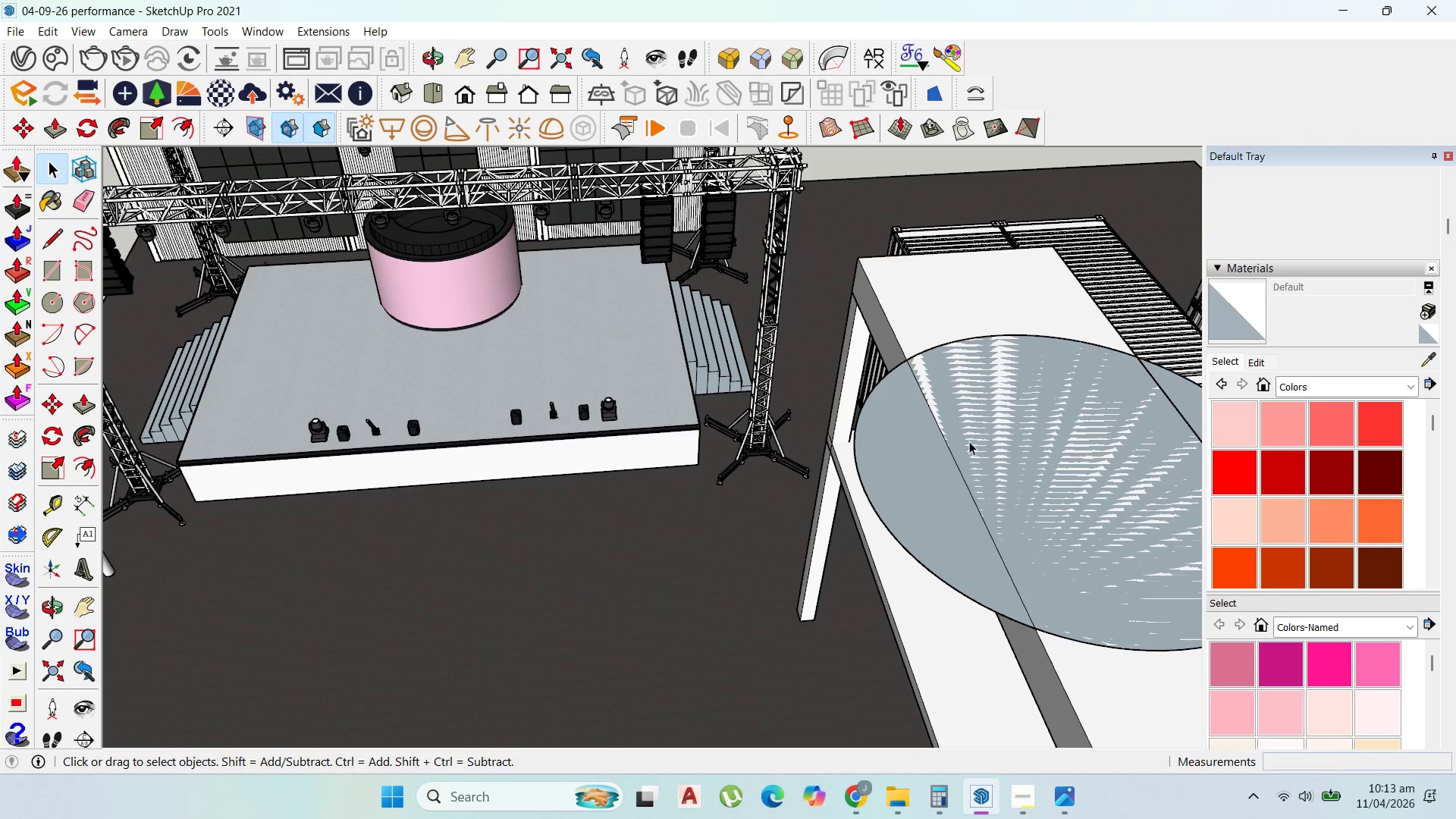 
double_click([931, 464])
 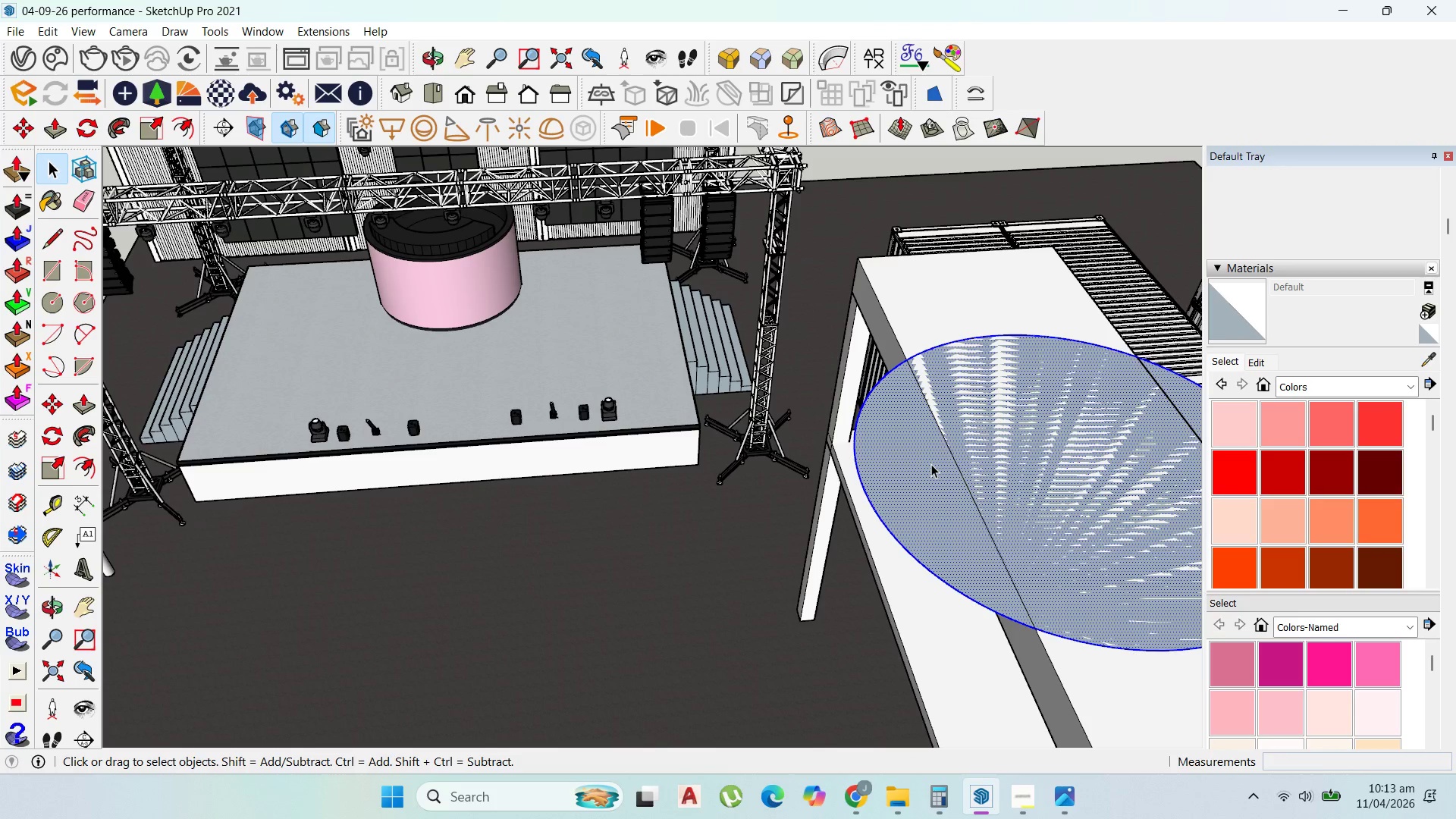 
triple_click([931, 464])
 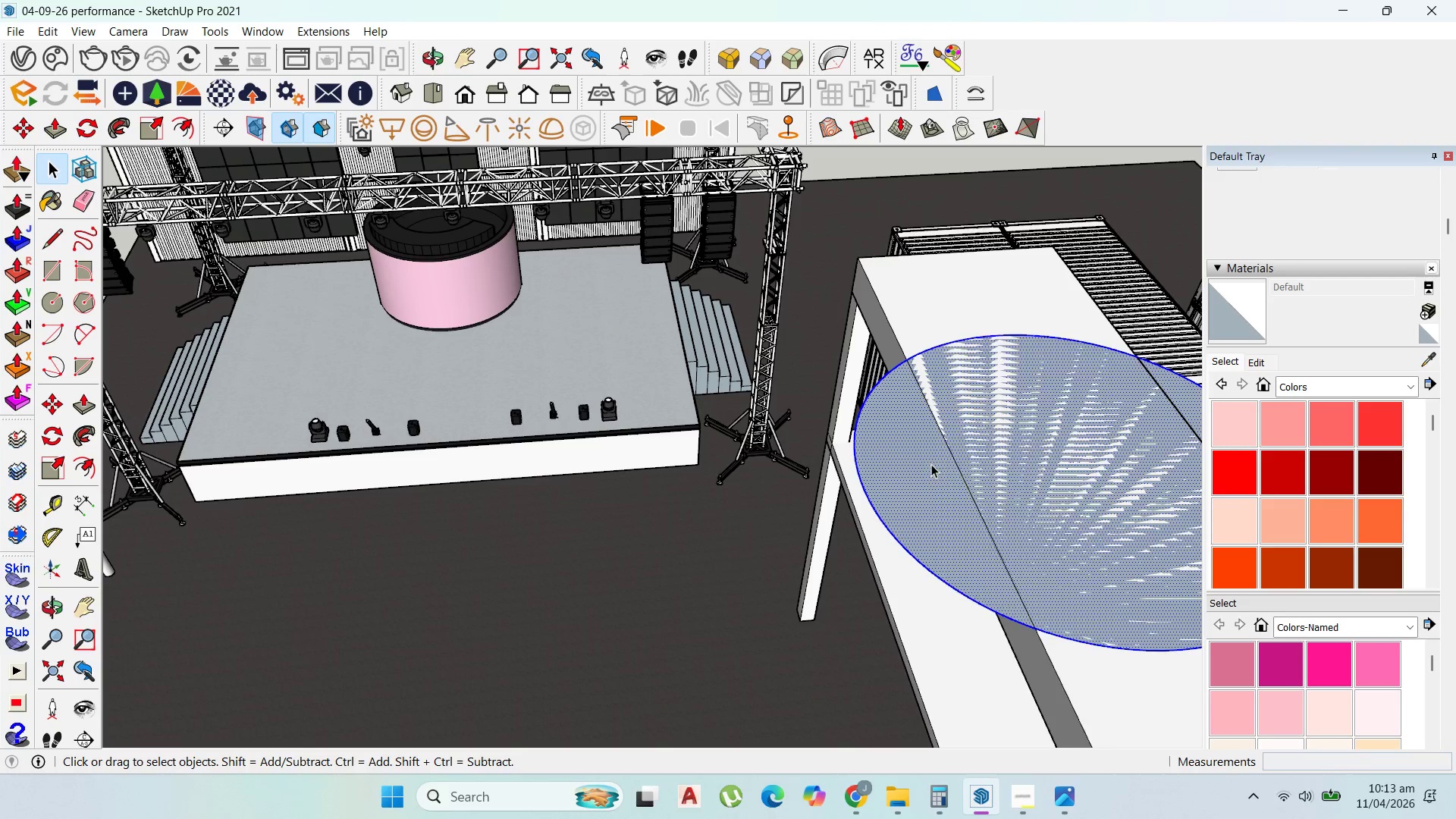 
right_click([931, 464])
 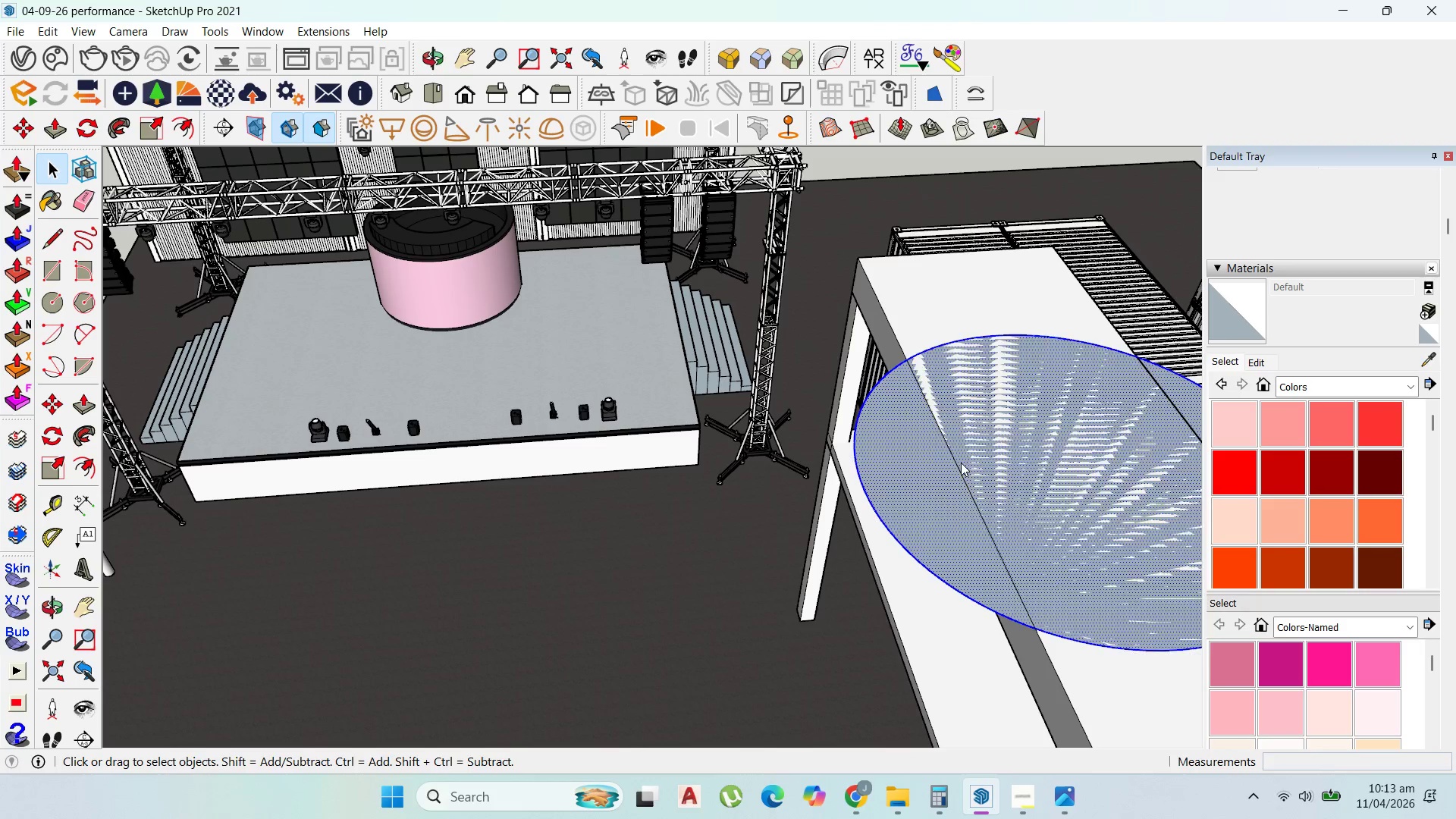 
double_click([947, 478])
 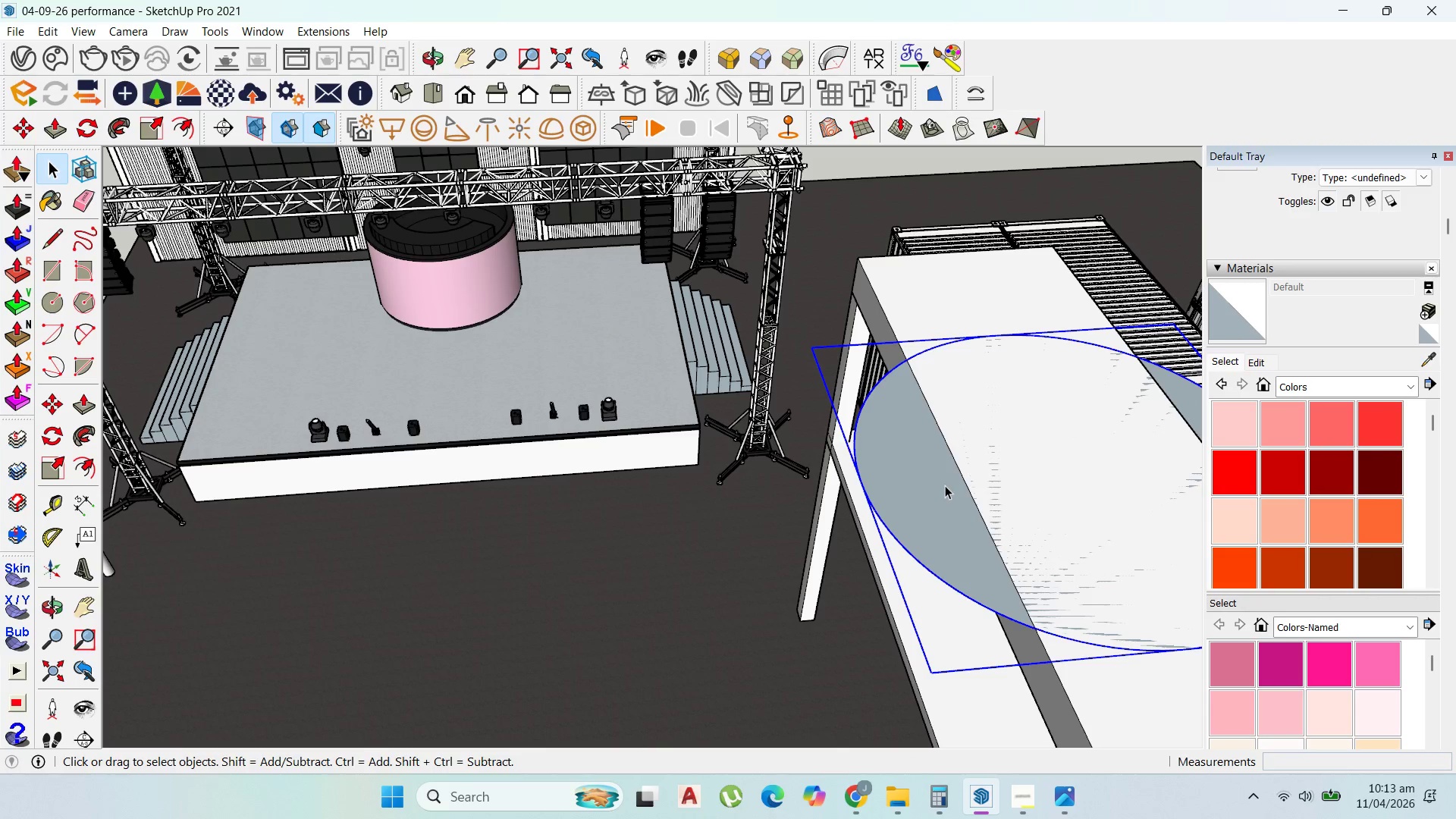 
key(M)
 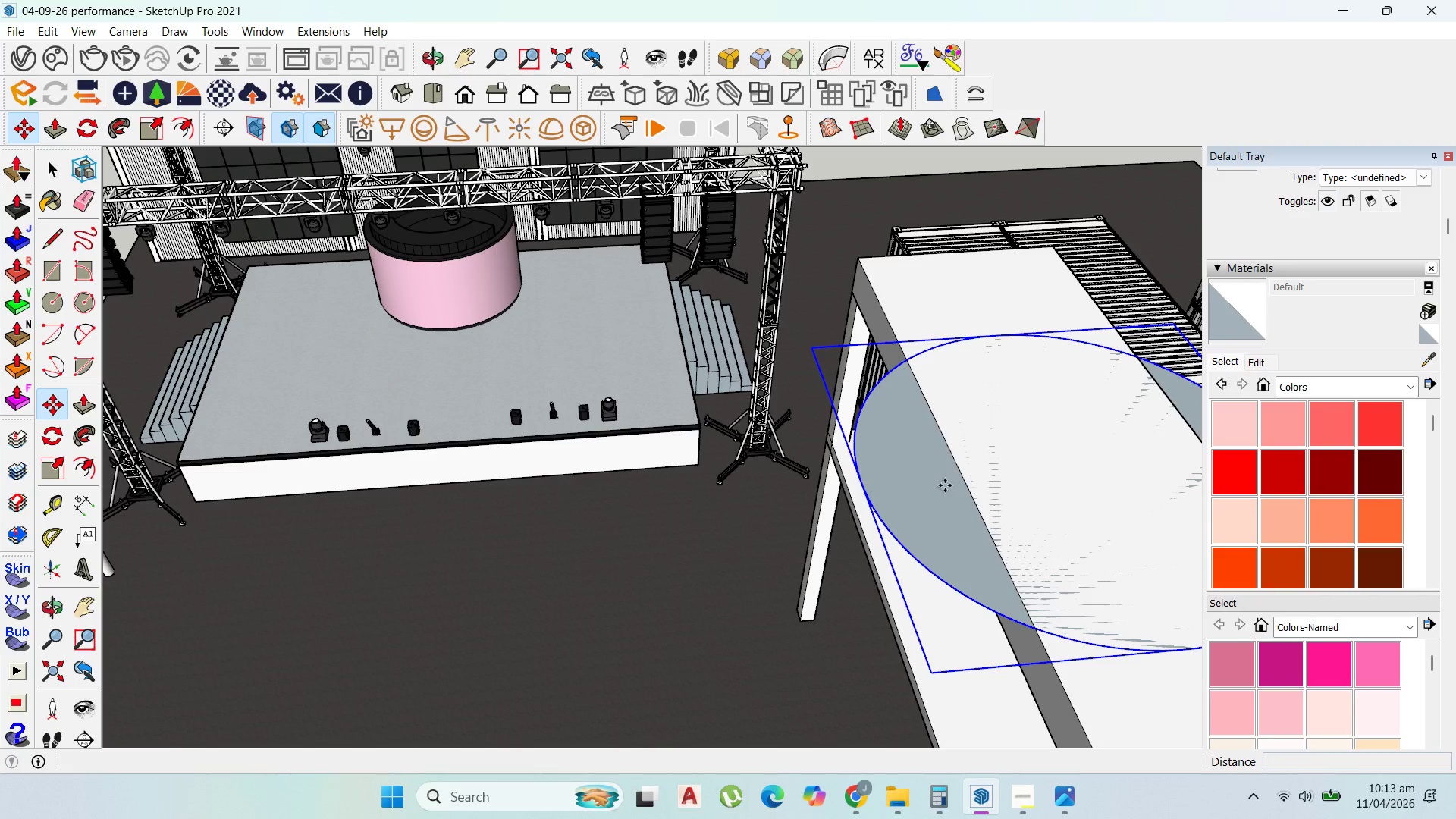 
left_click([945, 485])
 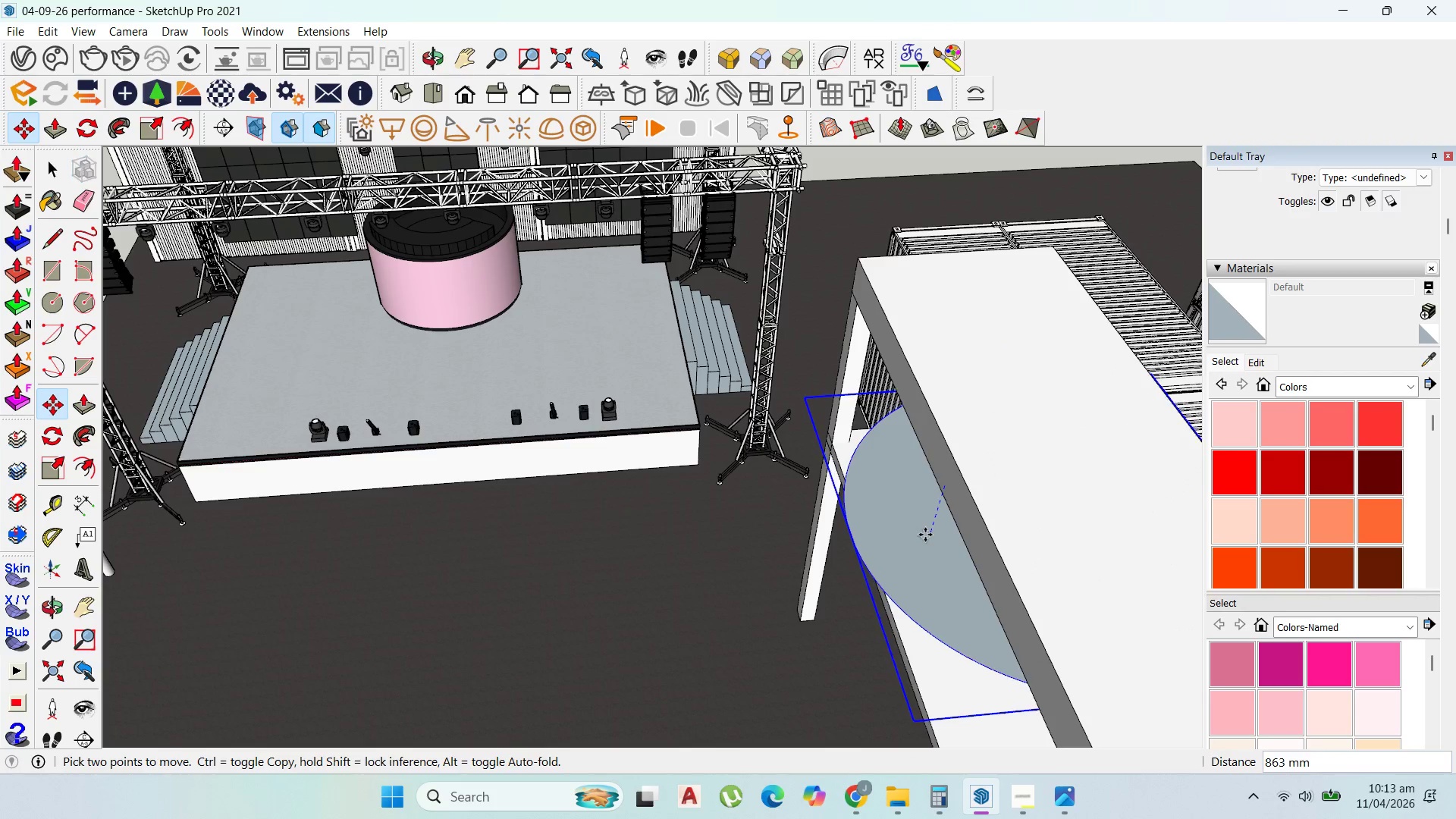 
hold_key(key=ShiftLeft, duration=1.52)
 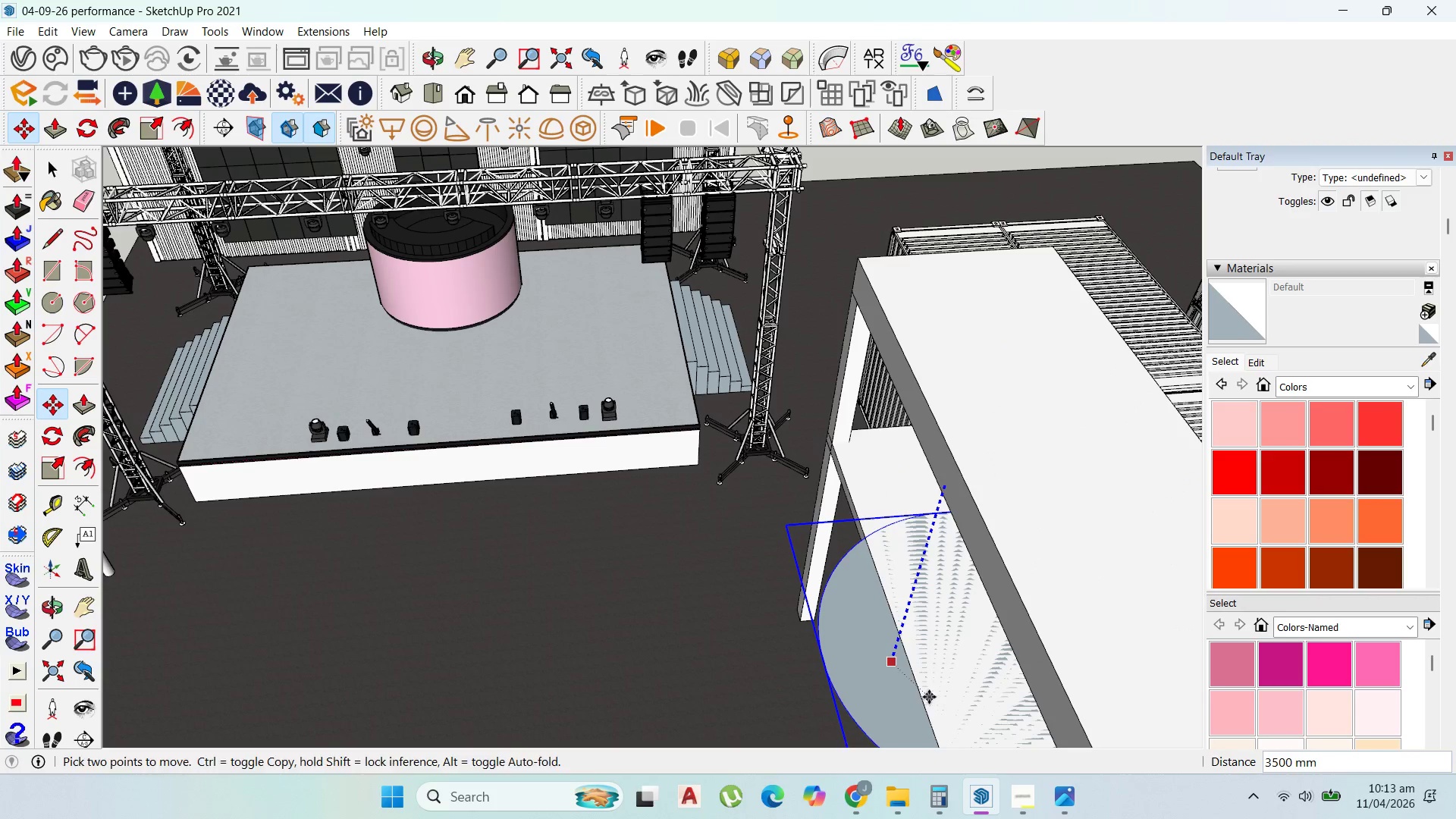 
key(Shift+ShiftLeft)
 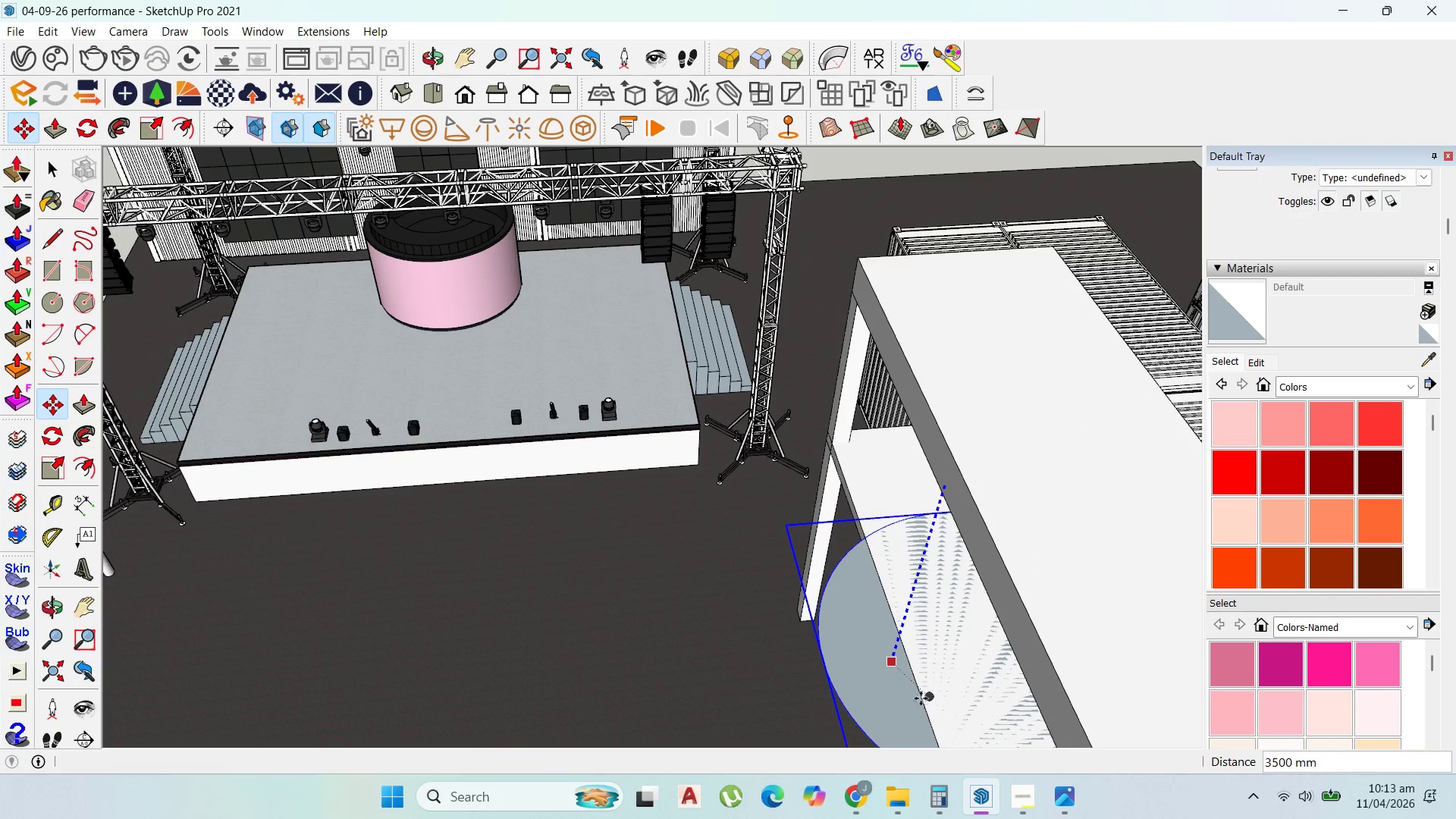 
left_click_drag(start_coordinate=[929, 697], to_coordinate=[923, 698])
 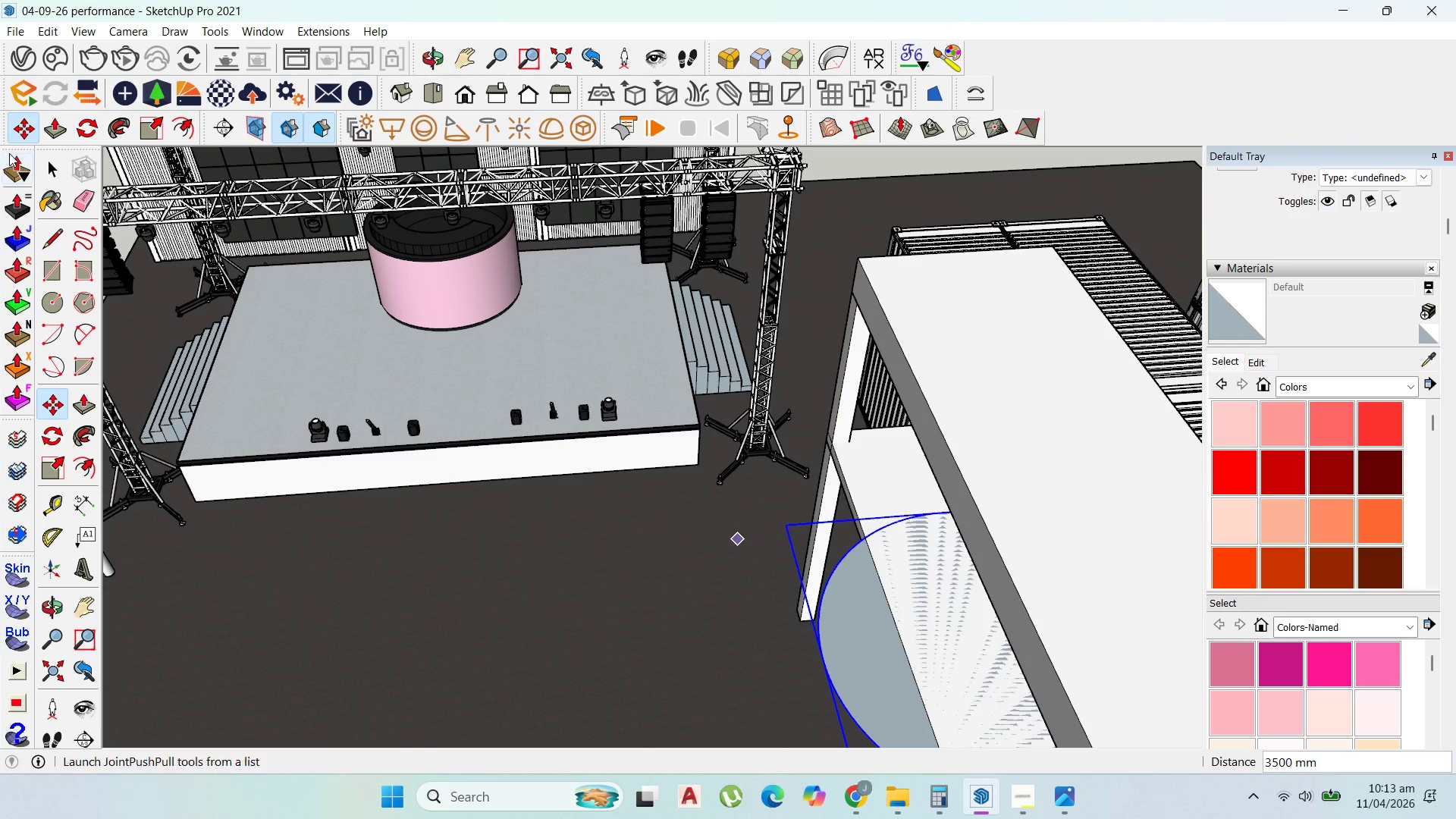 
key(Shift+ShiftLeft)
 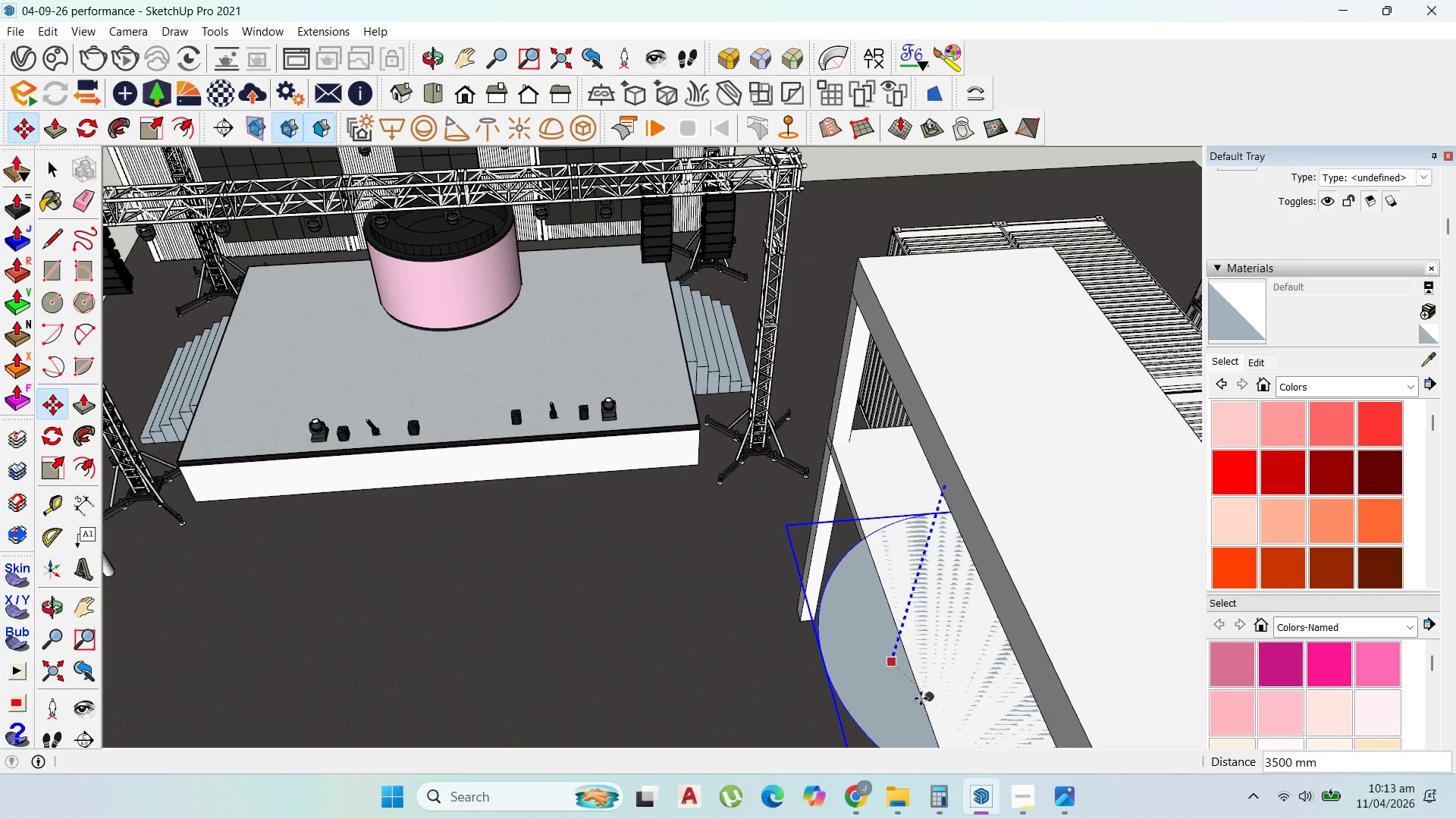 
key(Shift+ShiftLeft)
 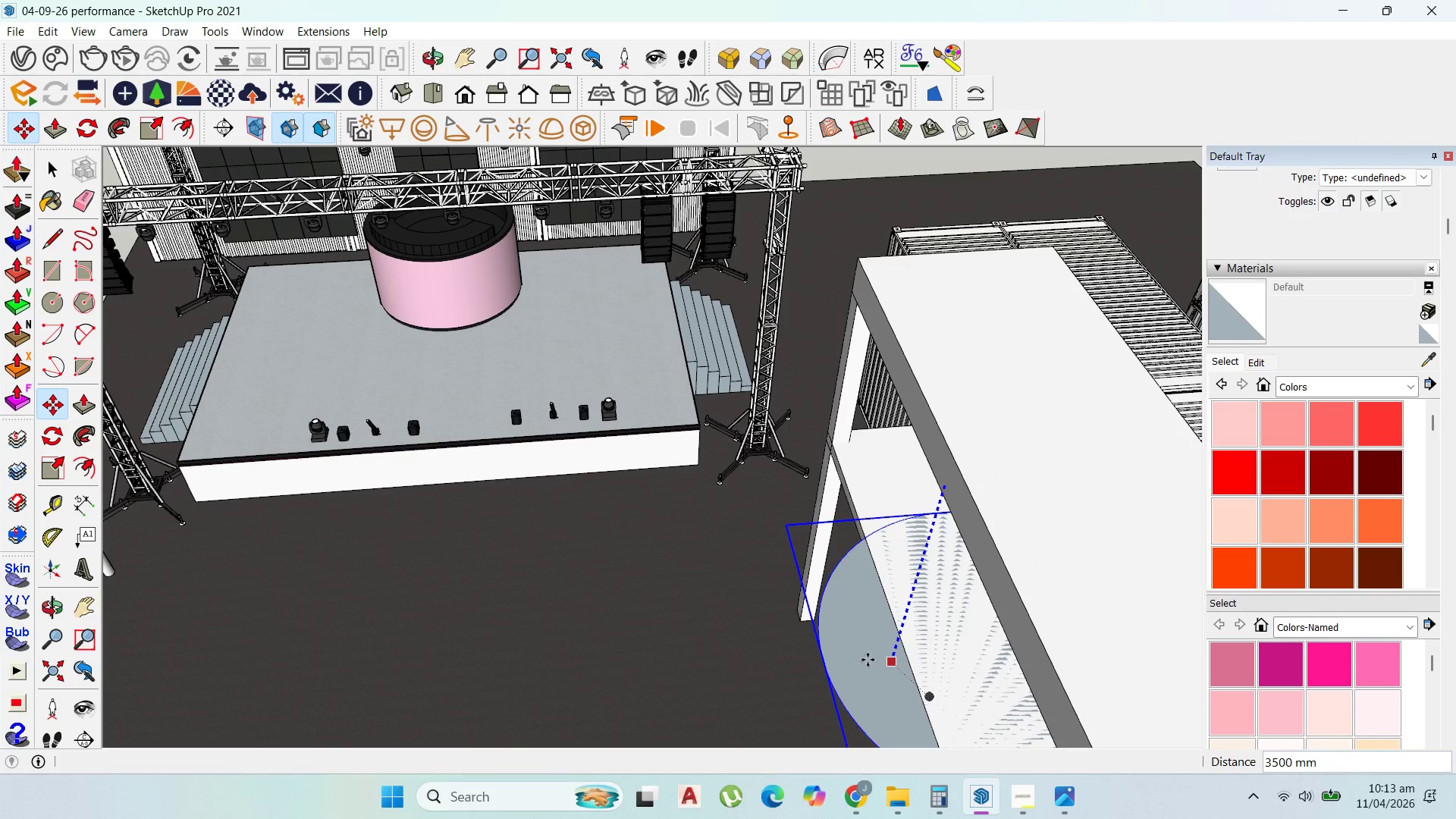 
key(Shift+ShiftLeft)
 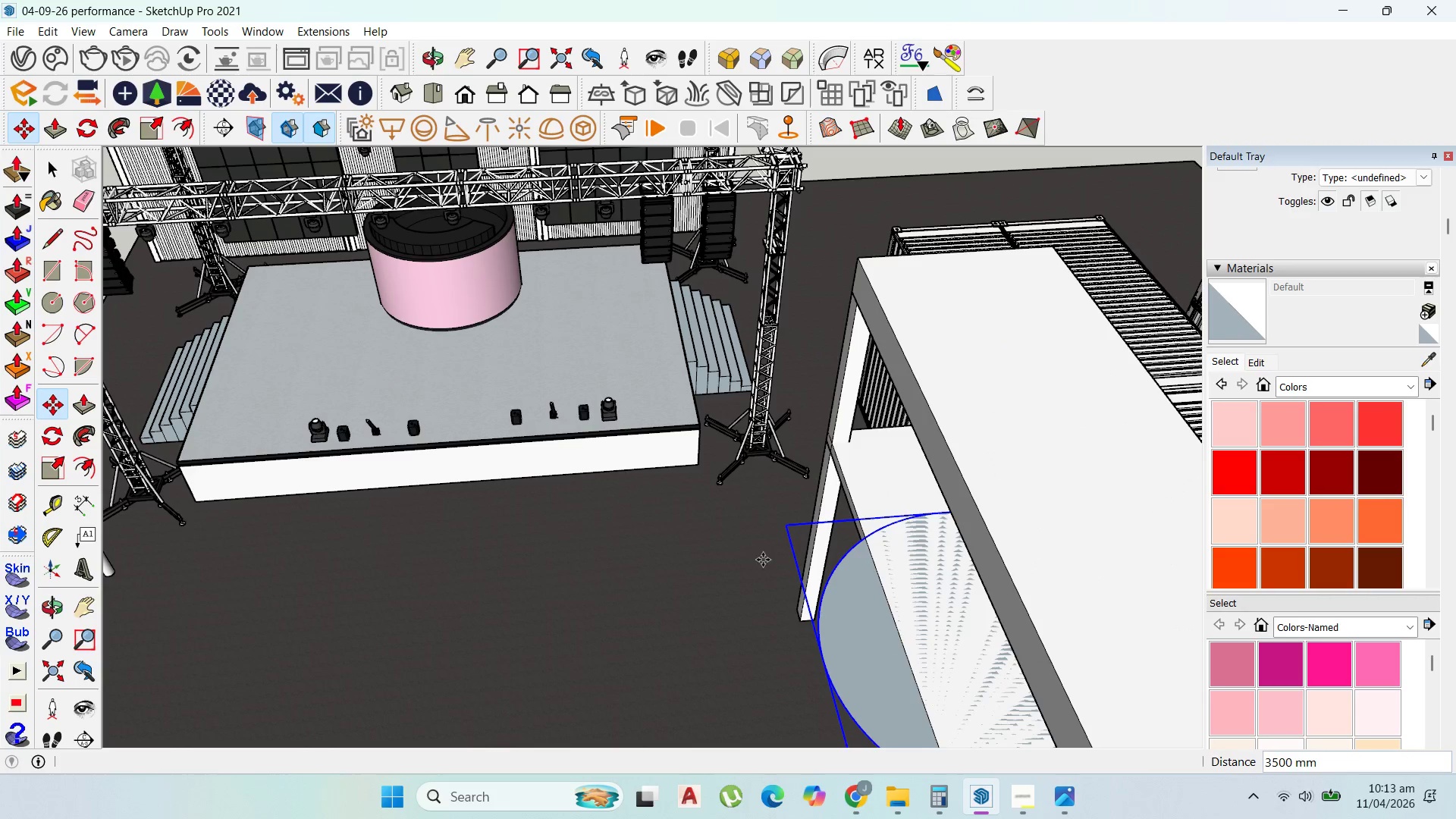 
key(Shift+ShiftLeft)
 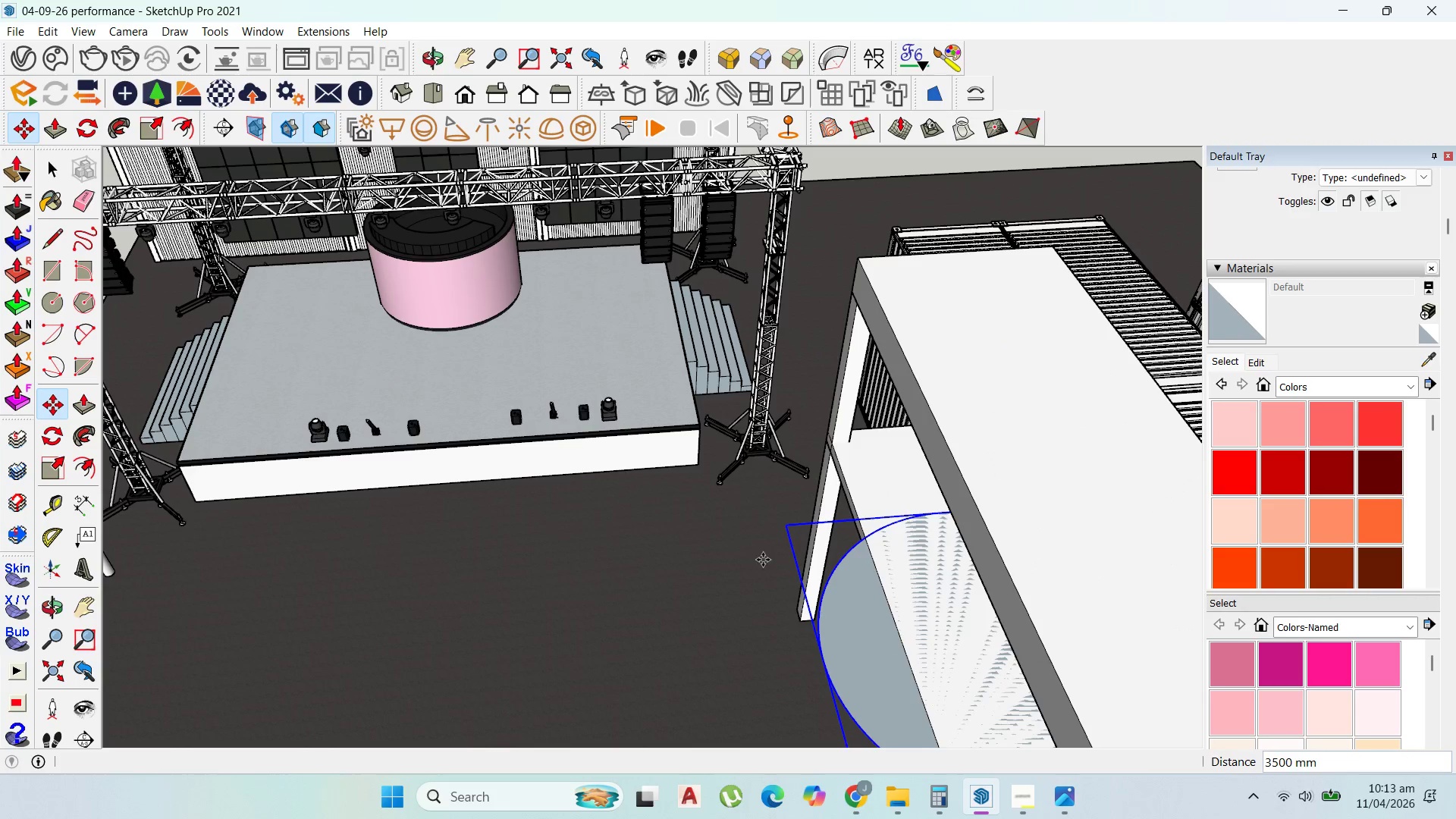 
key(Shift+ShiftLeft)
 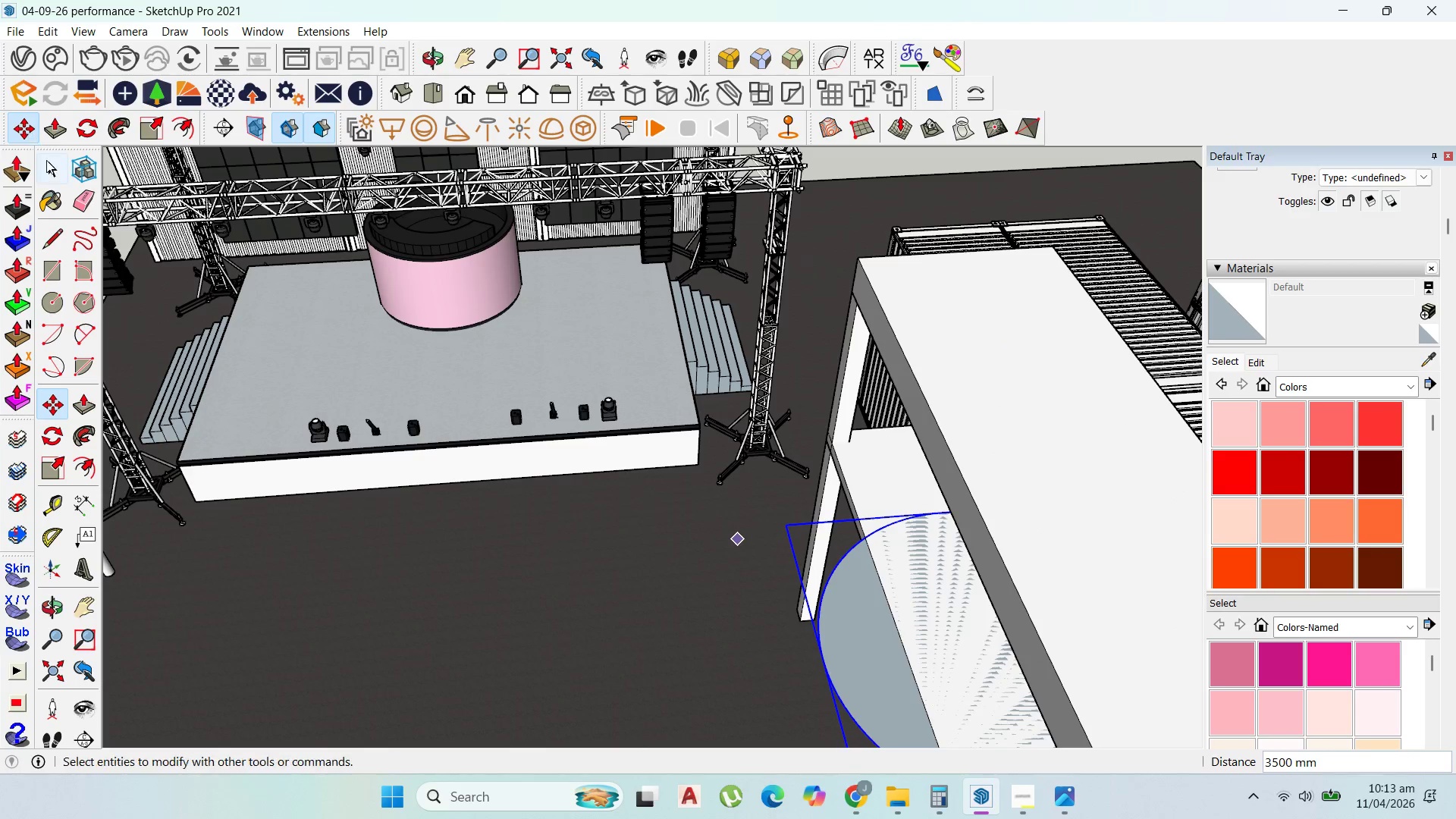 
left_click([46, 166])
 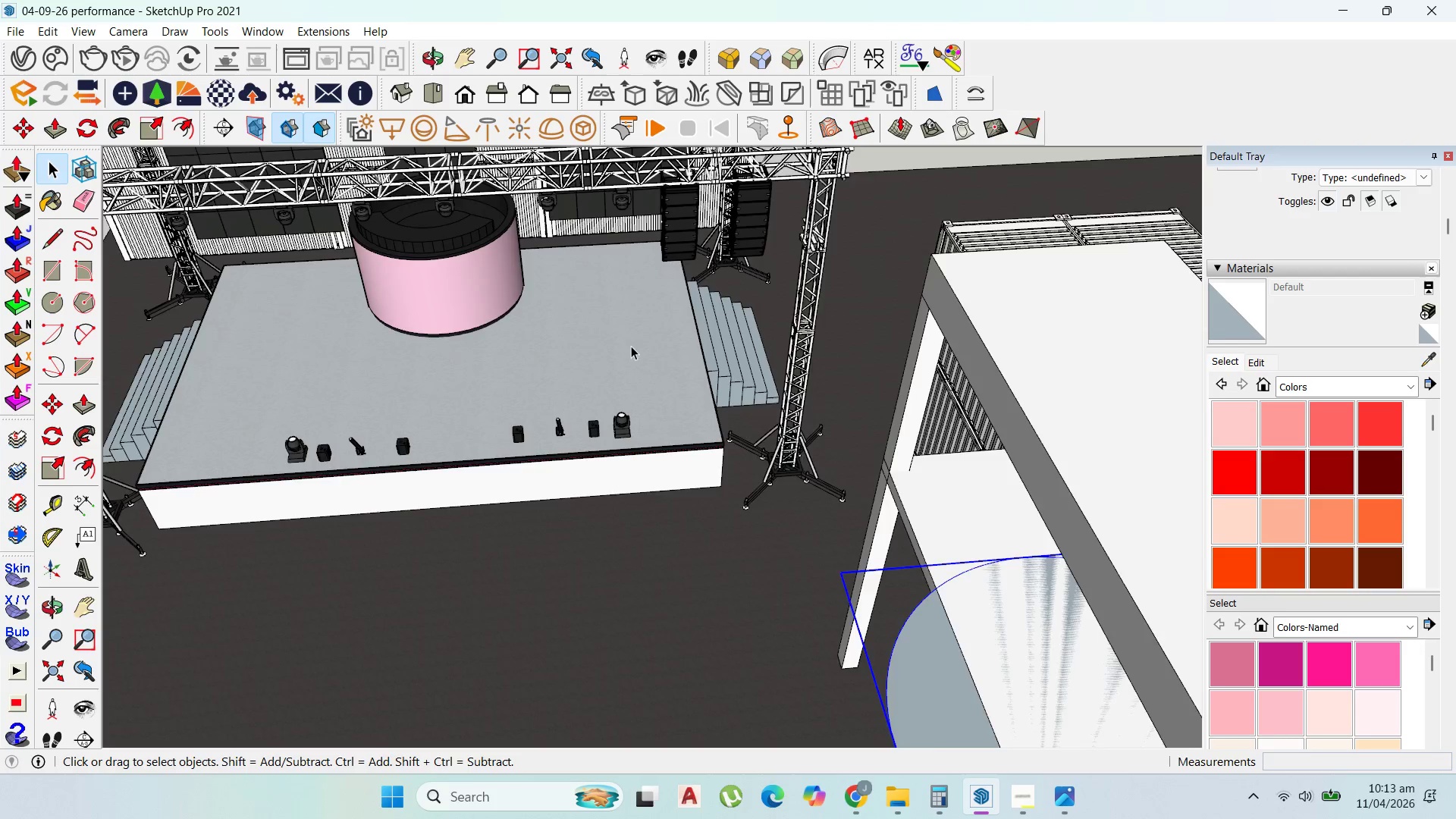 
scroll: coordinate [804, 434], scroll_direction: down, amount: 3.0
 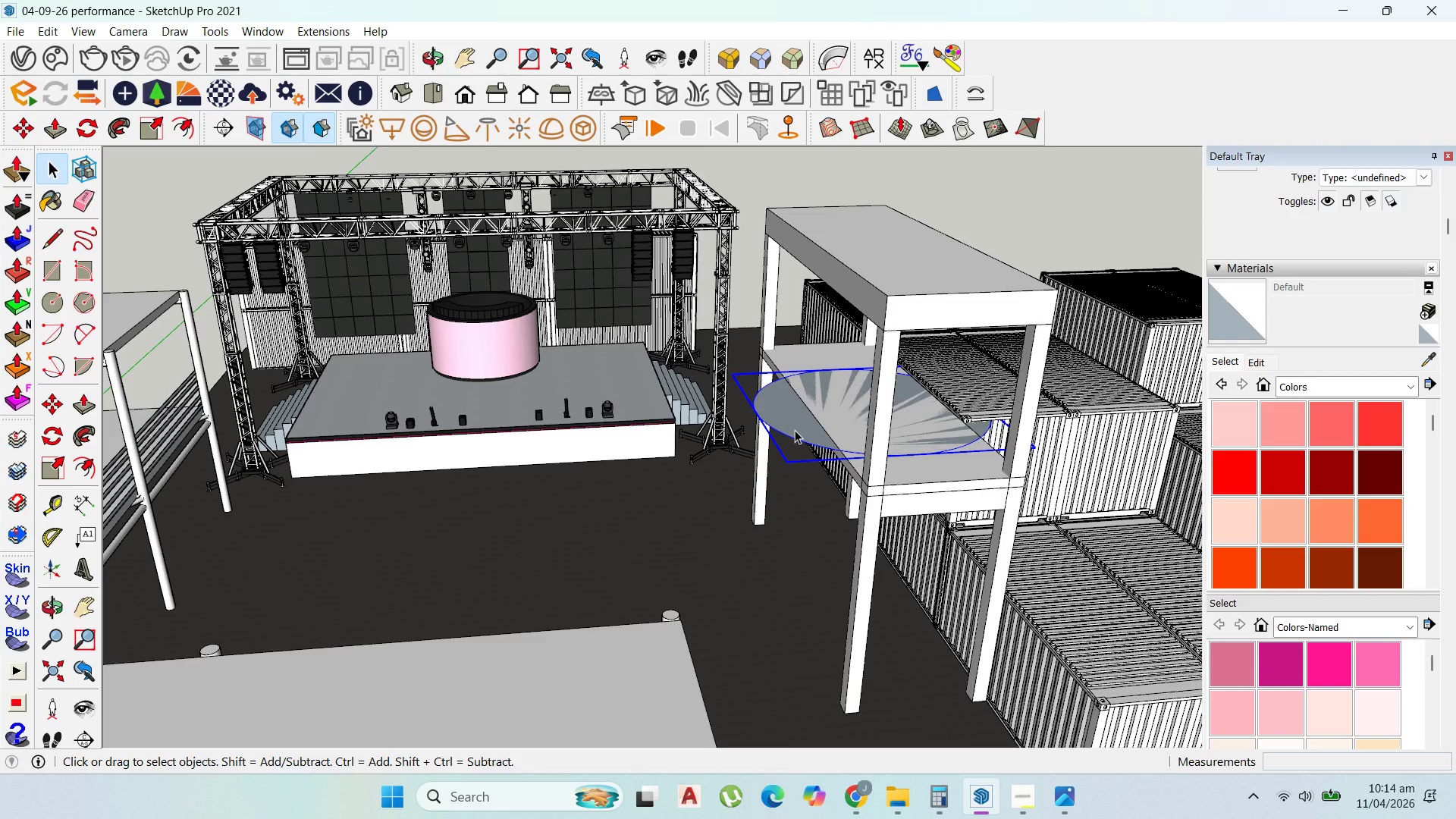 
double_click([795, 430])
 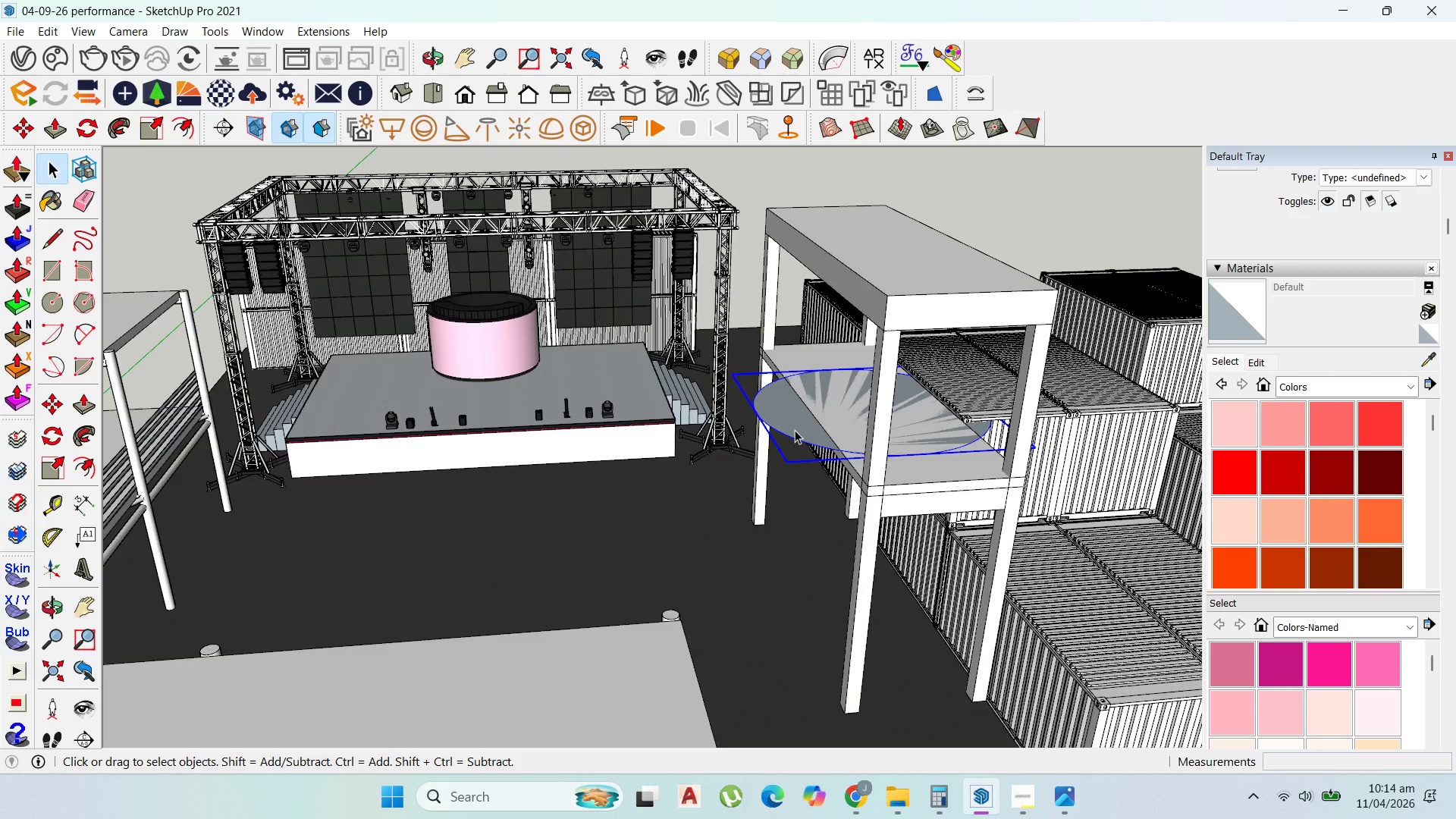 
triple_click([795, 430])
 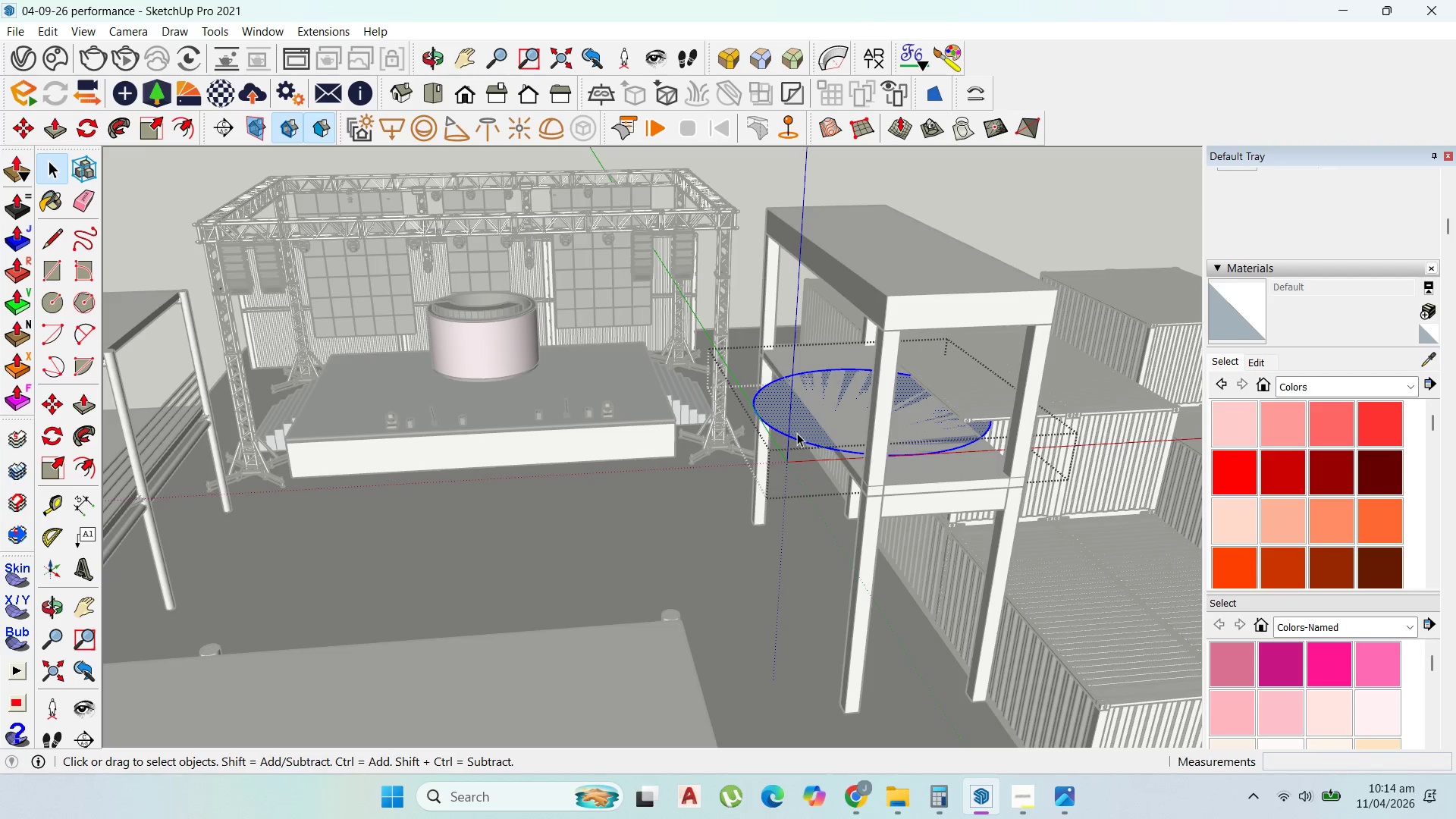 
key(P)
 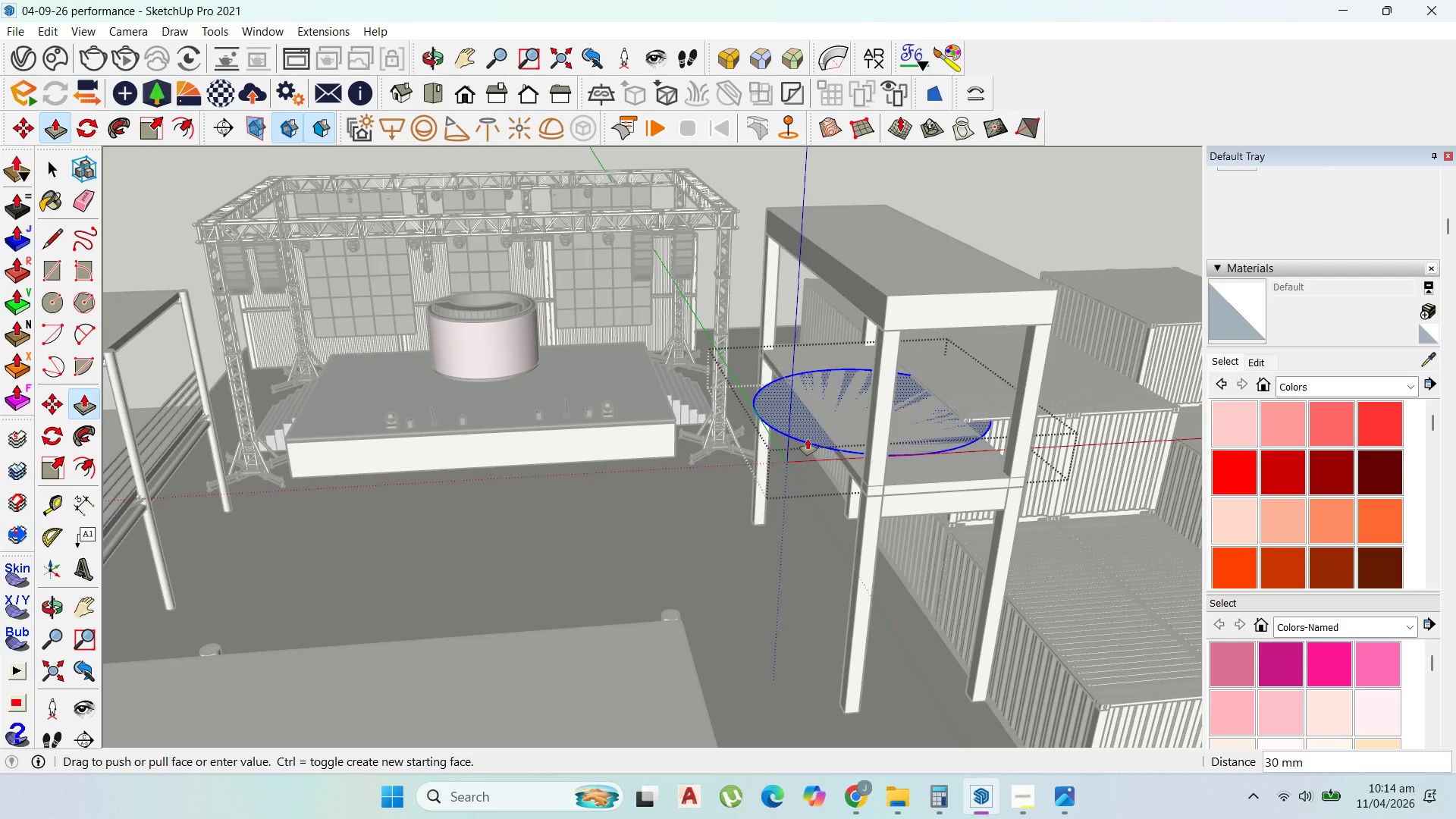 
left_click_drag(start_coordinate=[801, 435], to_coordinate=[845, 469])
 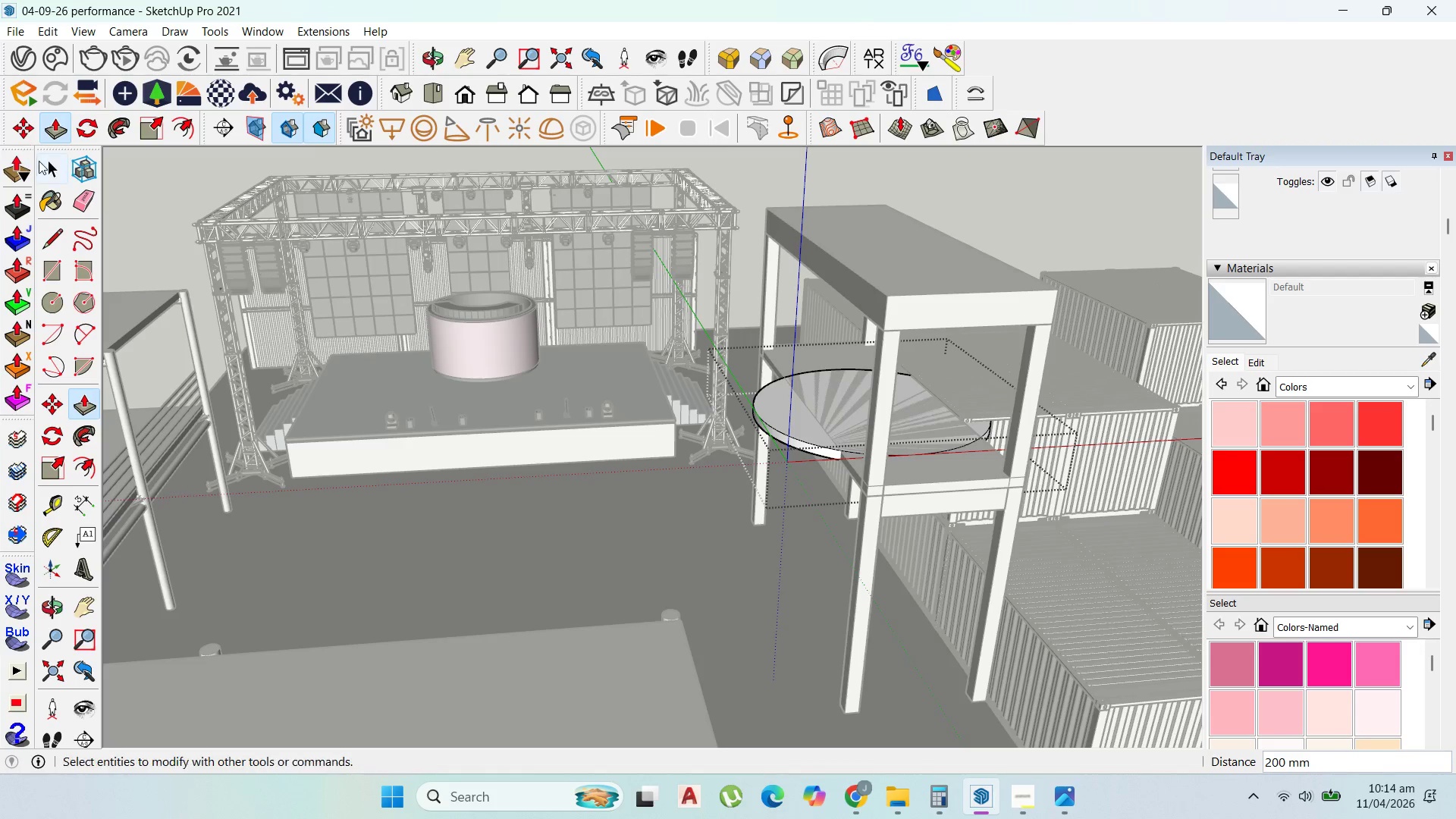 
left_click([51, 169])
 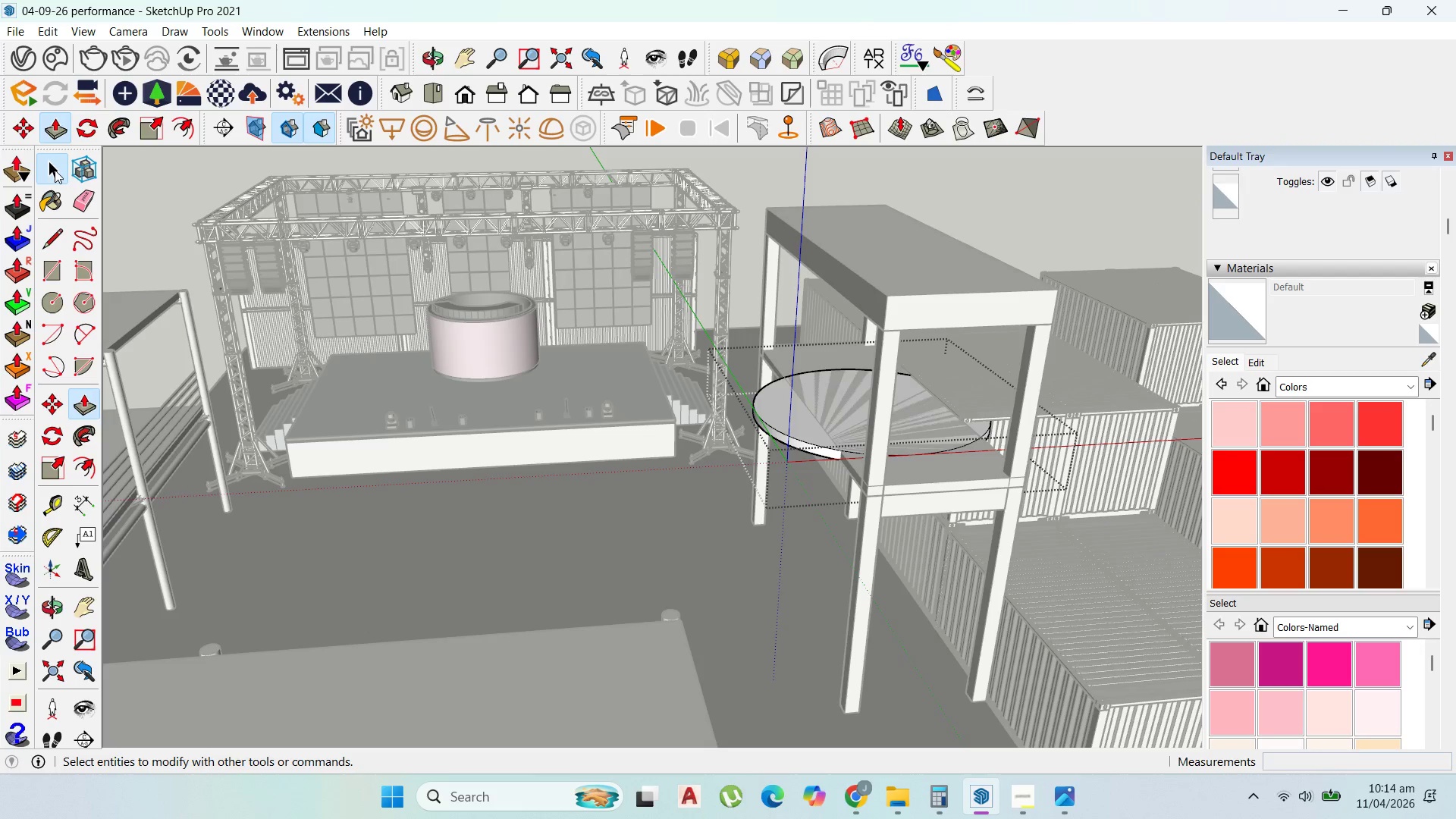 
key(Escape)
 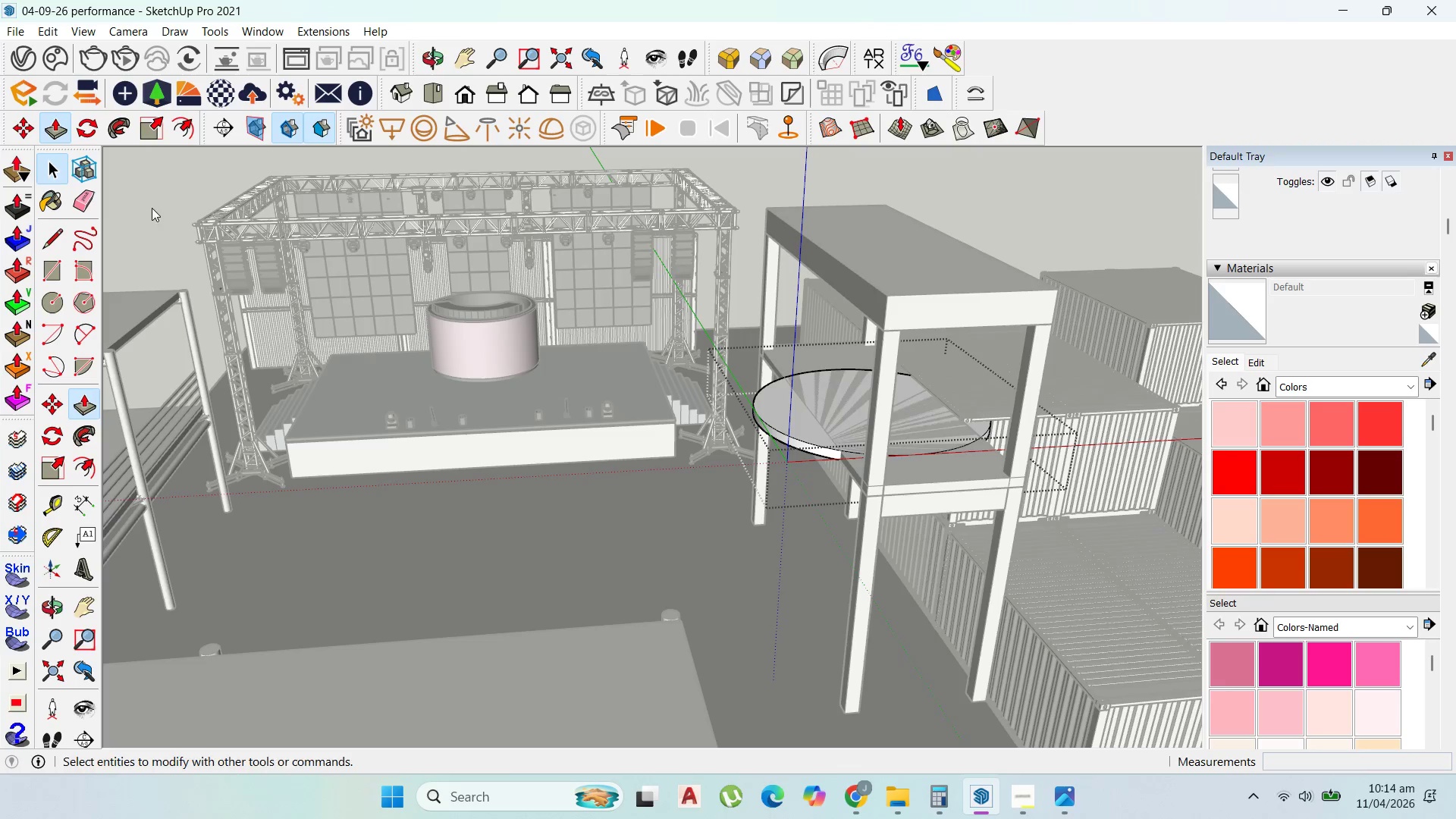 
key(Escape)
 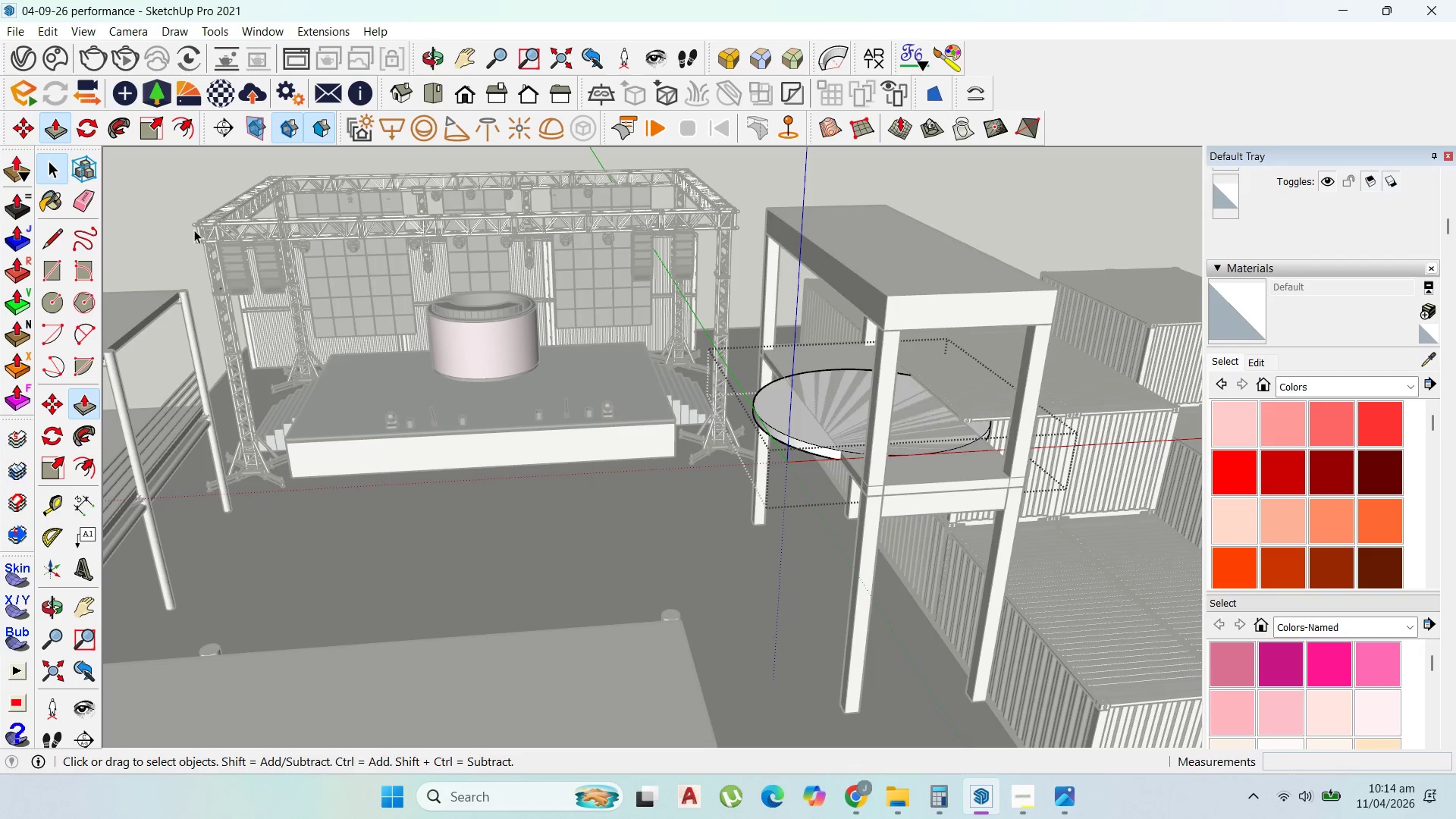 
key(Escape)
 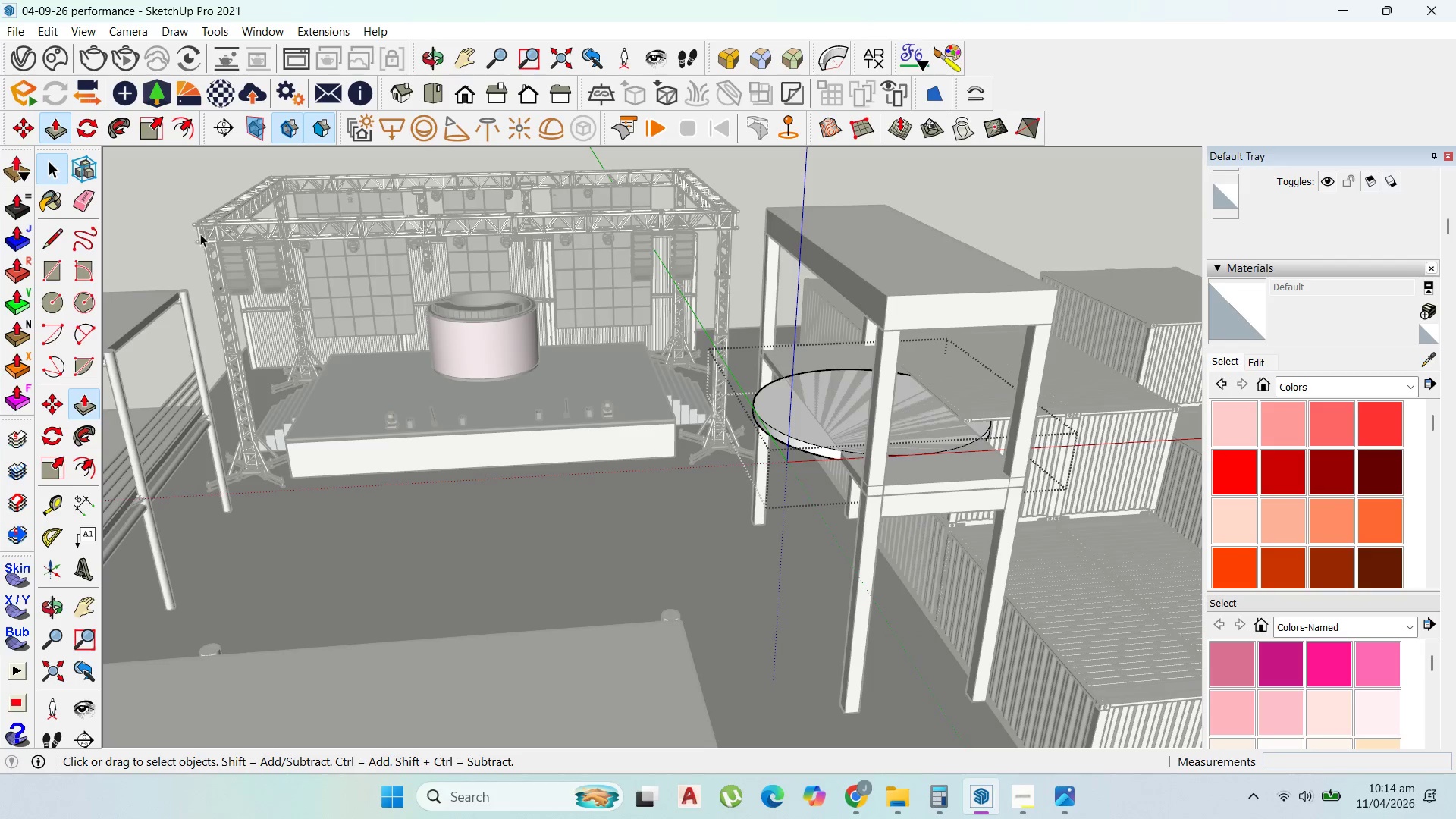 
key(Escape)
 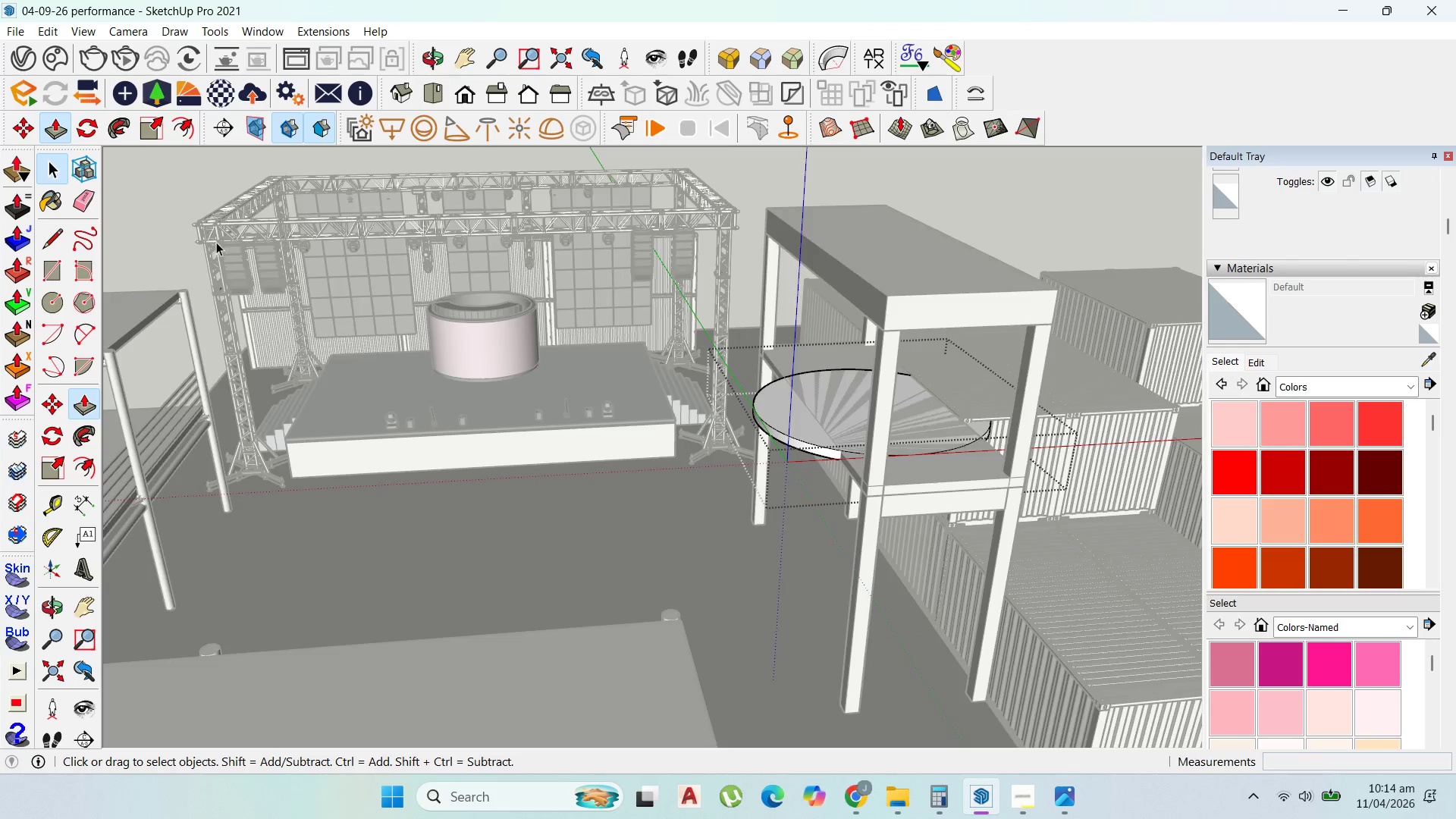 
key(Escape)
 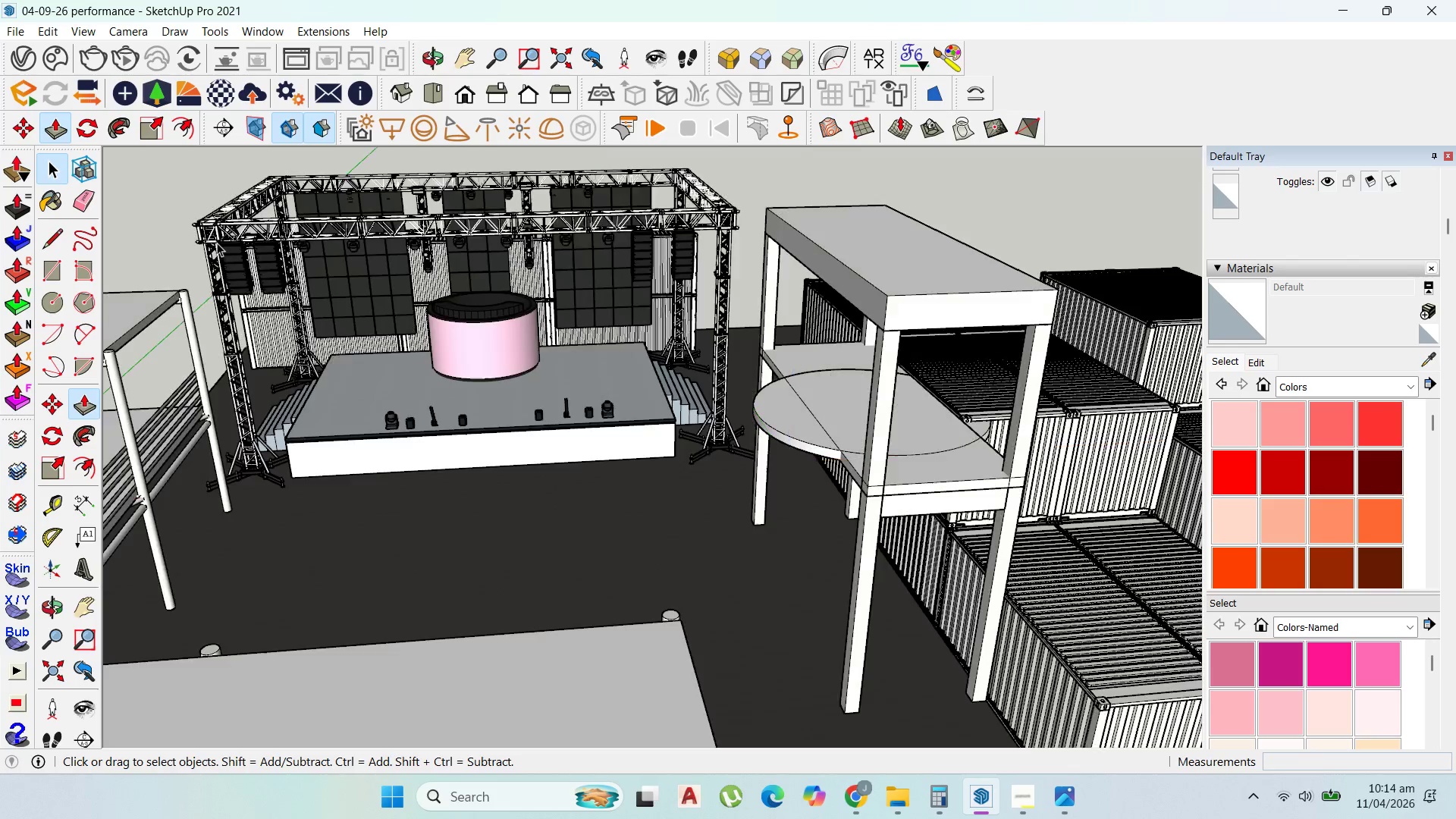 
key(Escape)
 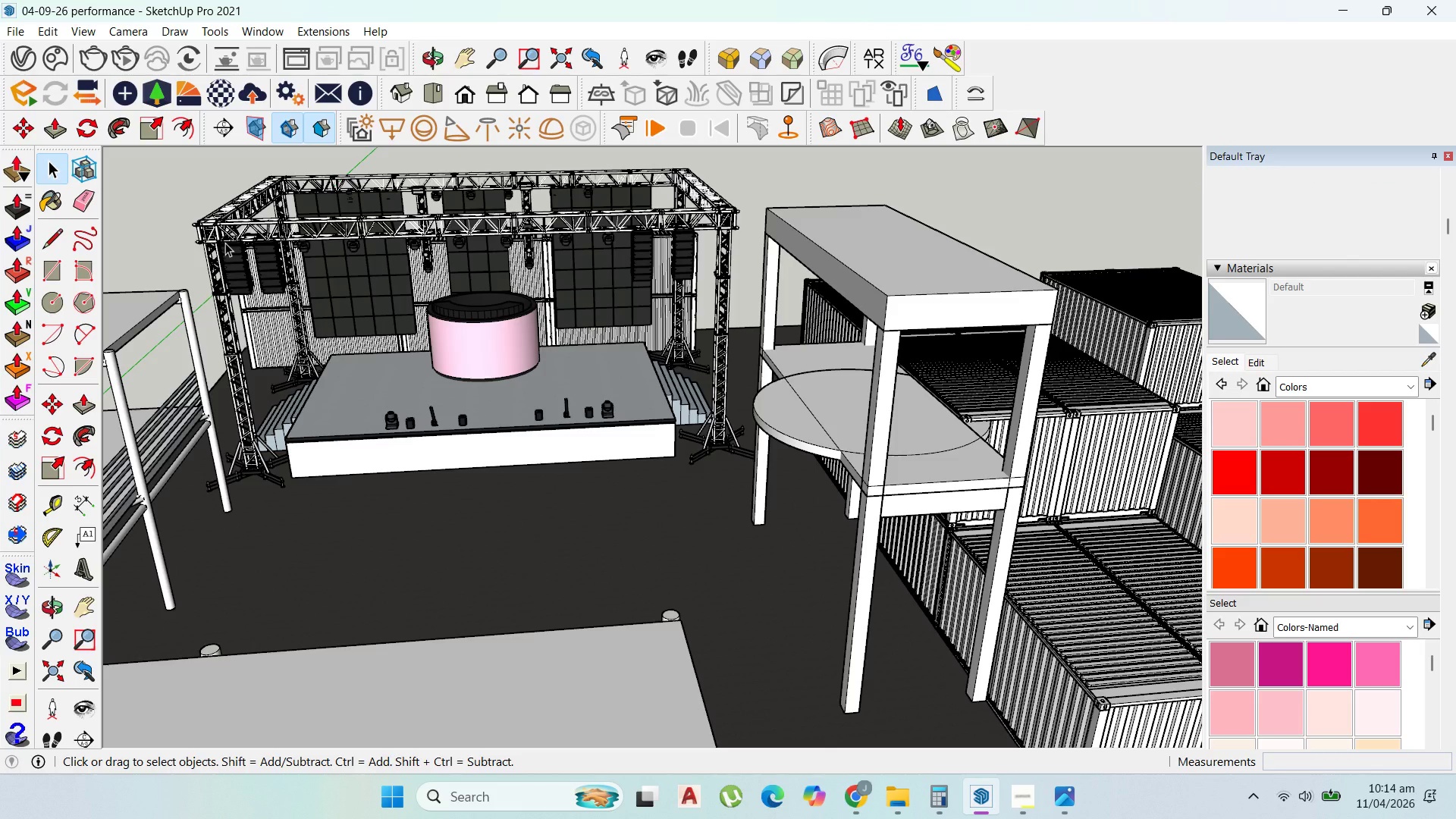 
scroll: coordinate [252, 245], scroll_direction: down, amount: 6.0
 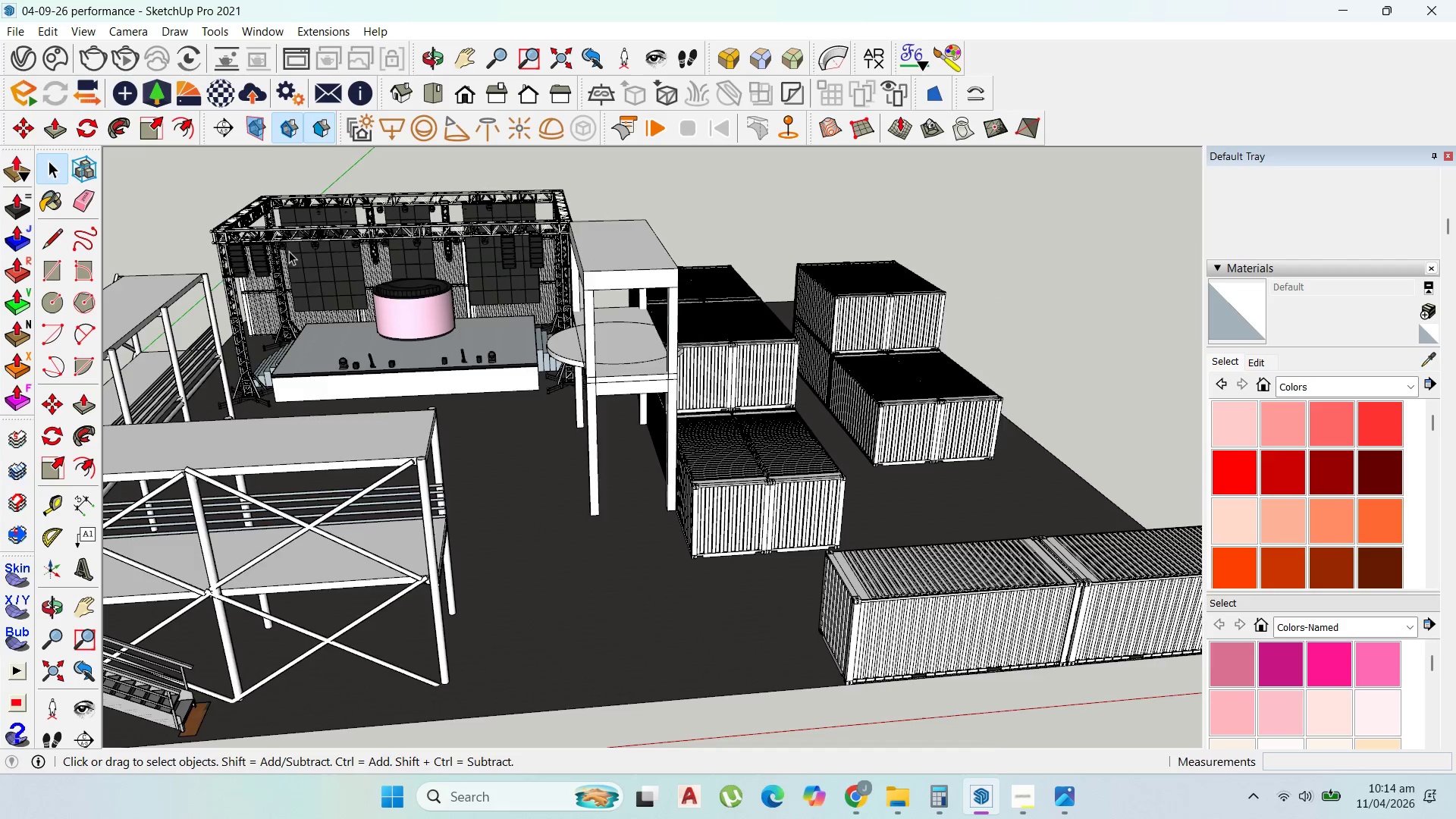 
scroll: coordinate [289, 251], scroll_direction: up, amount: 1.0
 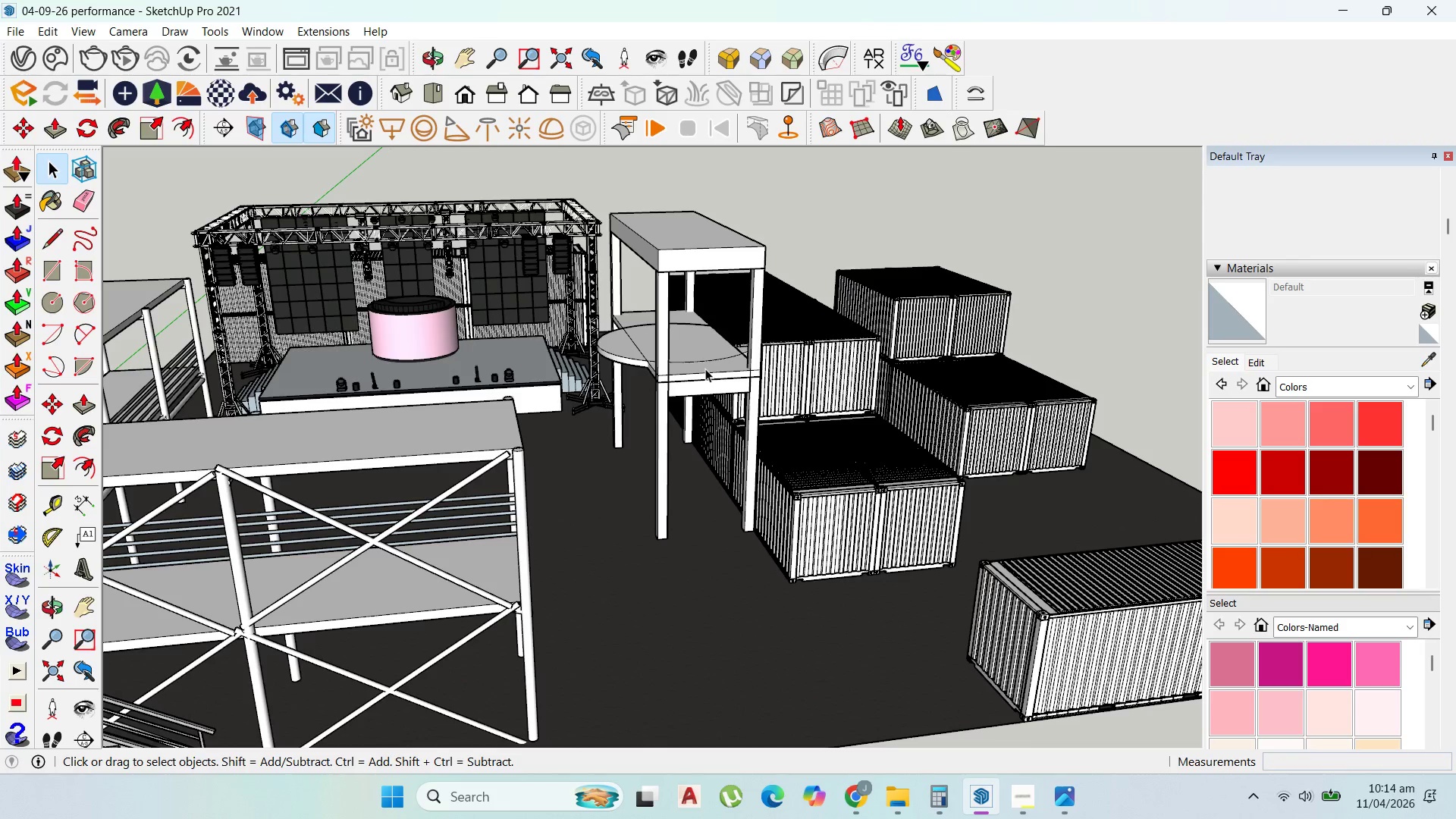 
wait(7.38)
 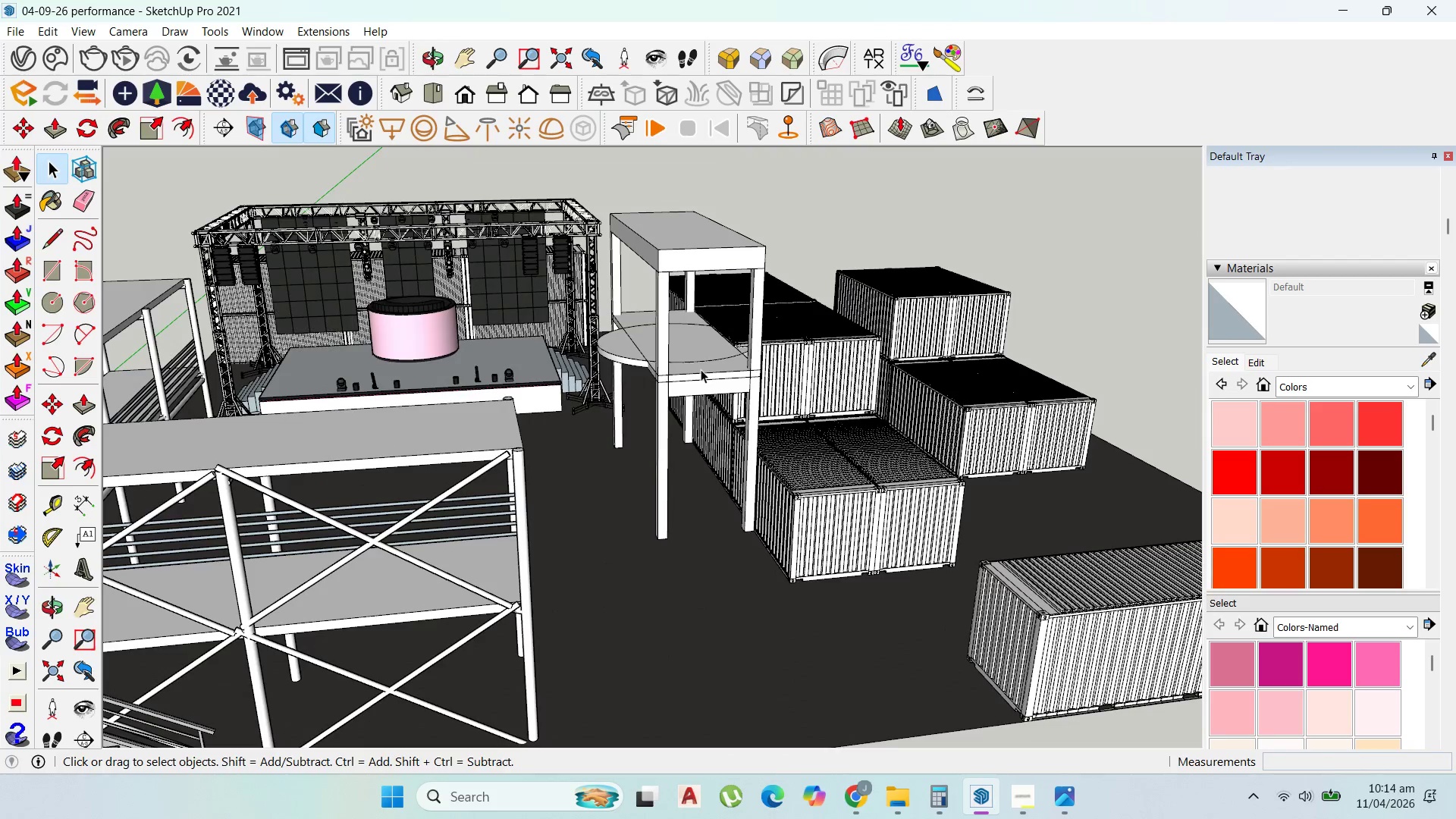 
scroll: coordinate [706, 369], scroll_direction: down, amount: 26.0
 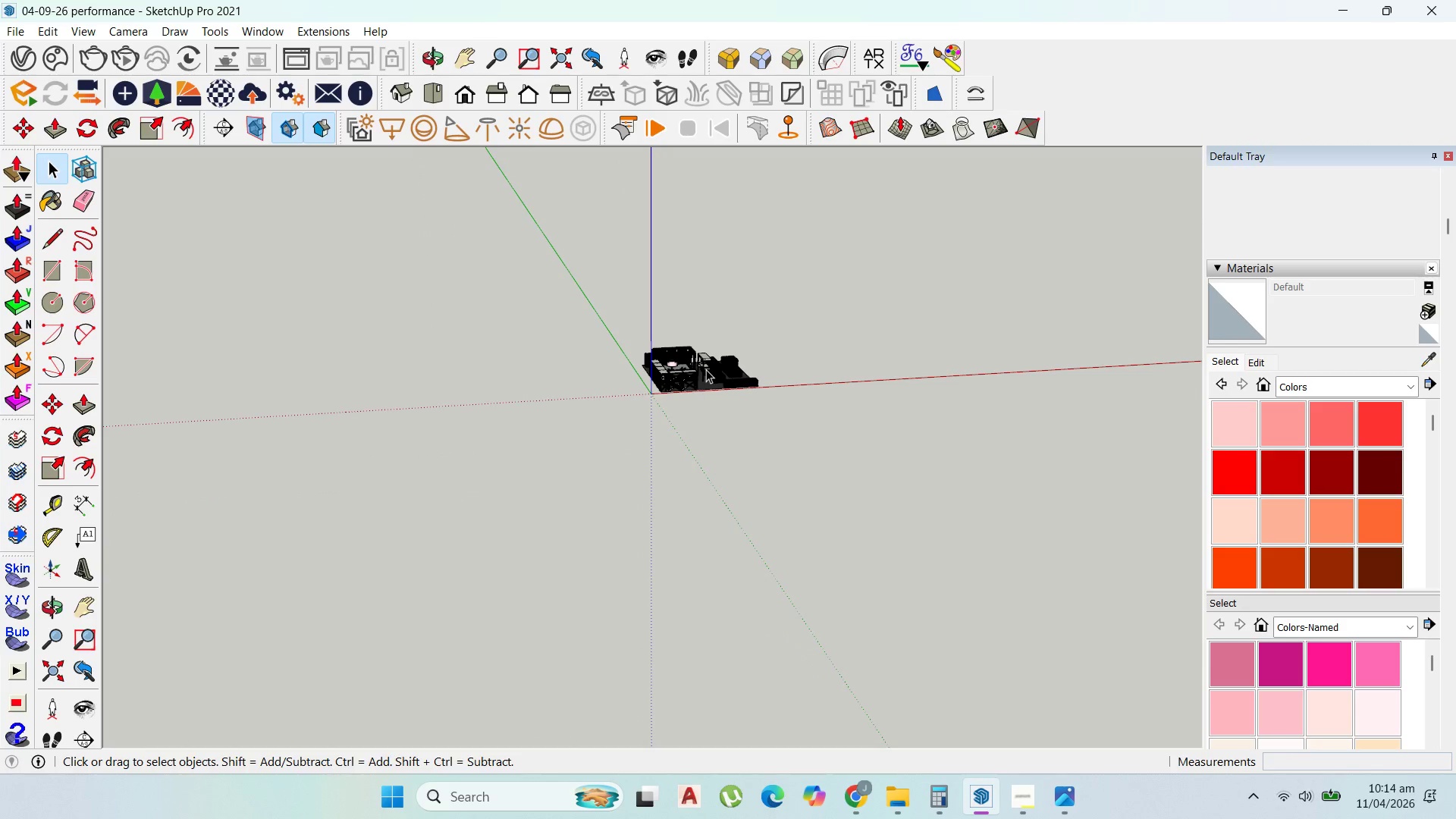 
scroll: coordinate [757, 376], scroll_direction: up, amount: 34.0
 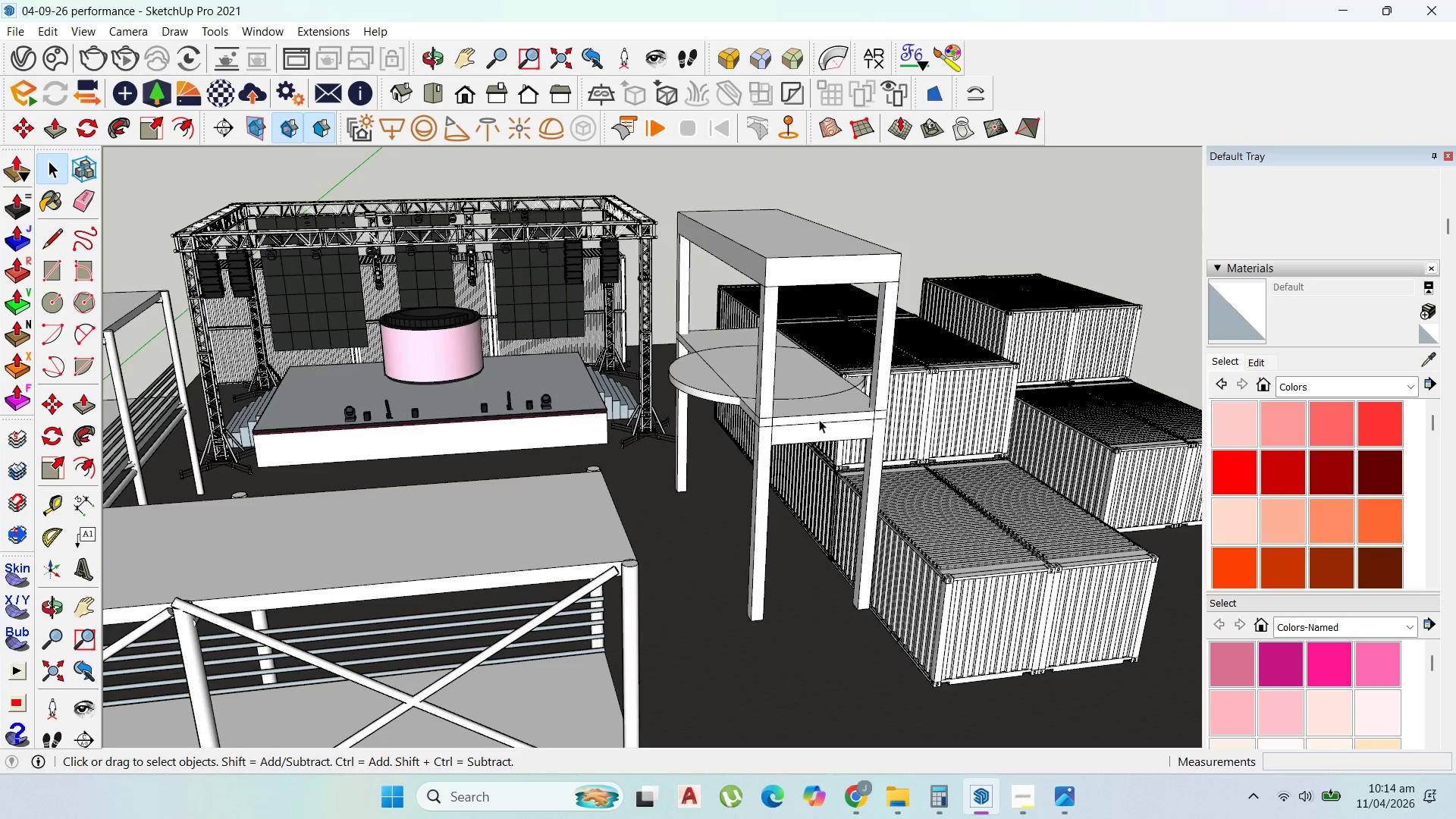 
left_click([819, 419])
 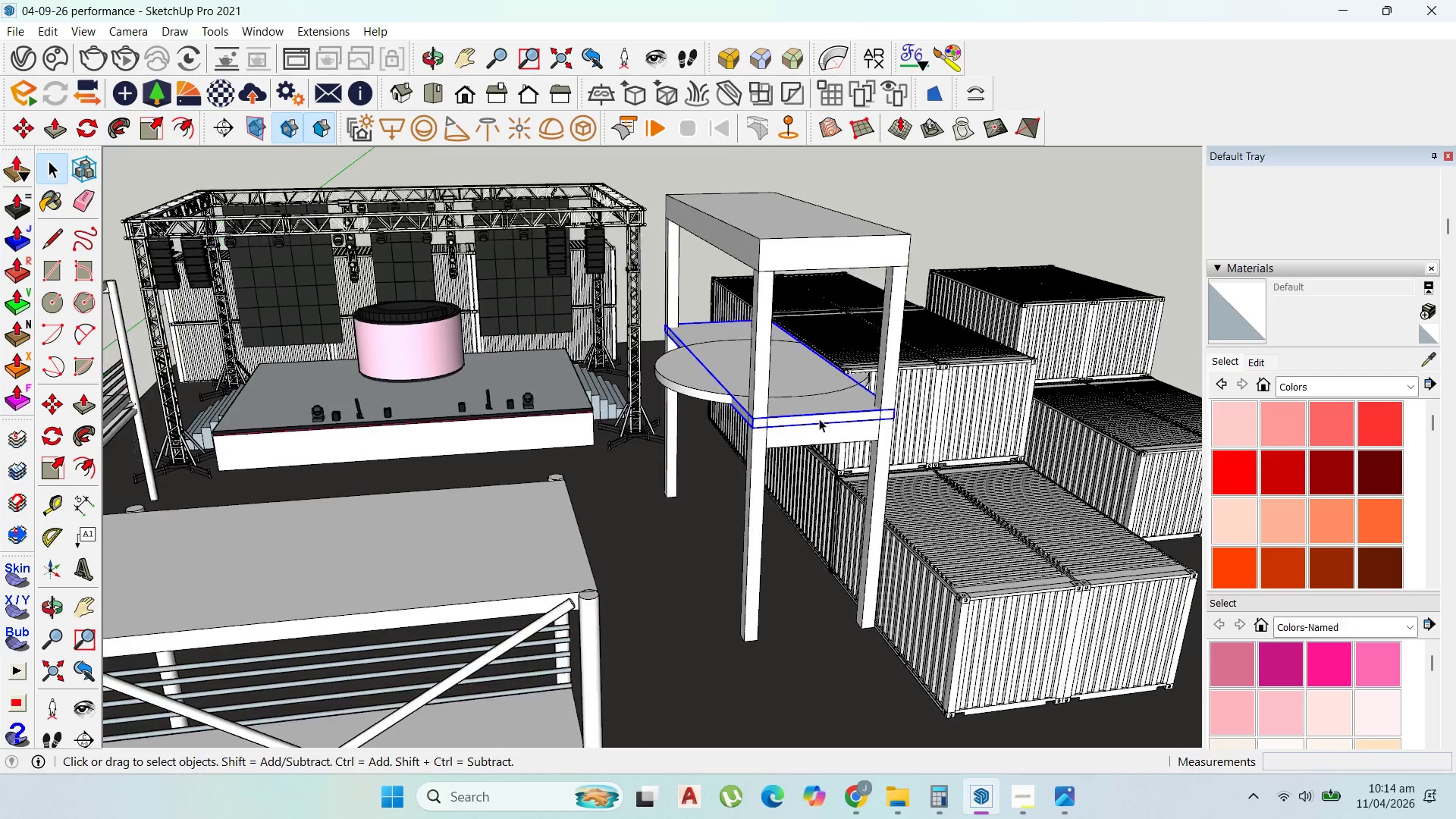 
scroll: coordinate [819, 418], scroll_direction: up, amount: 4.0
 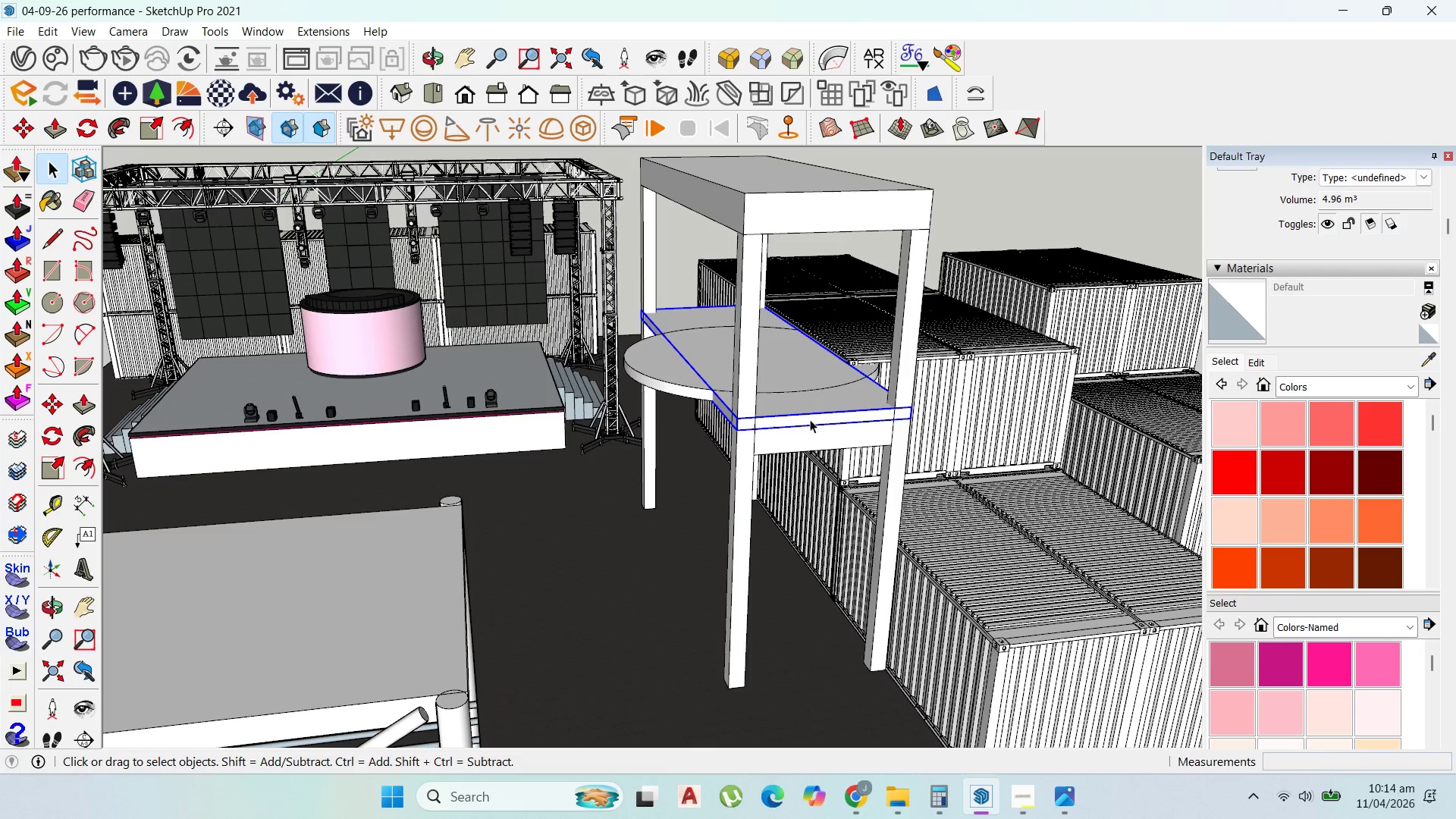 
key(Delete)
 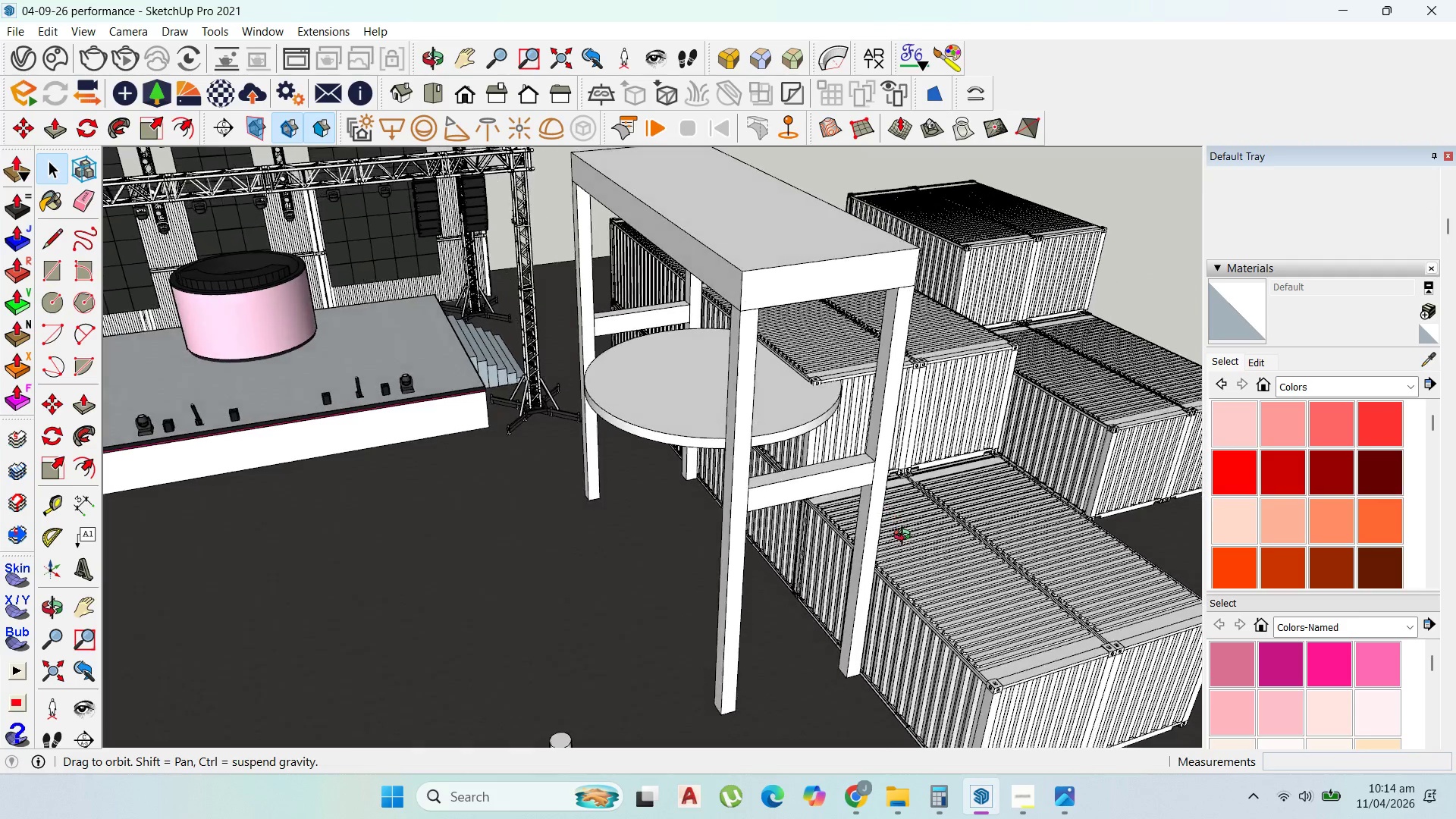 
left_click([839, 496])
 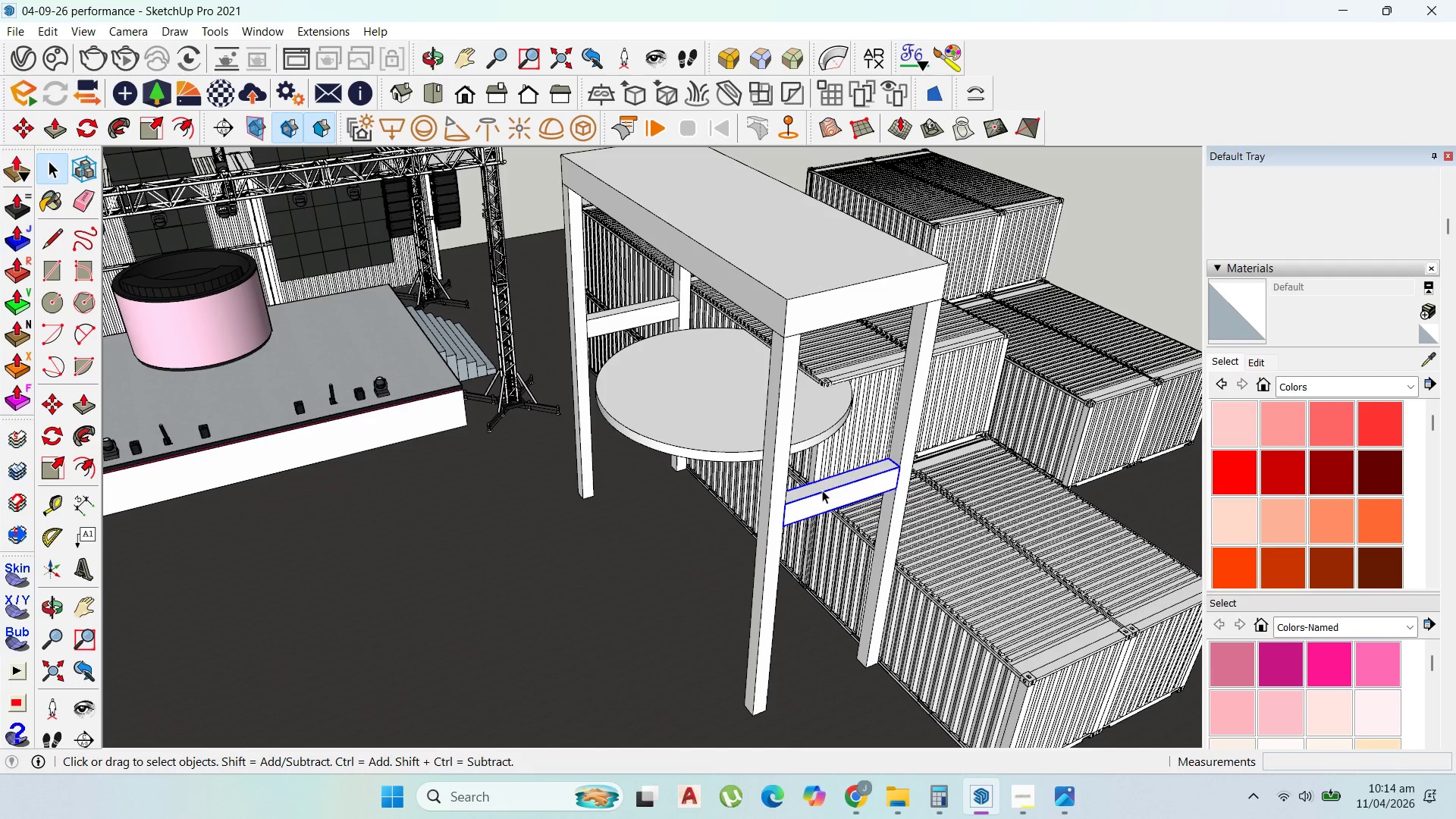 
key(Delete)
 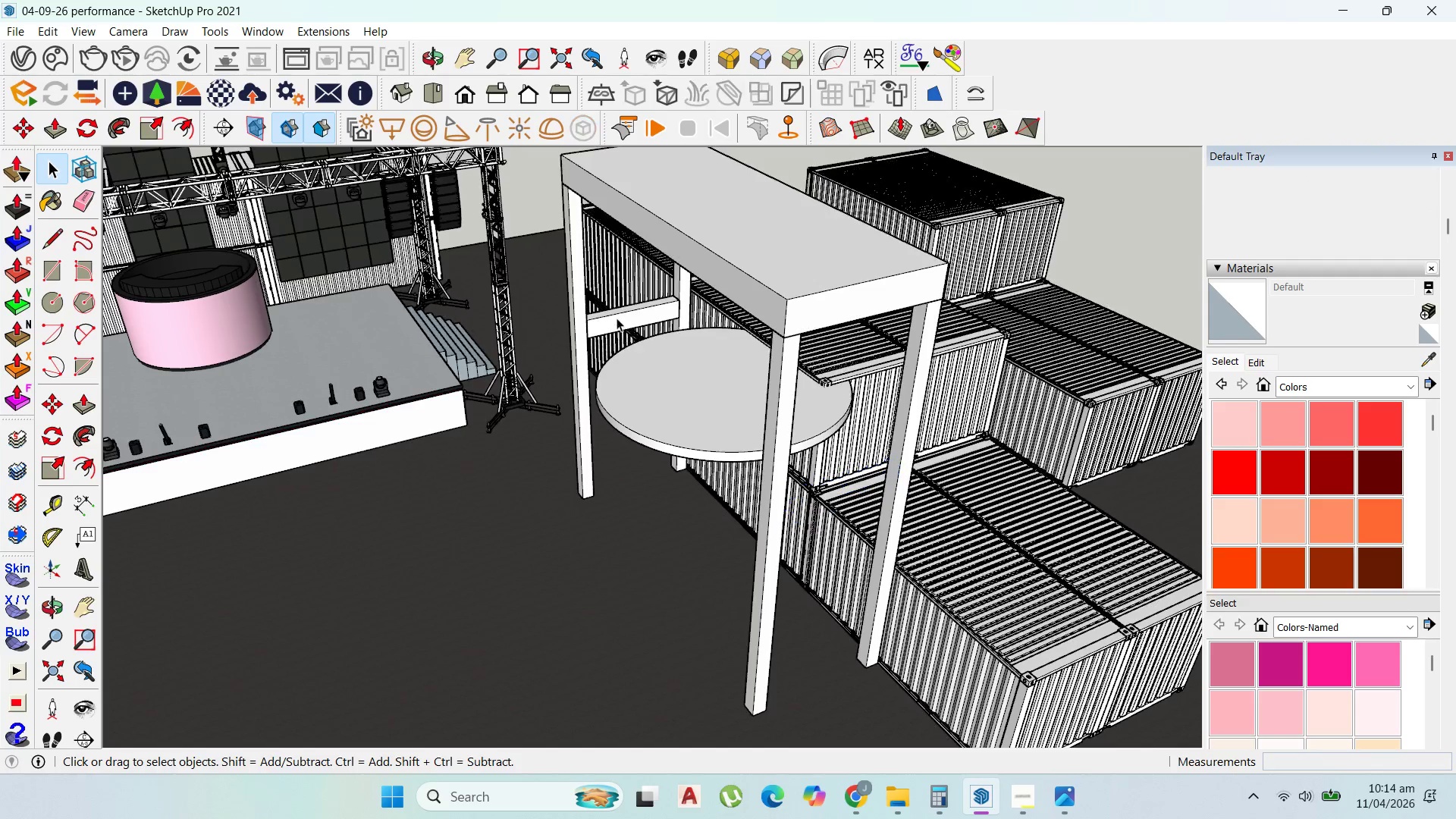 
left_click([617, 318])
 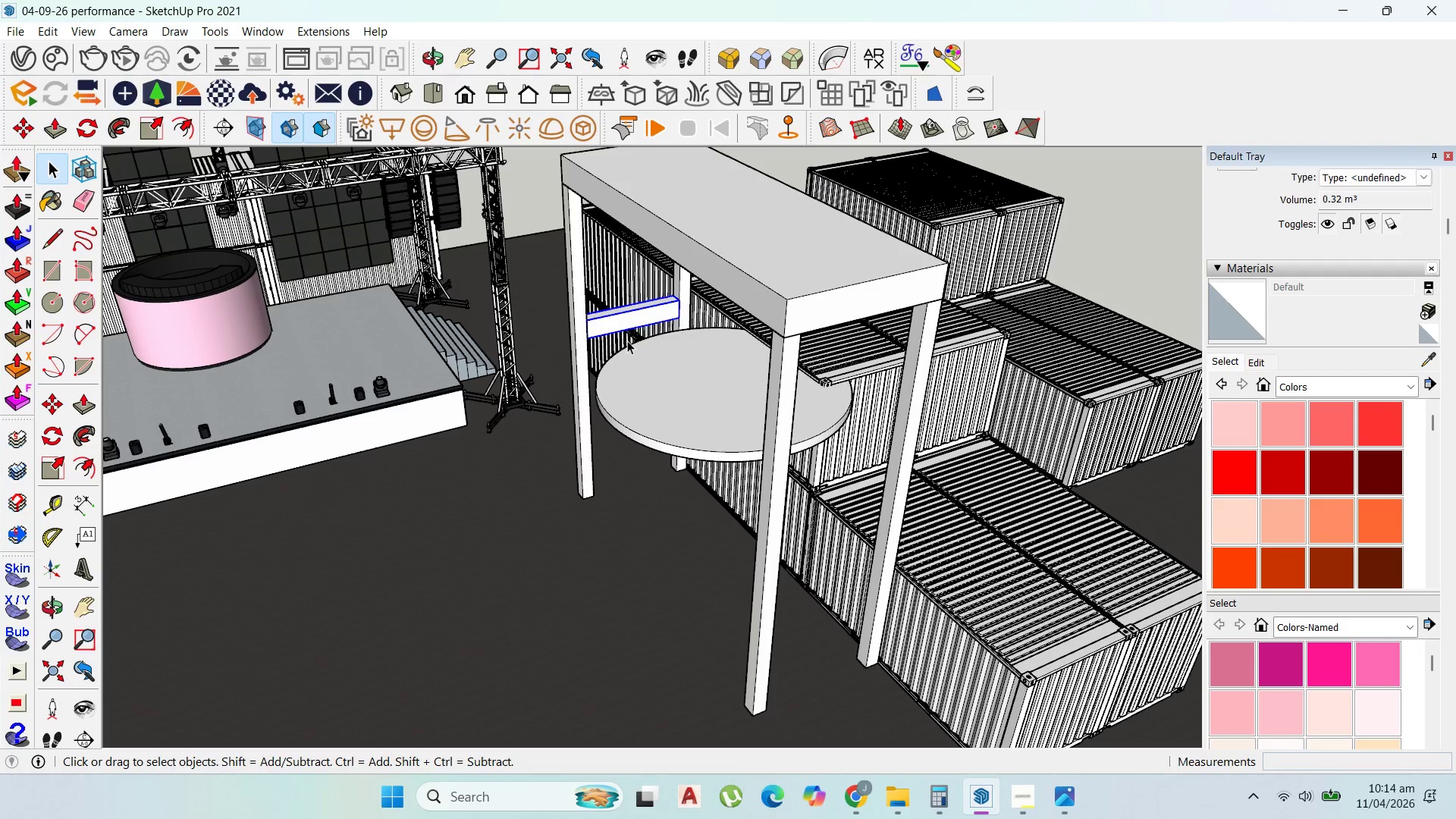 
key(Delete)
 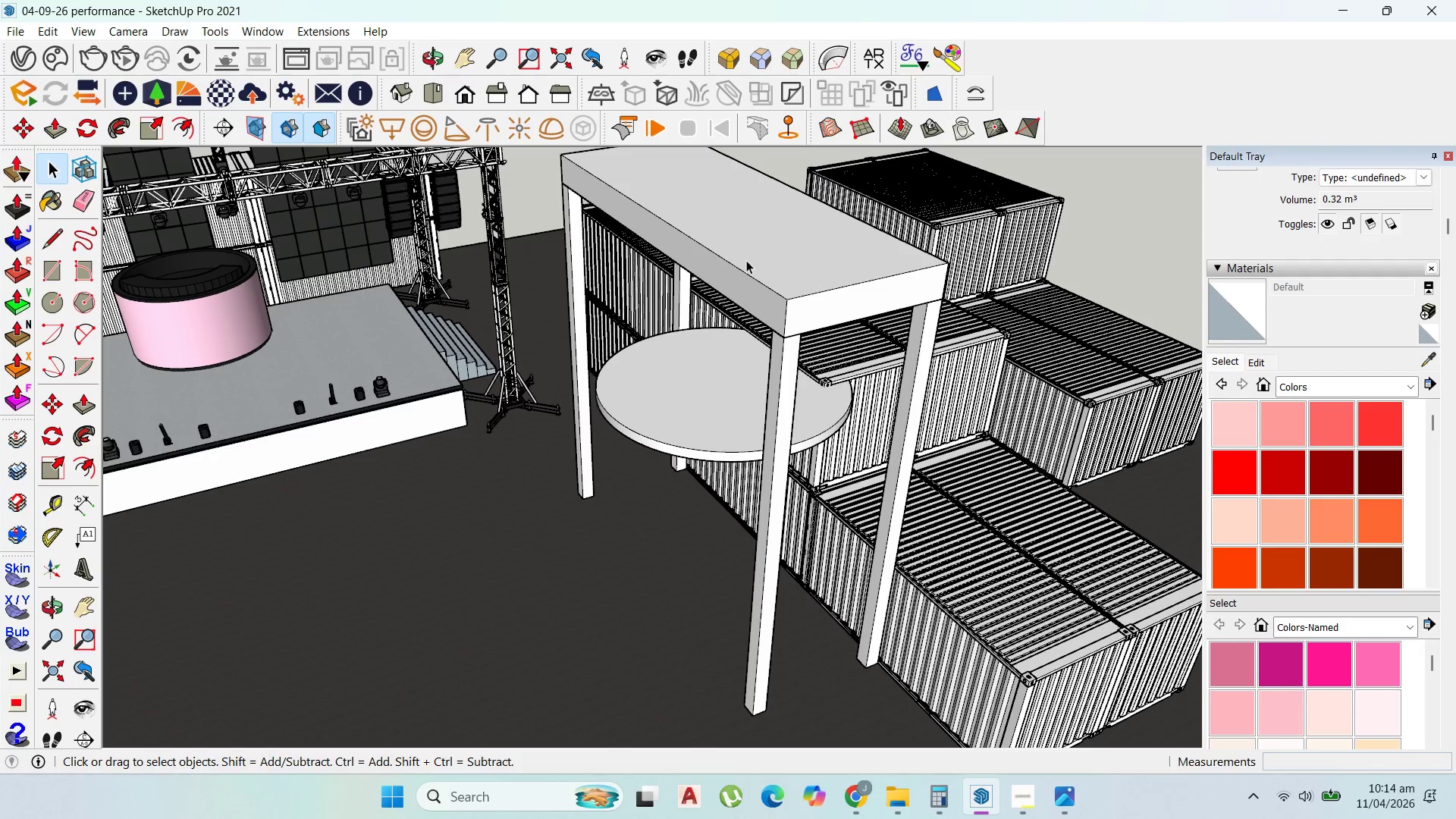 
left_click([746, 260])
 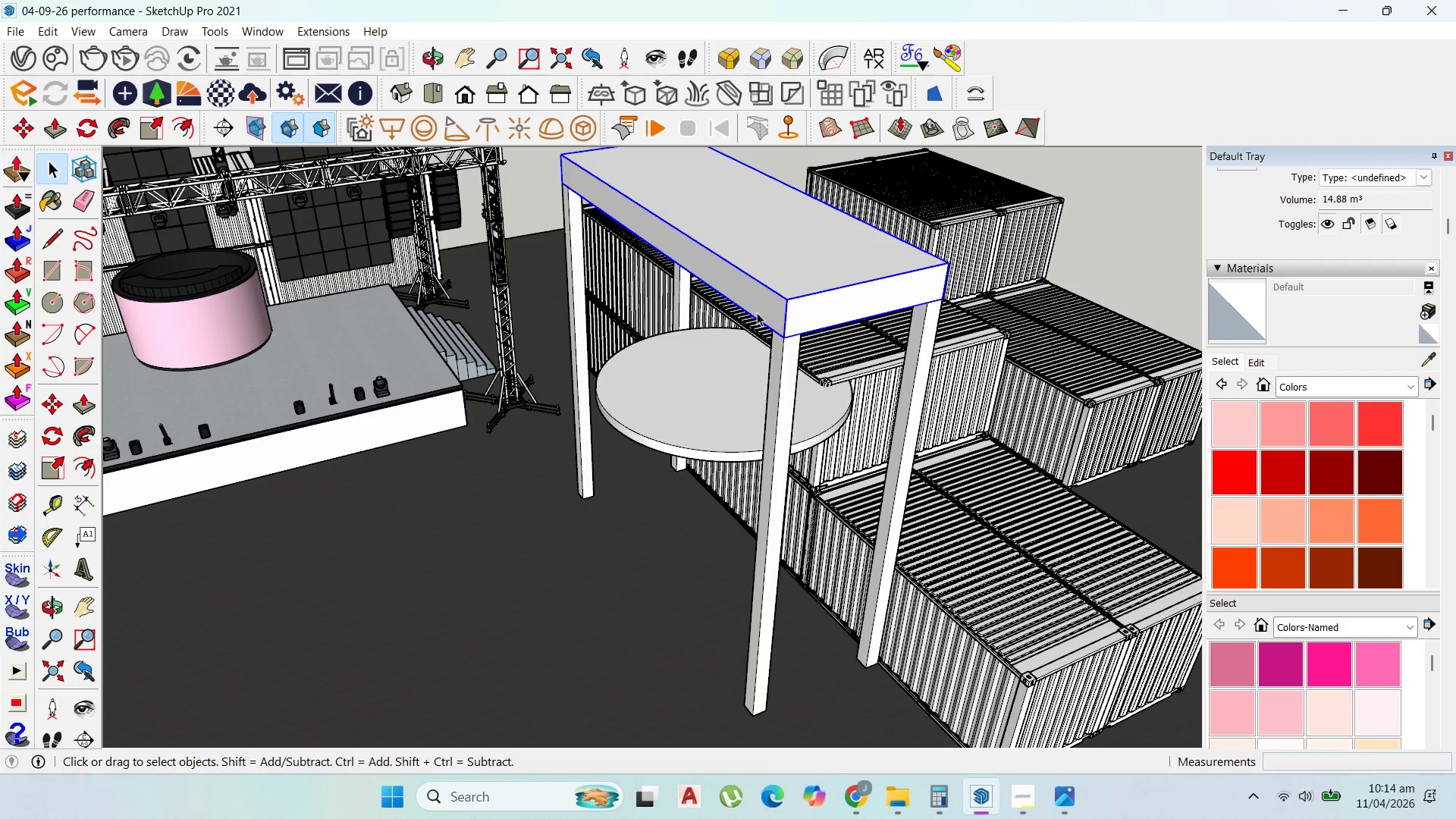 
key(Delete)
 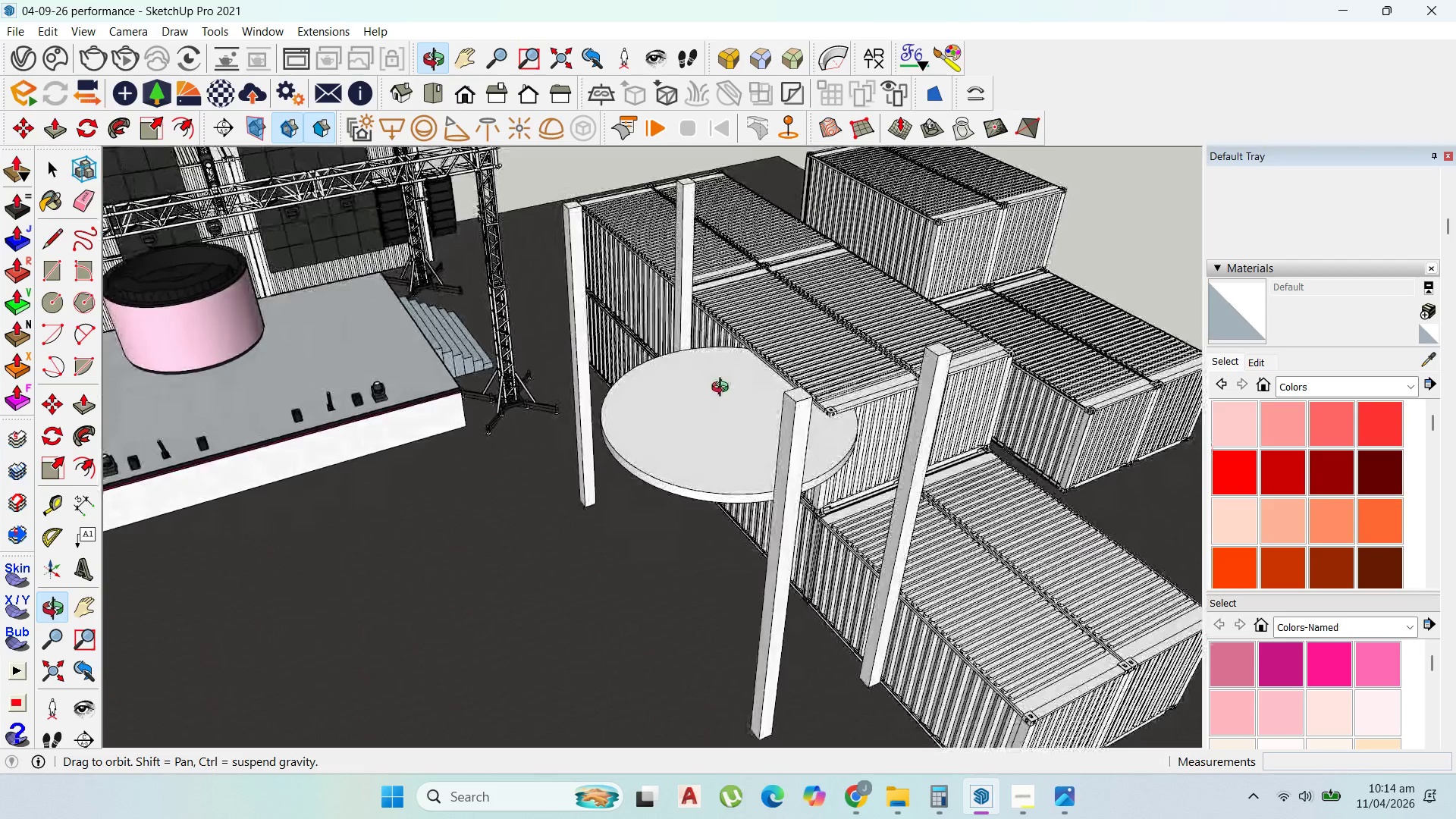 
wait(6.97)
 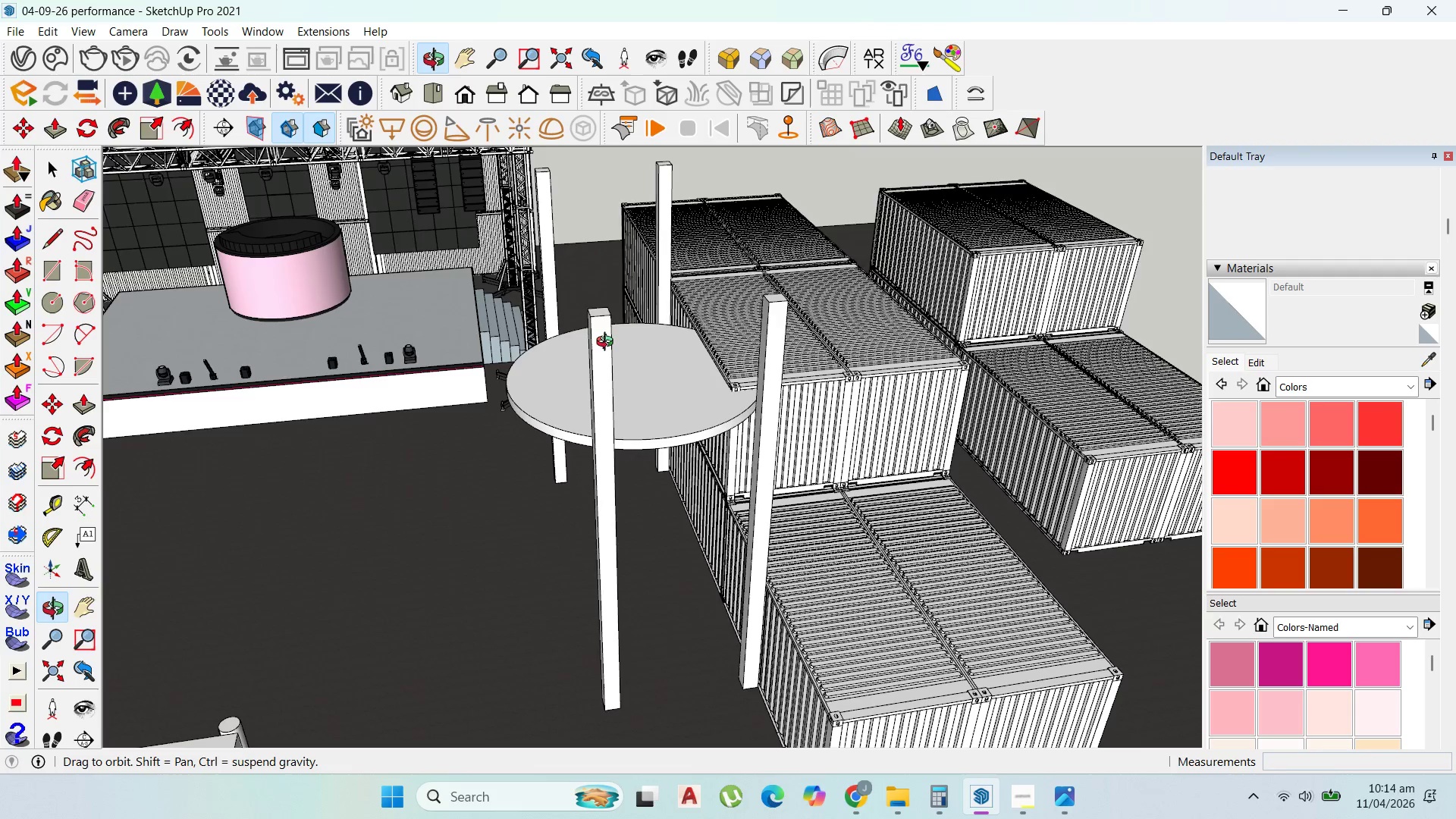 
left_click([595, 344])
 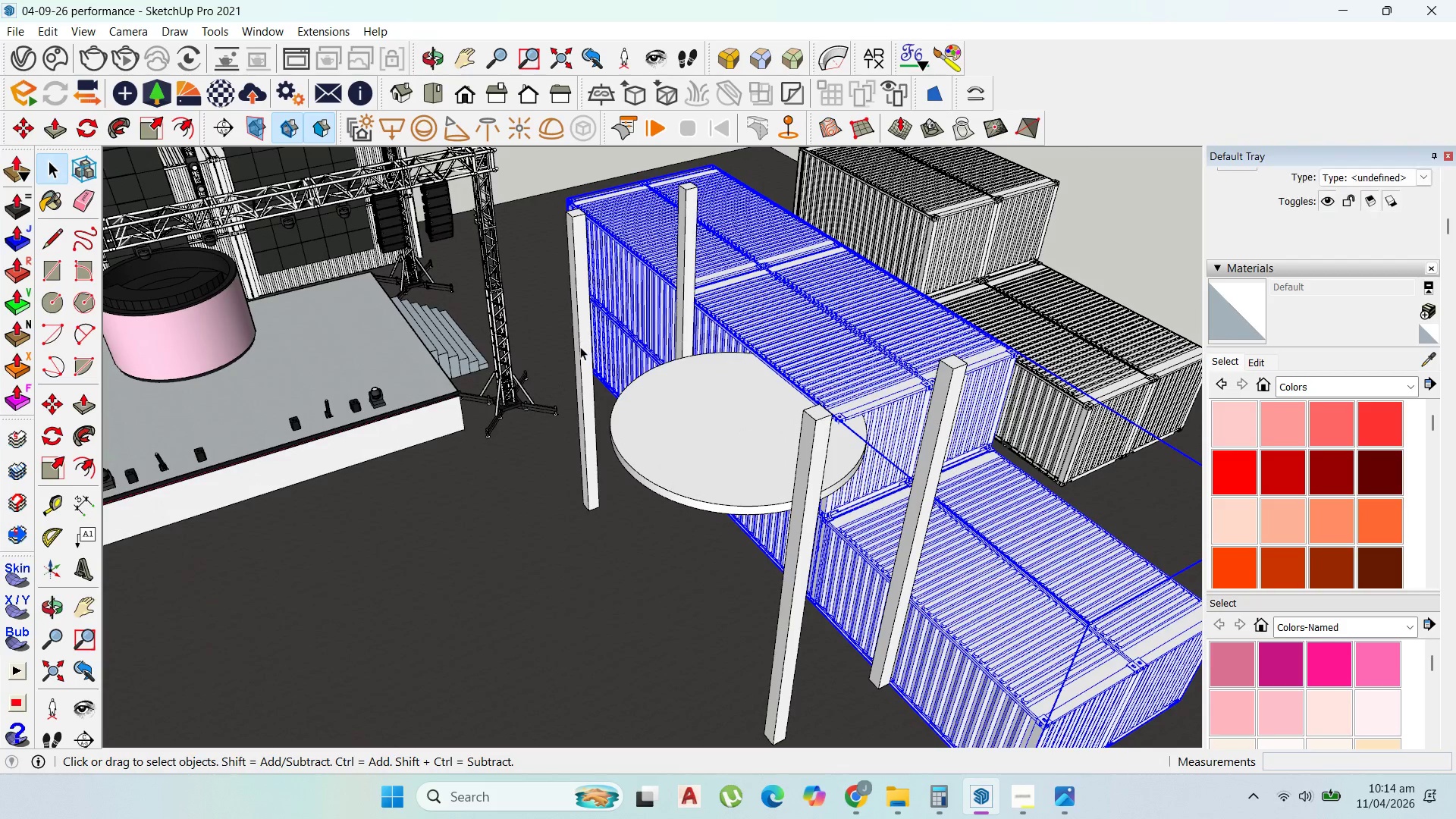 
left_click([580, 347])
 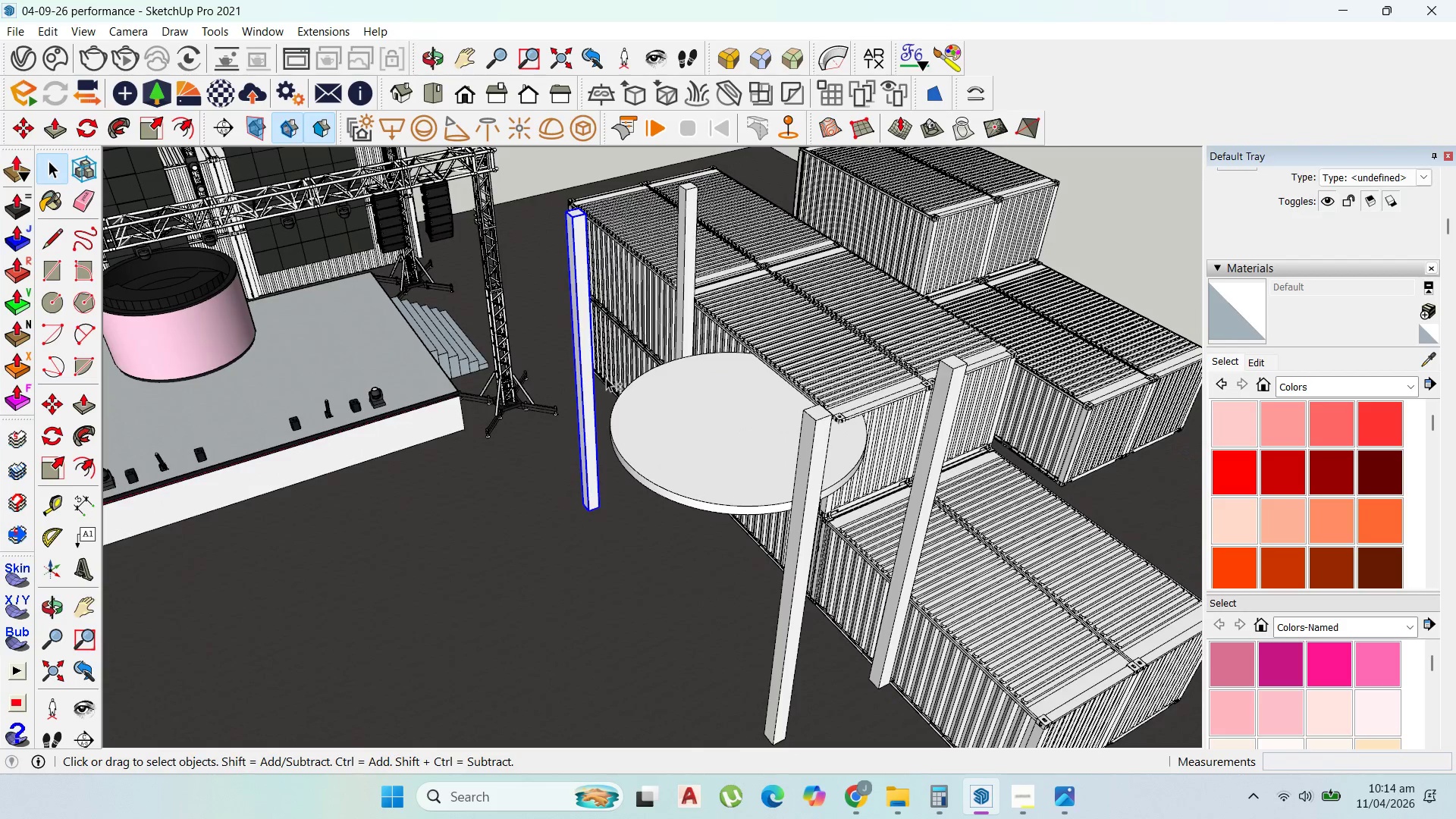 
hold_key(key=ShiftLeft, duration=0.33)
 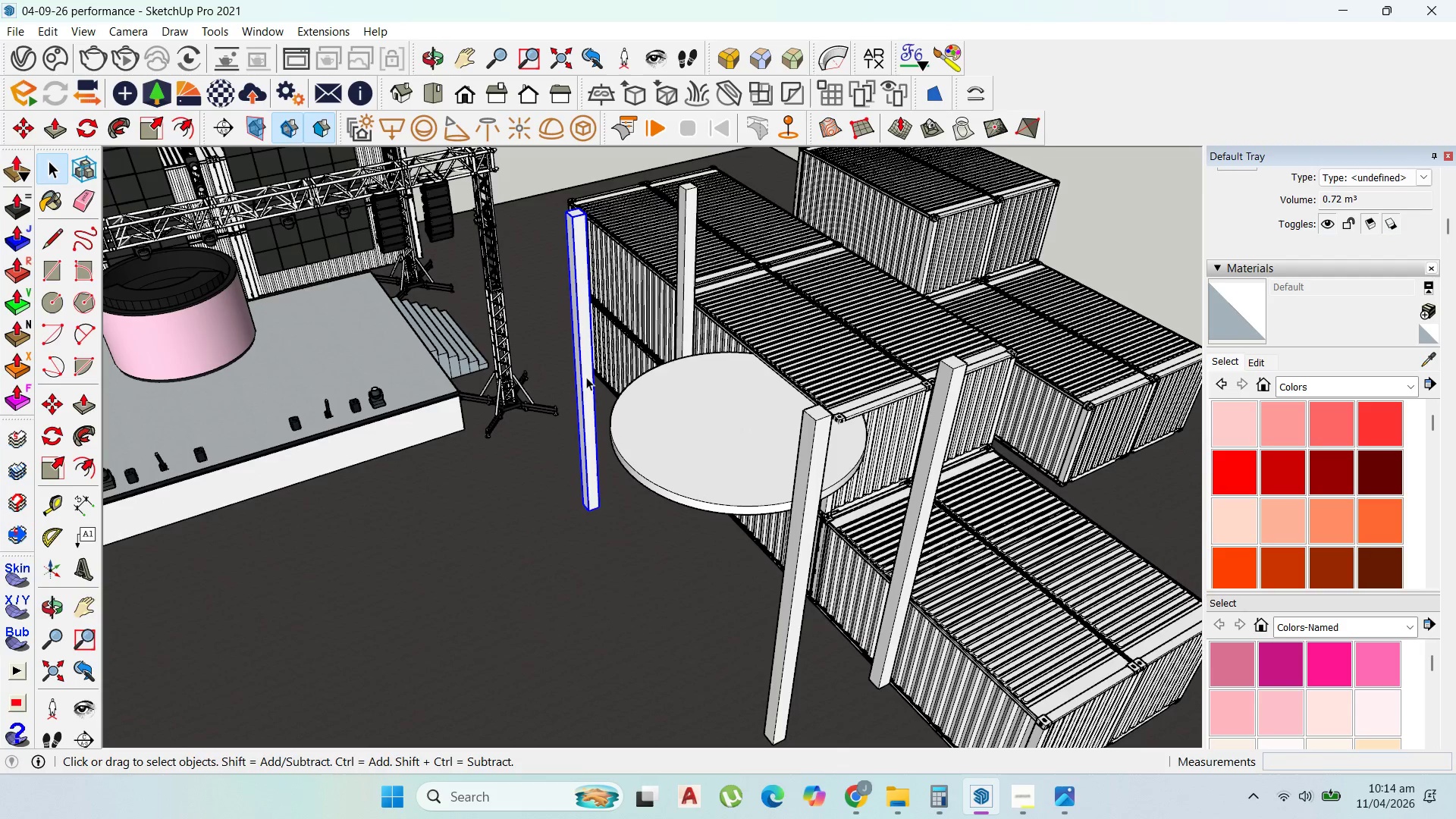 
key(M)
 